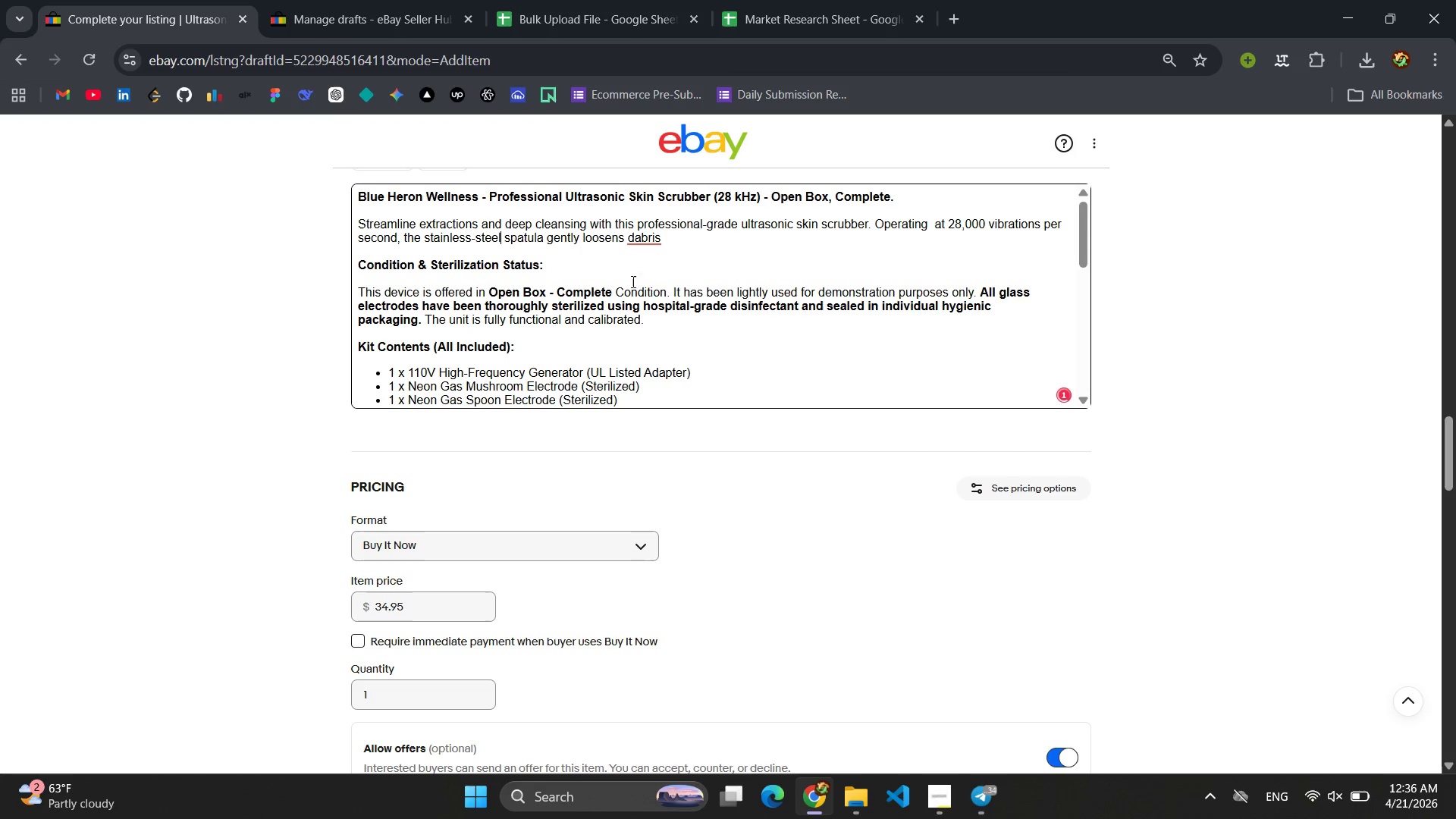 
left_click([643, 237])
 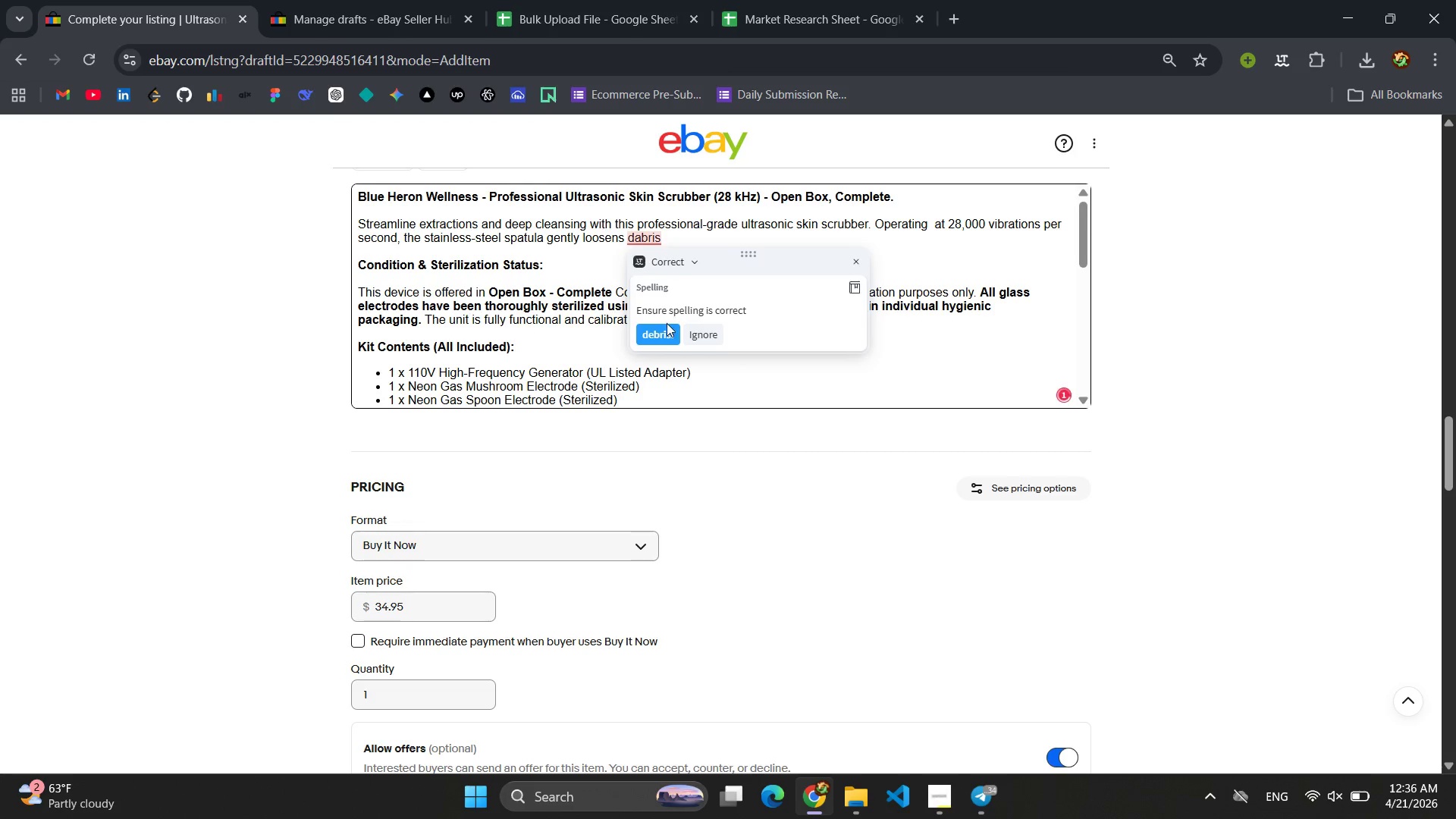 
left_click([663, 337])
 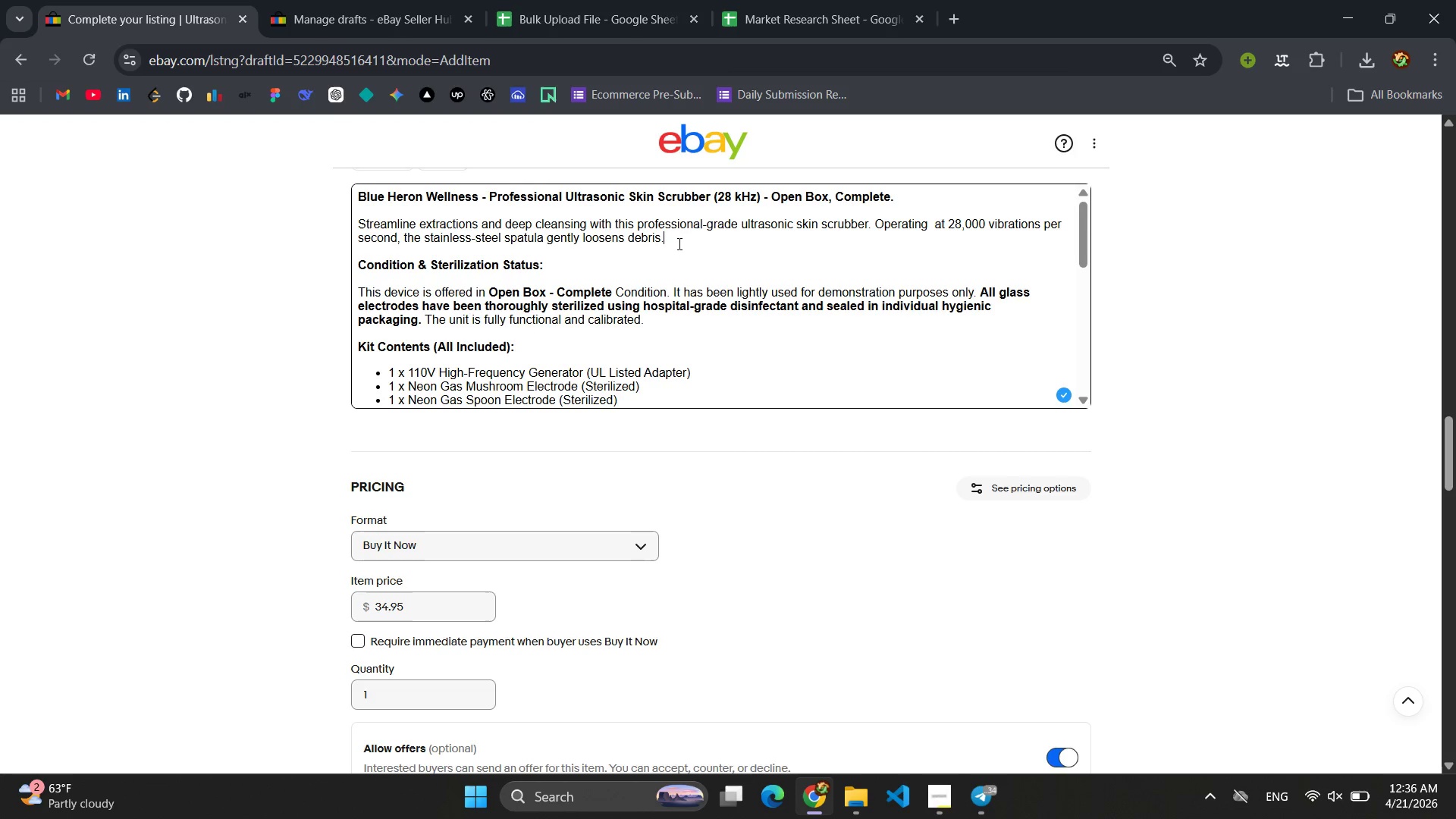 
key(Backspace)
type(, sebum )
key(Backspace)
type(, and dead skin cells )
 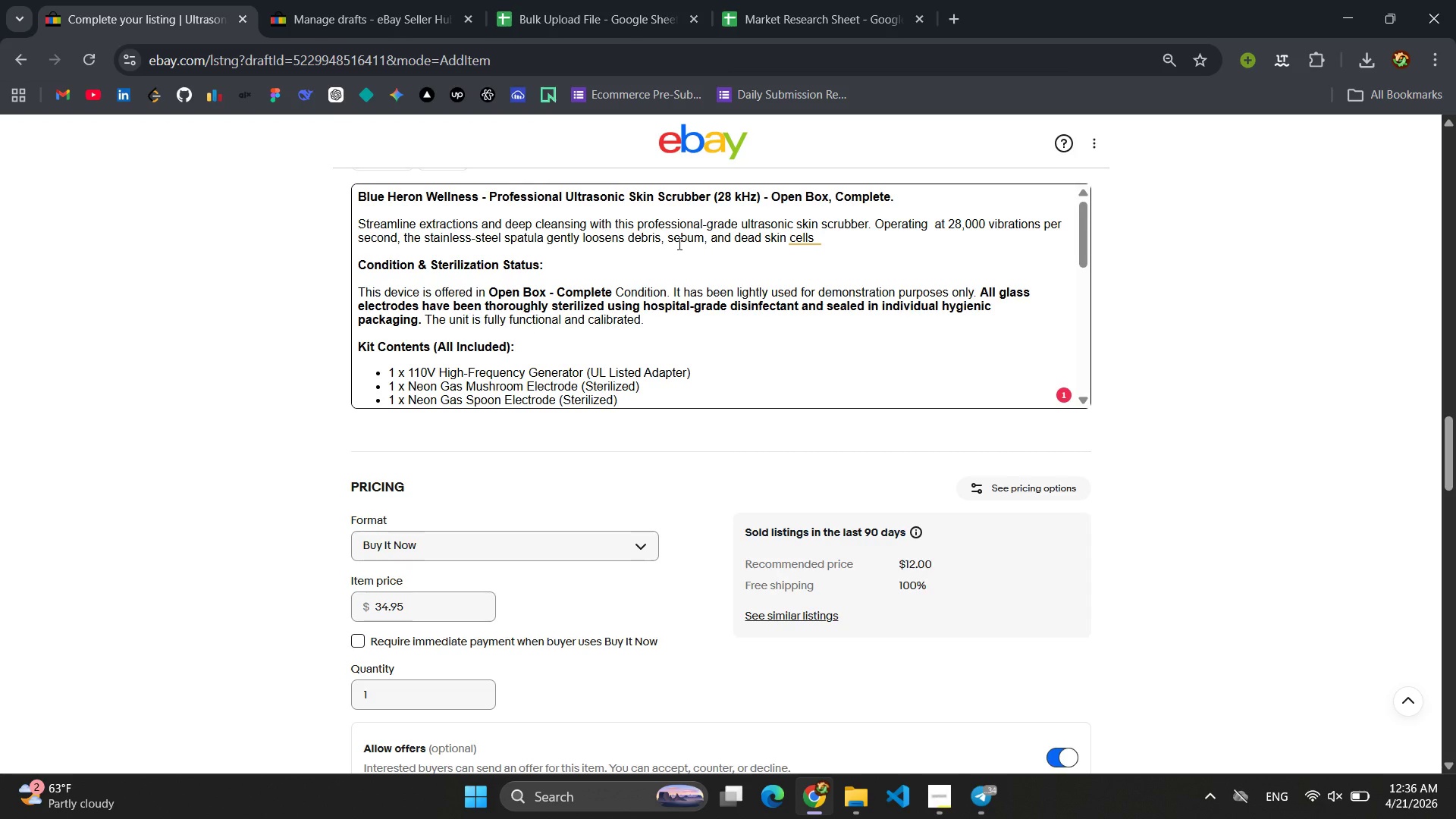 
wait(6.73)
 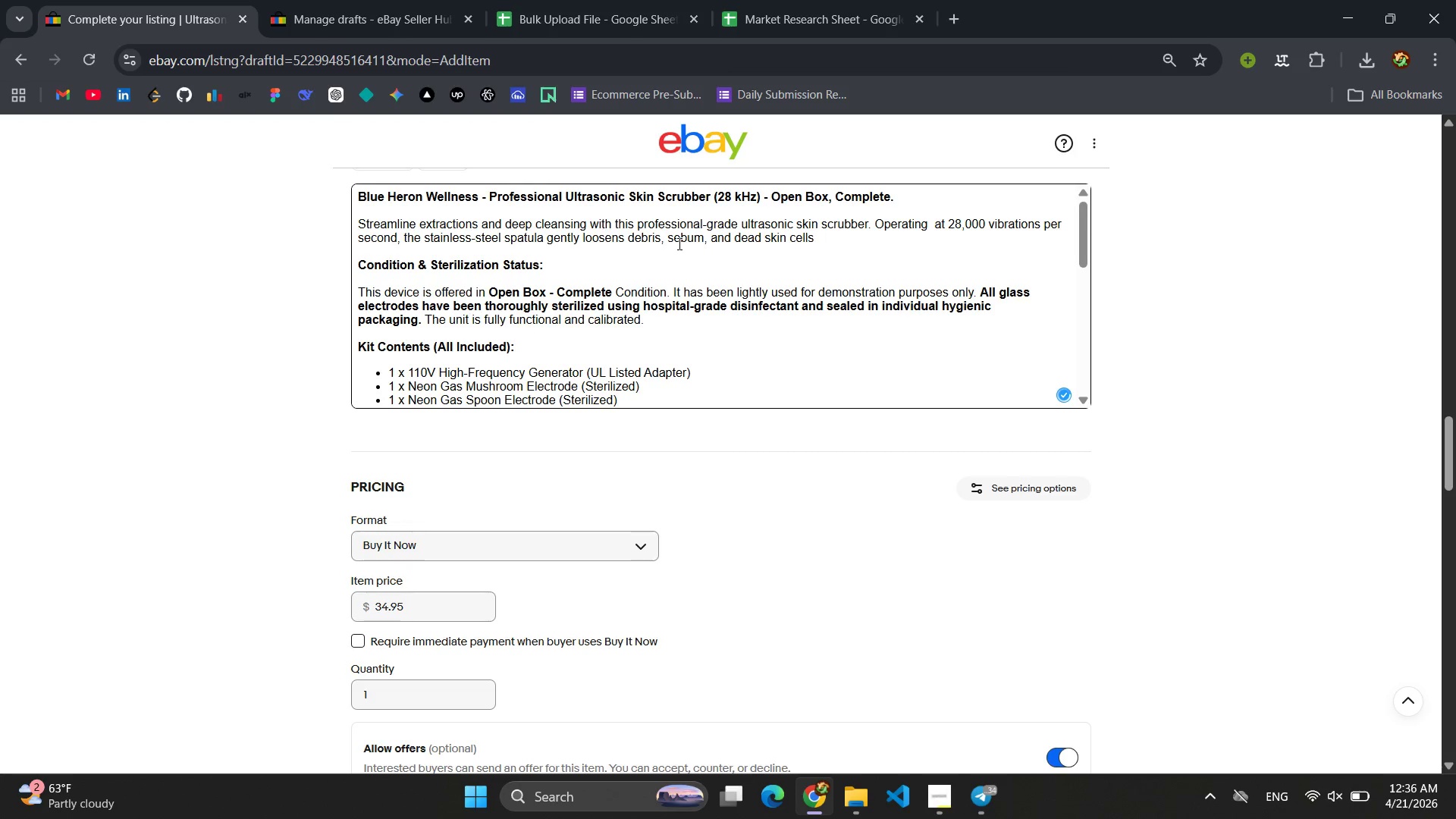 
type(from pores, providing a more hygienic and less traumatic alternatie)
key(Backspace)
type(ve to manual )
 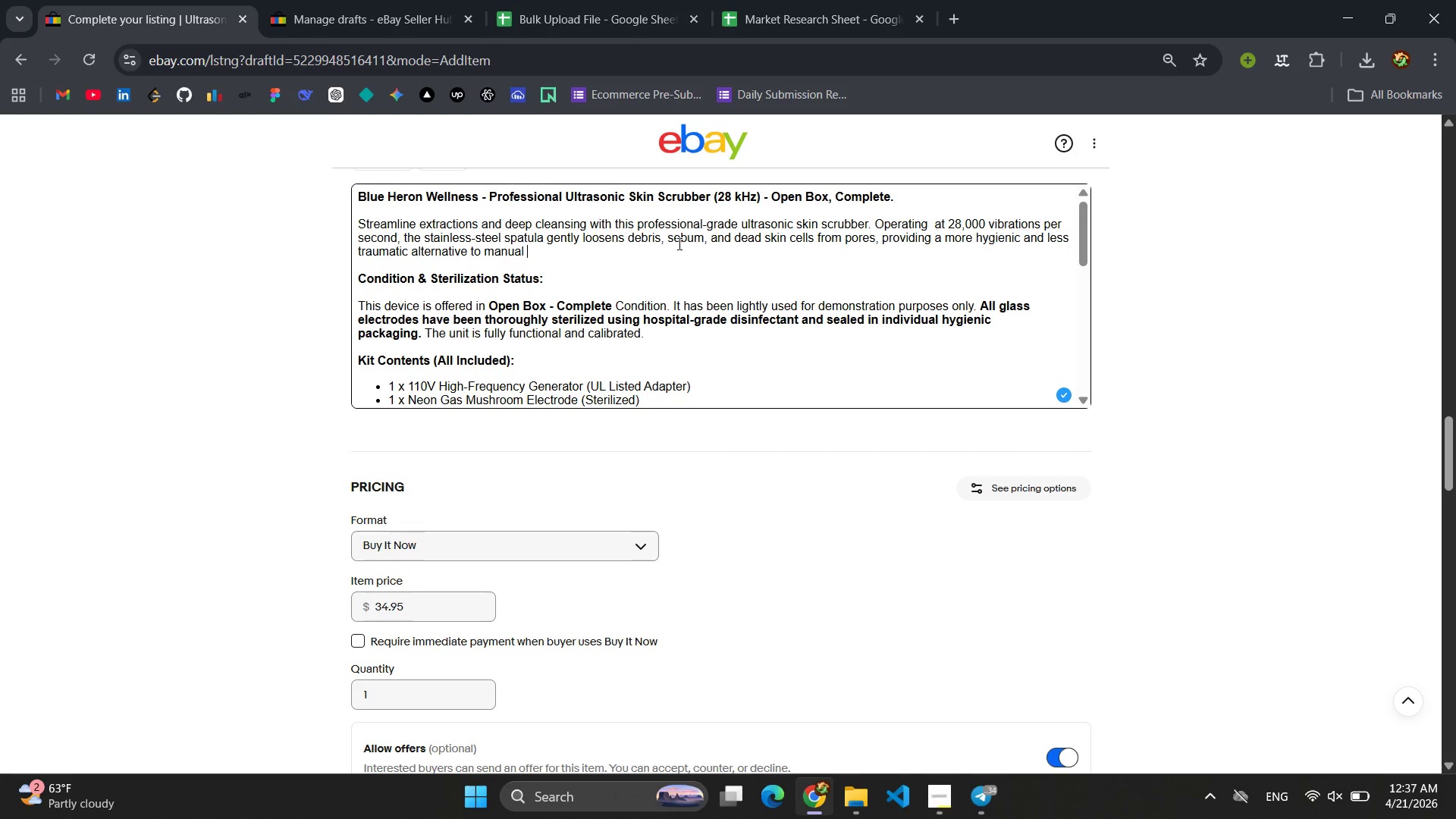 
type(extraction methos )
key(Backspace)
key(Backspace)
type(ds)
key(Backspace)
type(s.)
 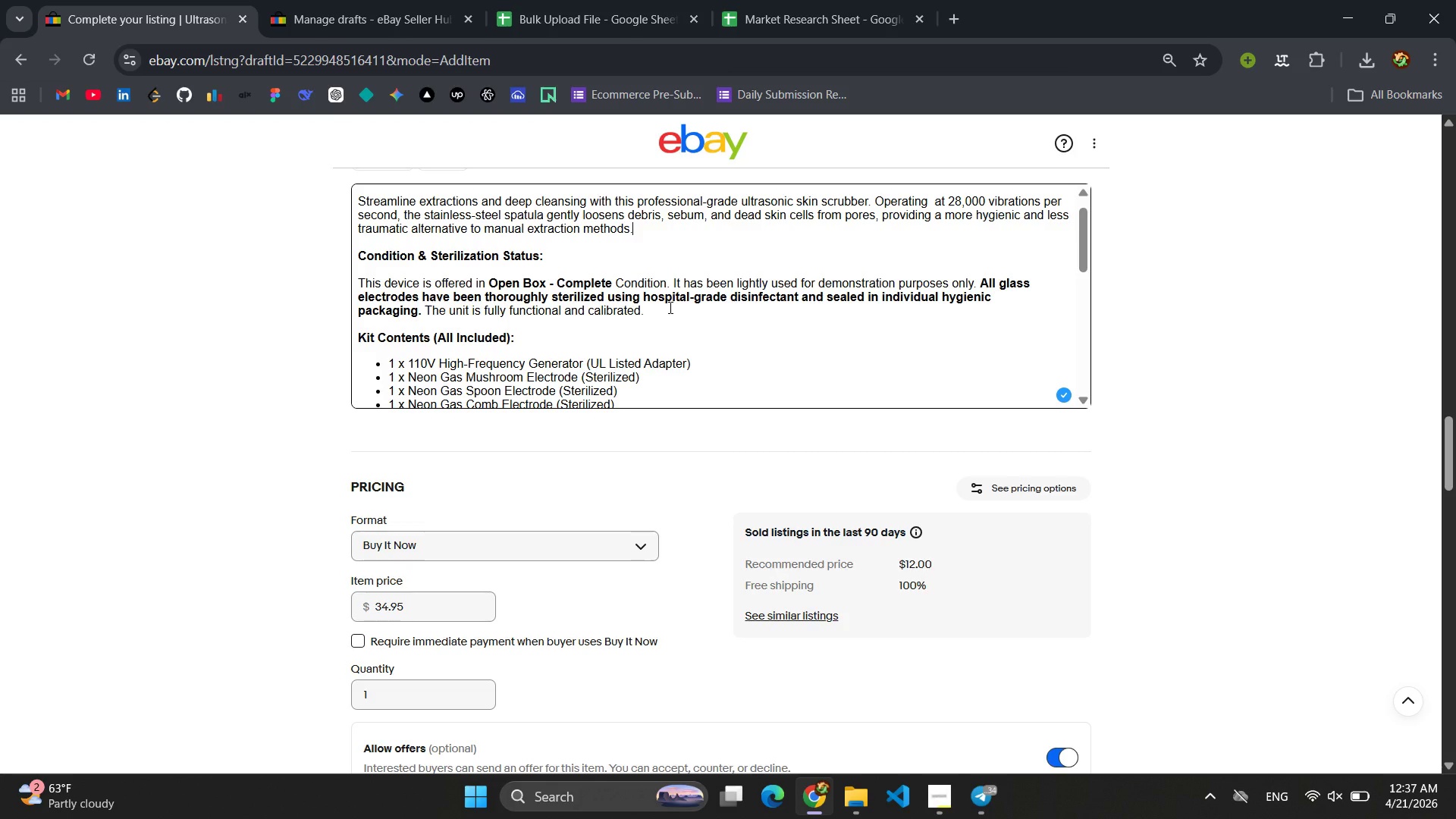 
wait(27.52)
 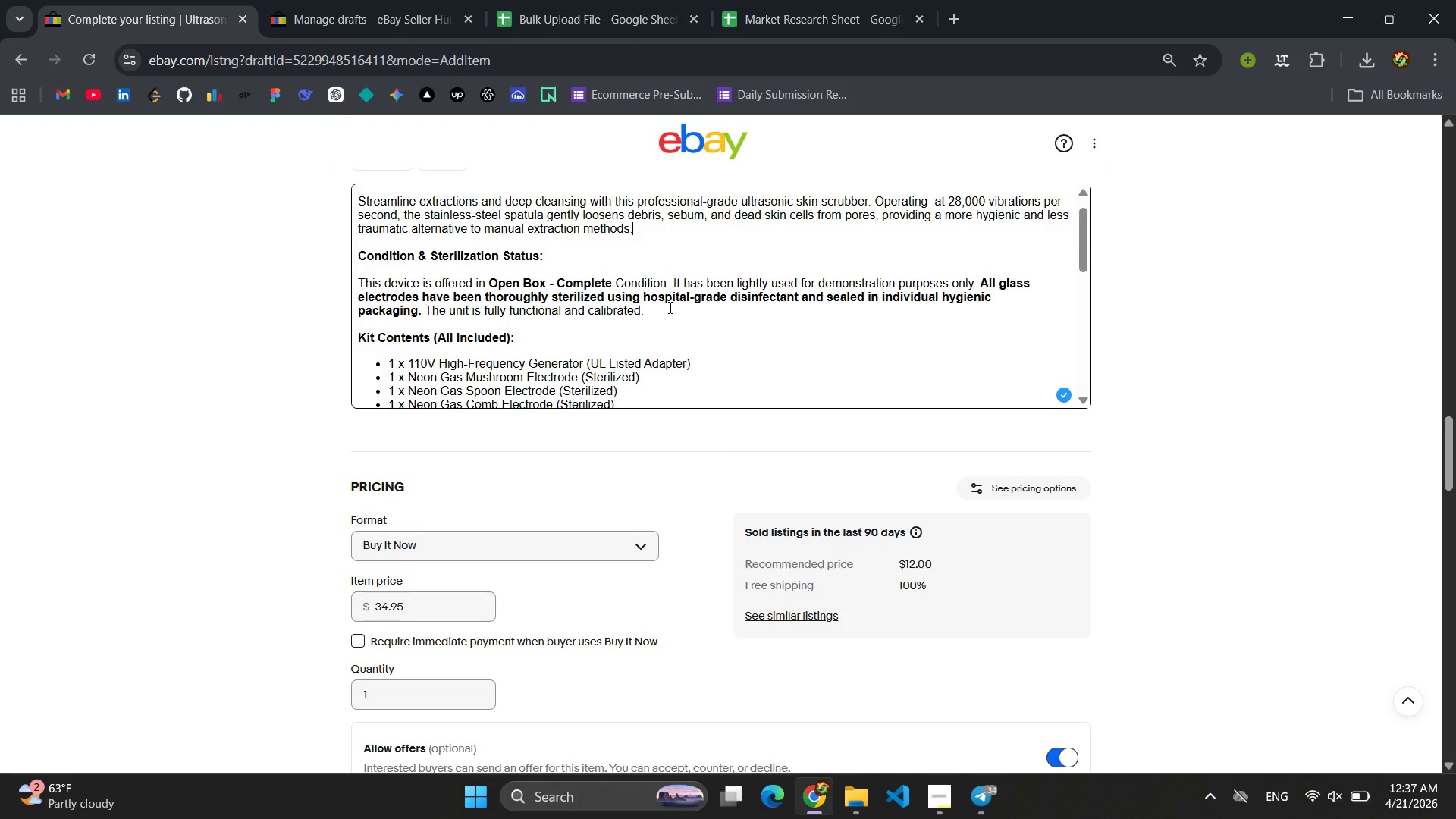 
left_click_drag(start_coordinate=[979, 283], to_coordinate=[672, 283])
 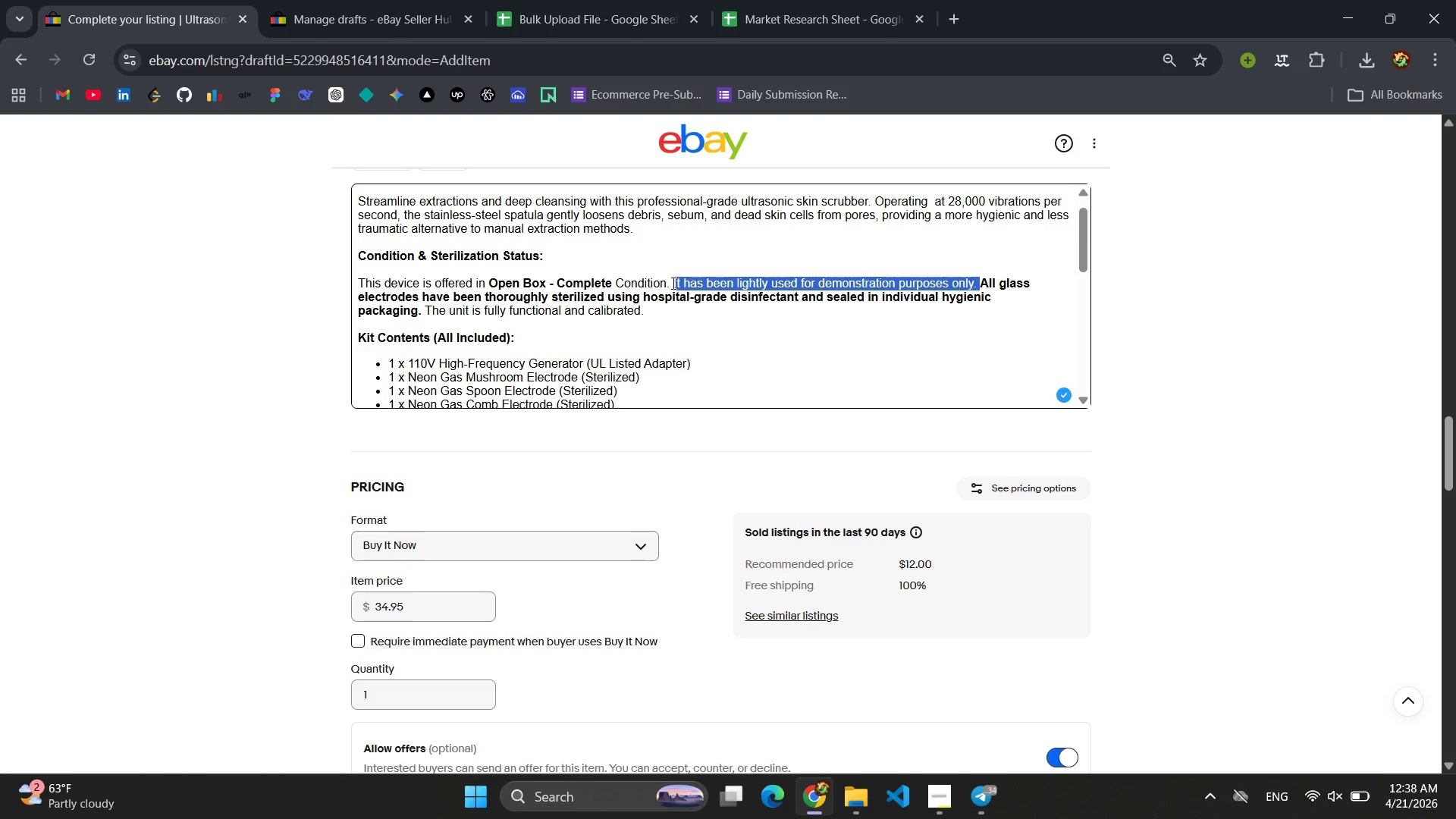 
type(The )
 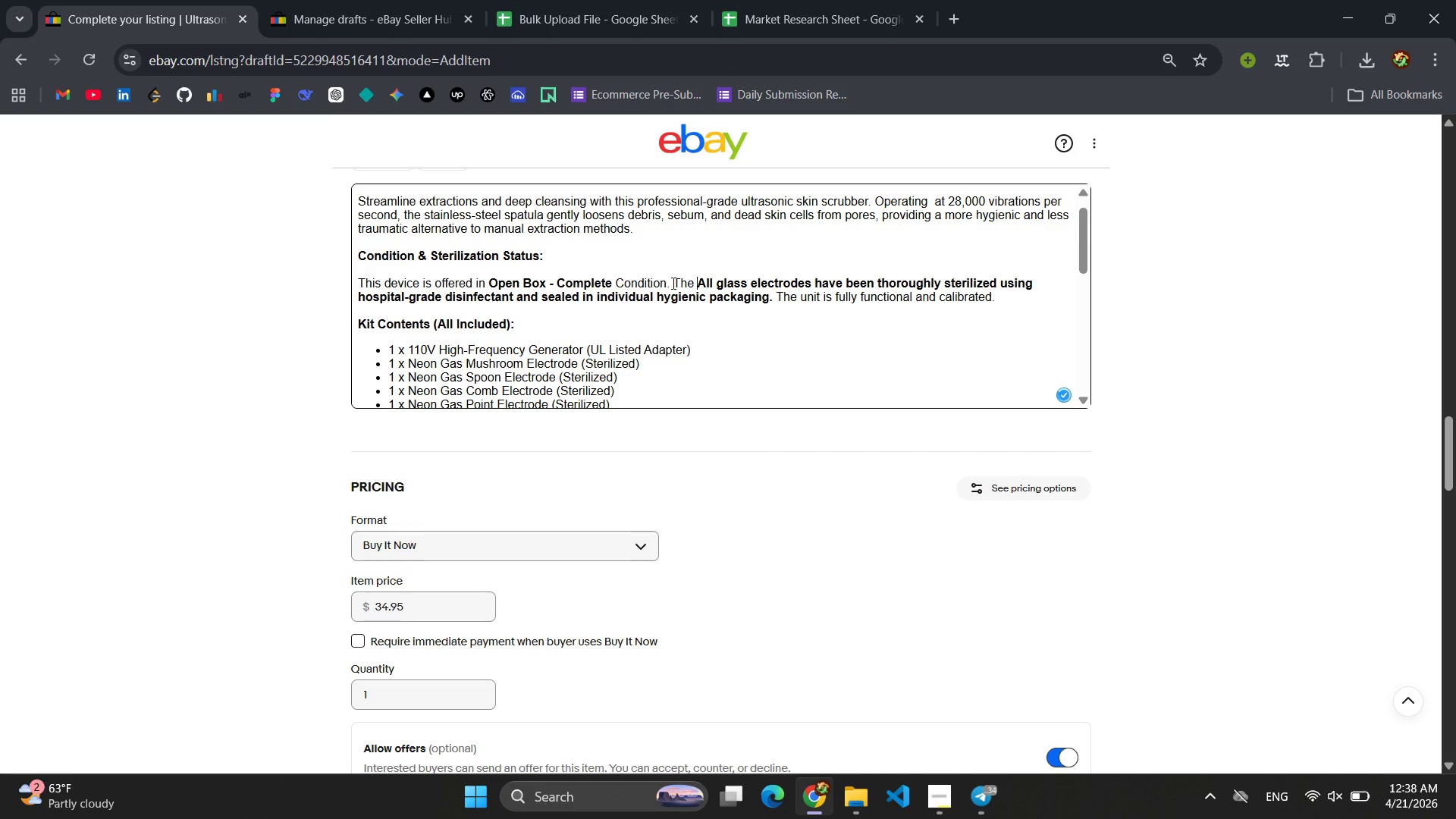 
type(outer packaging has been opend )
key(Backspace)
key(Backspace)
type(e d)
key(Backspace)
key(Backspace)
type(d )
 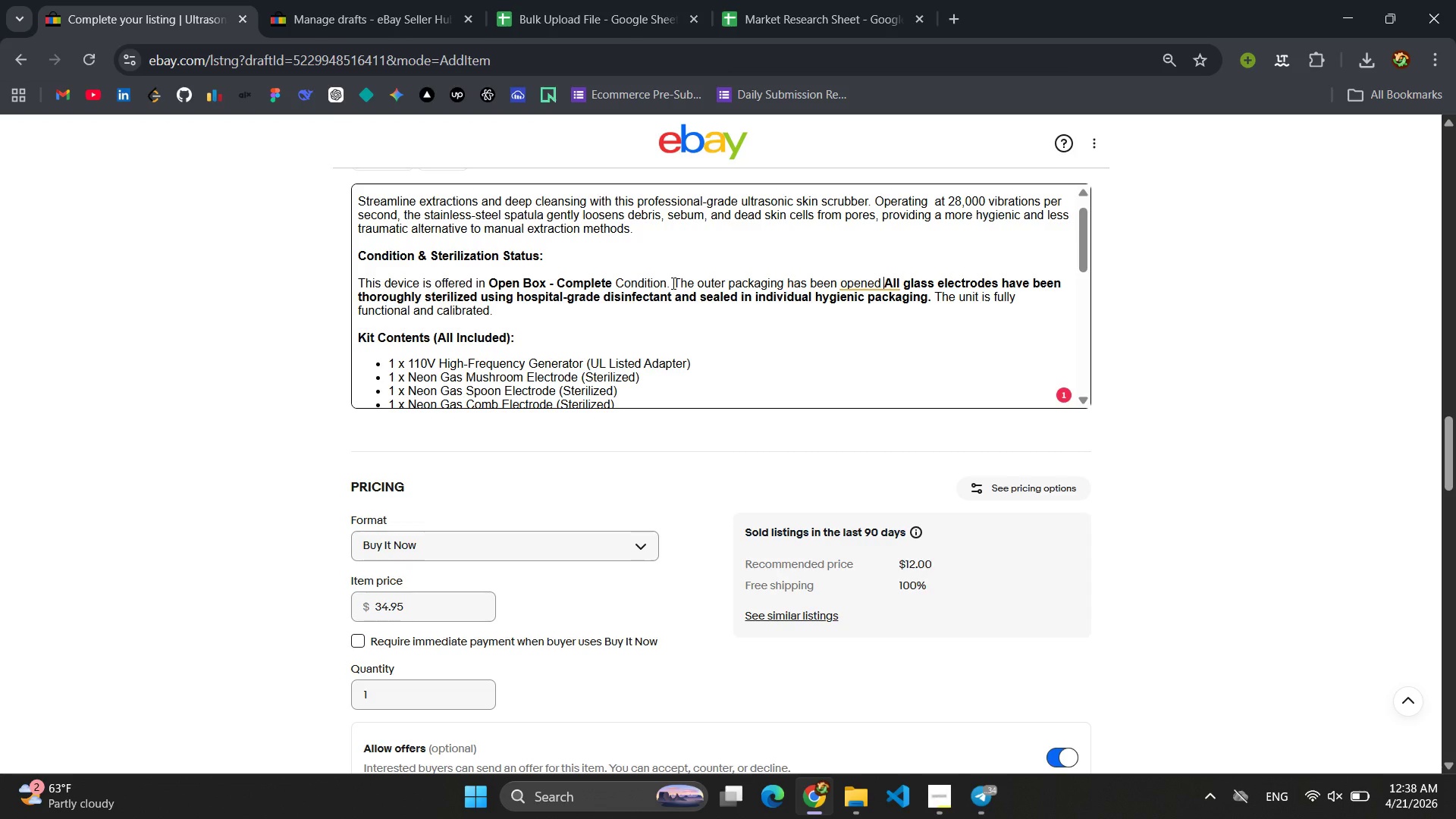 
wait(7.5)
 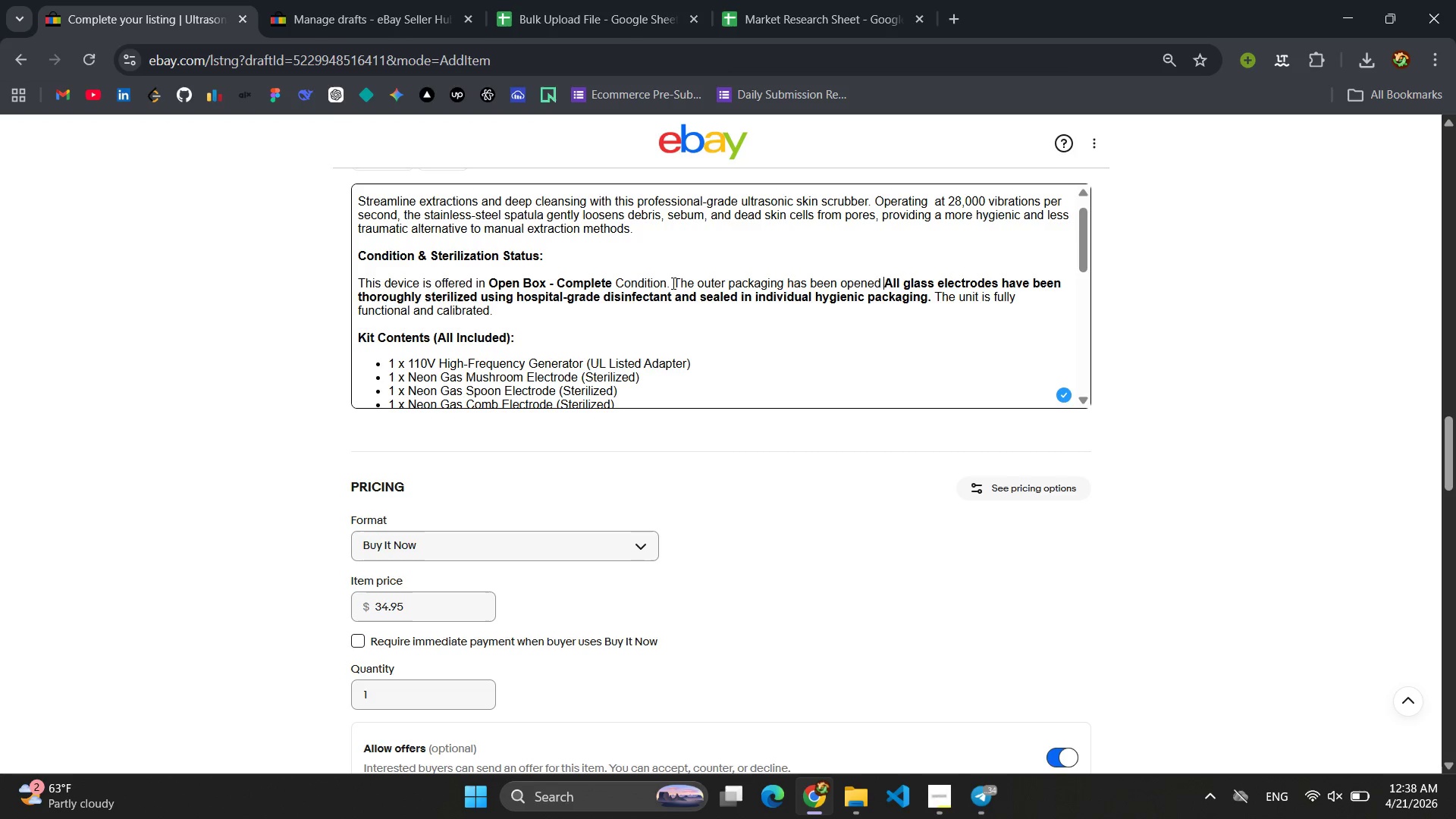 
type(for training pu)
 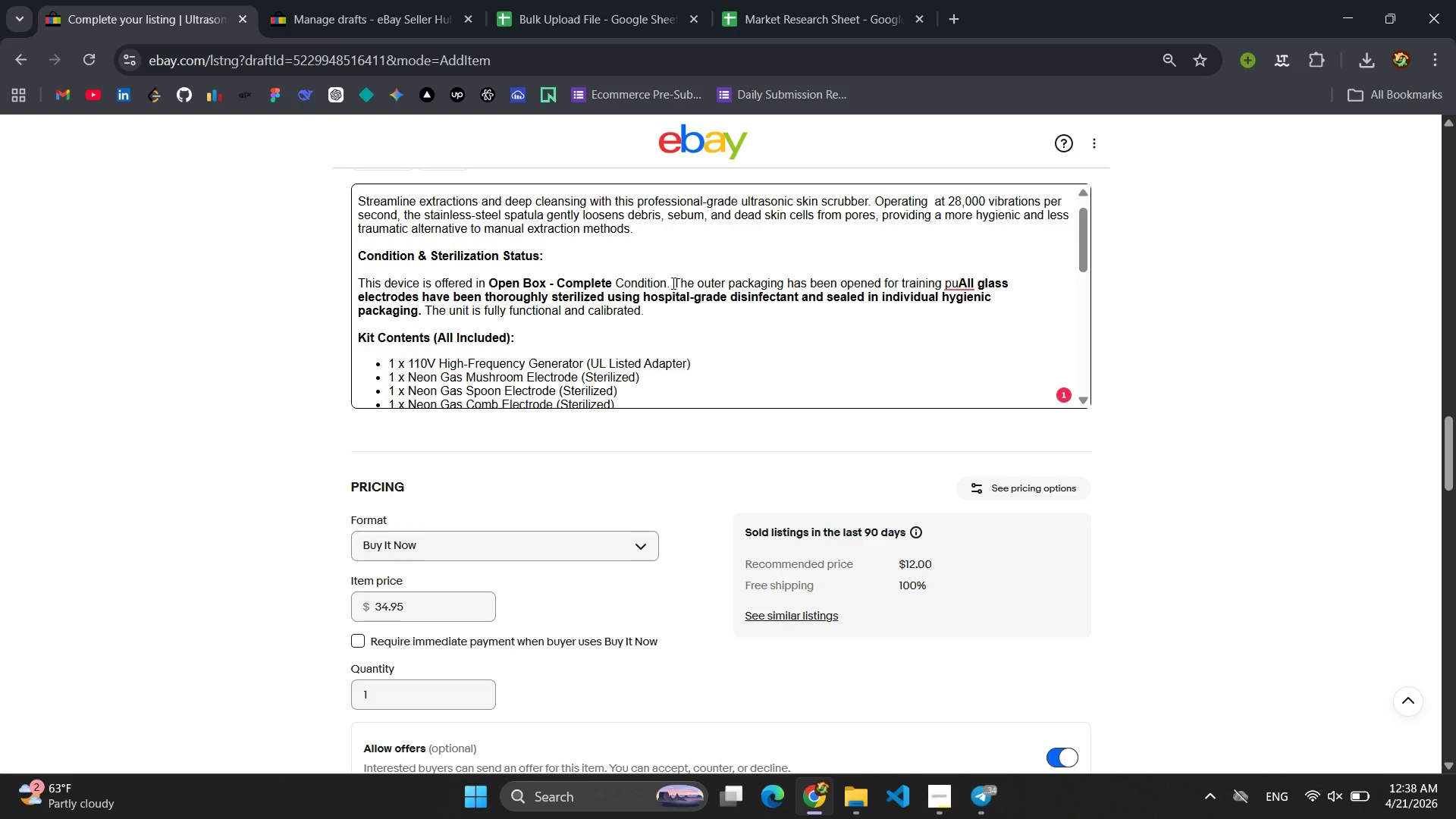 
type(rposes )
key(Backspace)
type(, but the  )
key(Backspace)
type(device itesle)
key(Backspace)
key(Backspace)
key(Backspace)
key(Backspace)
 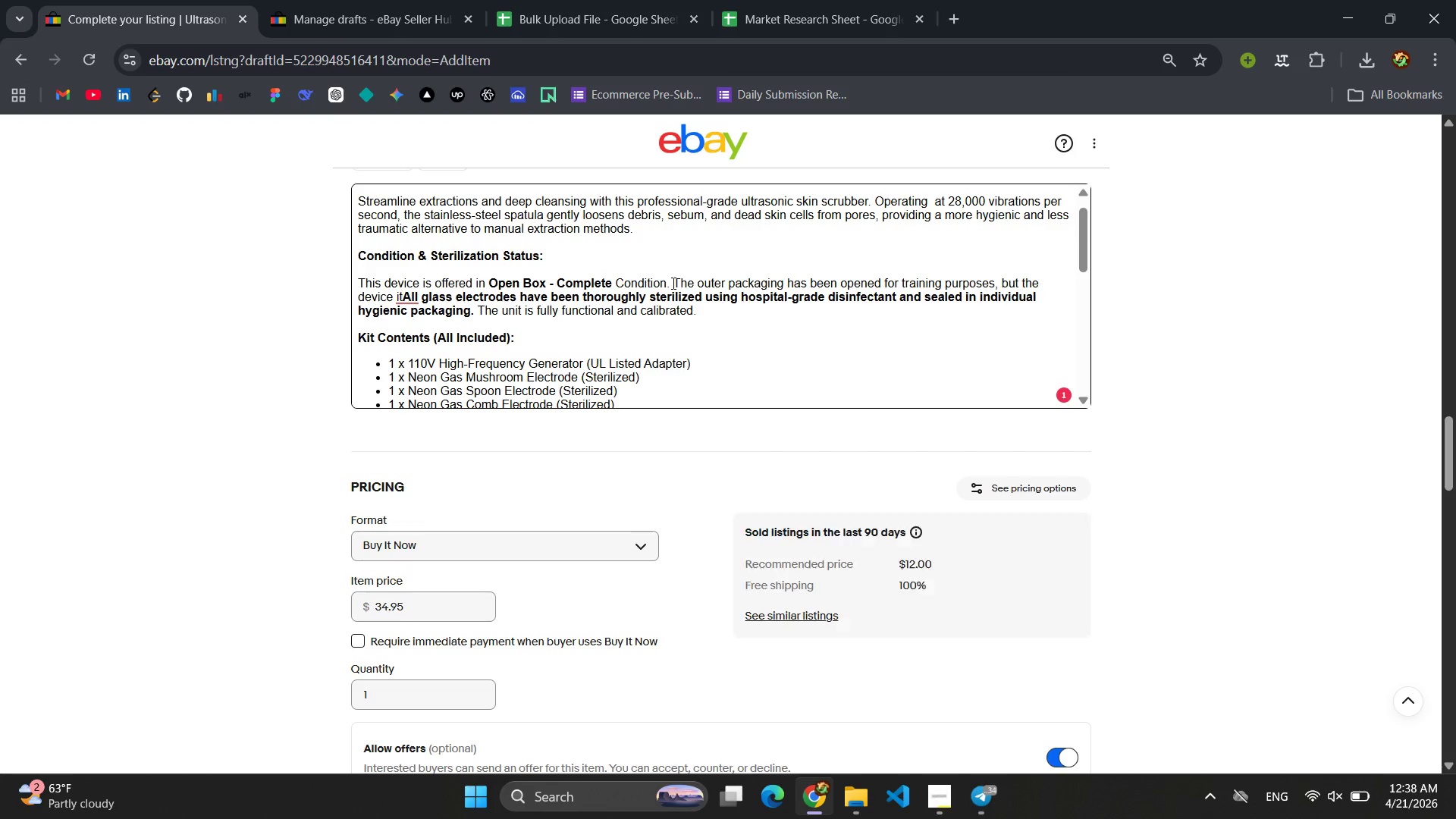 
type(self hso)
key(Backspace)
key(Backspace)
key(Backspace)
type(shw)
key(Backspace)
type(ows minimal hadling )
key(Backspace)
type(. )
 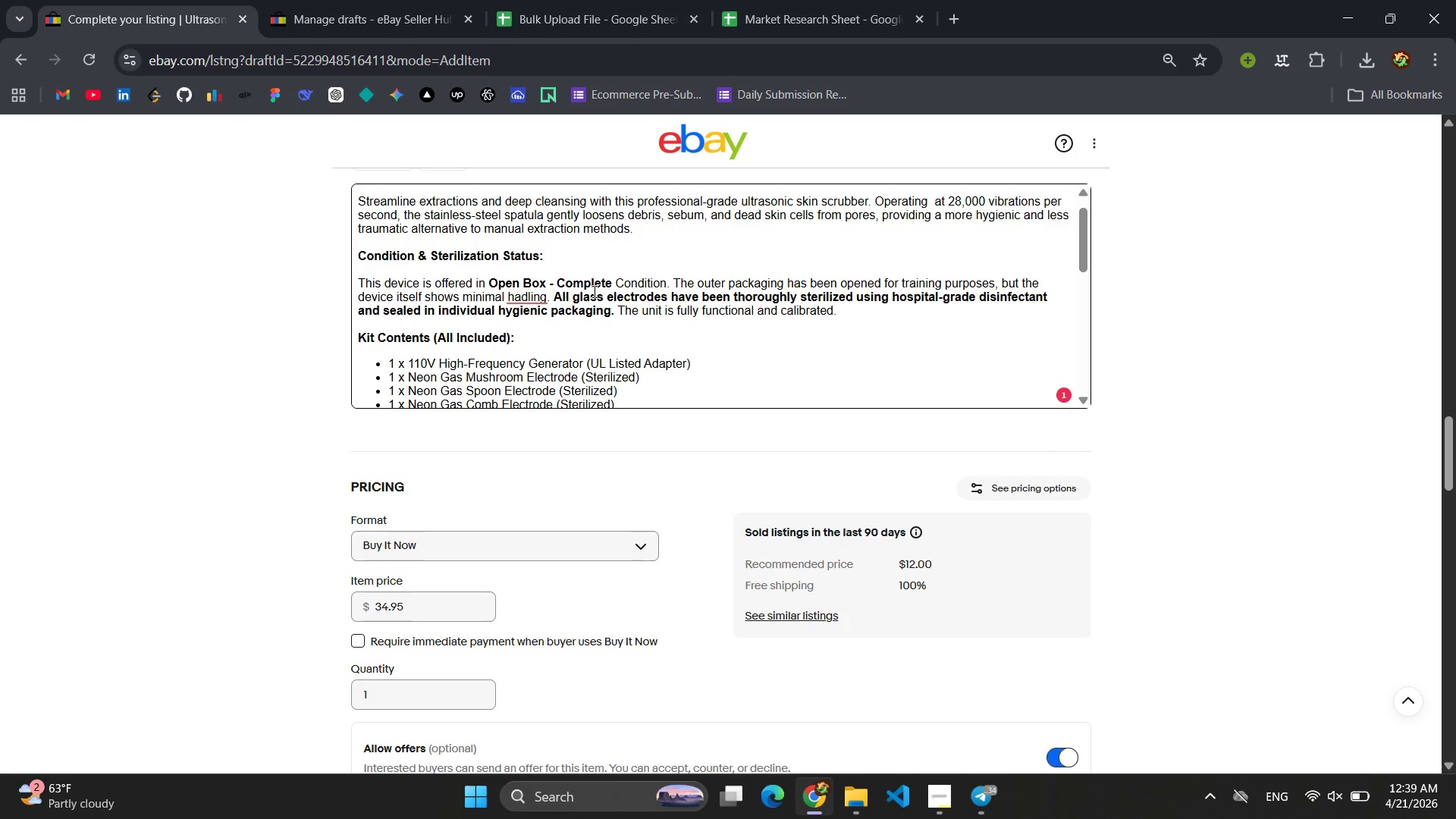 
wait(6.27)
 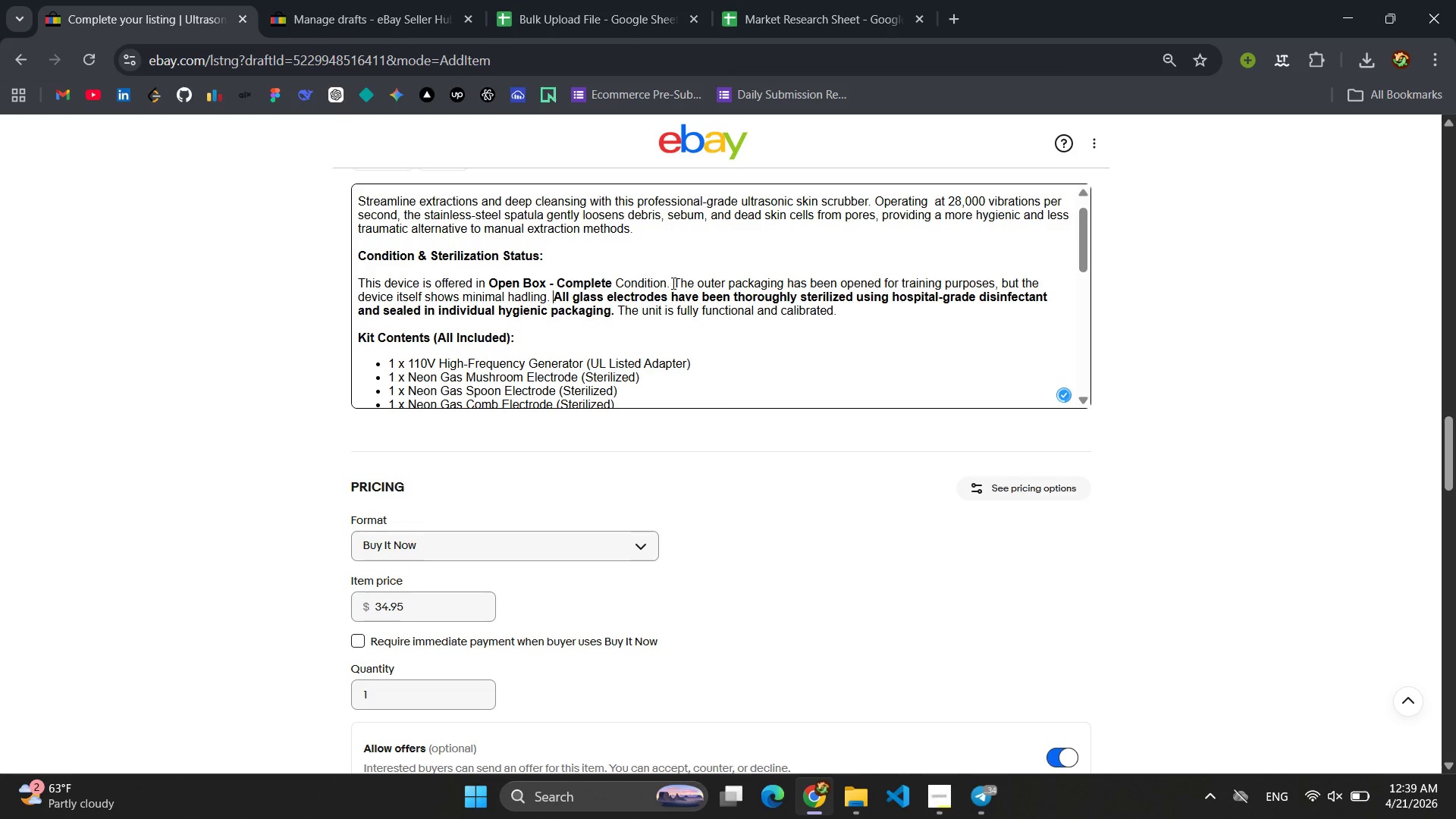 
left_click([519, 302])
 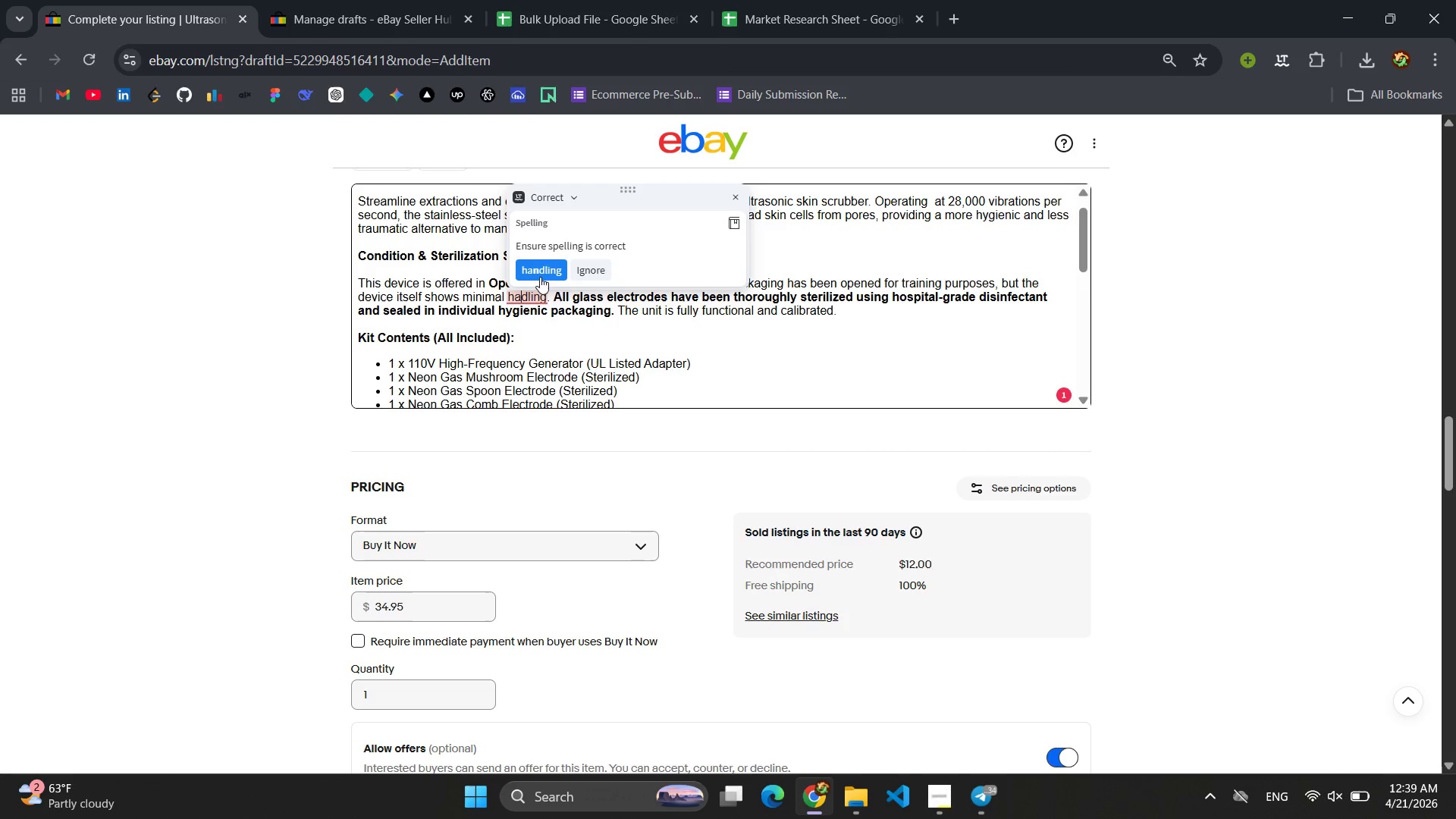 
left_click([540, 275])
 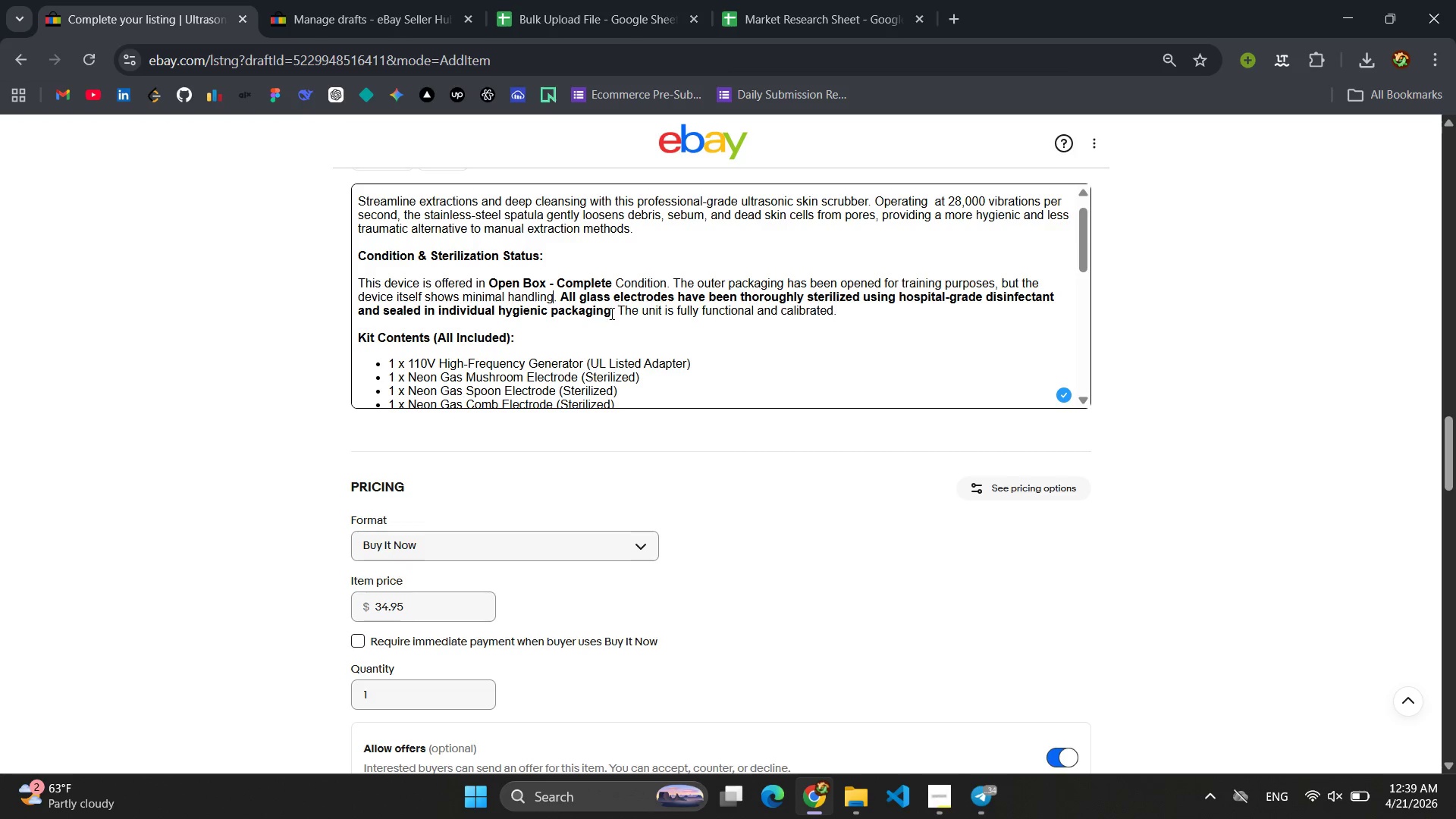 
left_click_drag(start_coordinate=[612, 313], to_coordinate=[568, 297])
 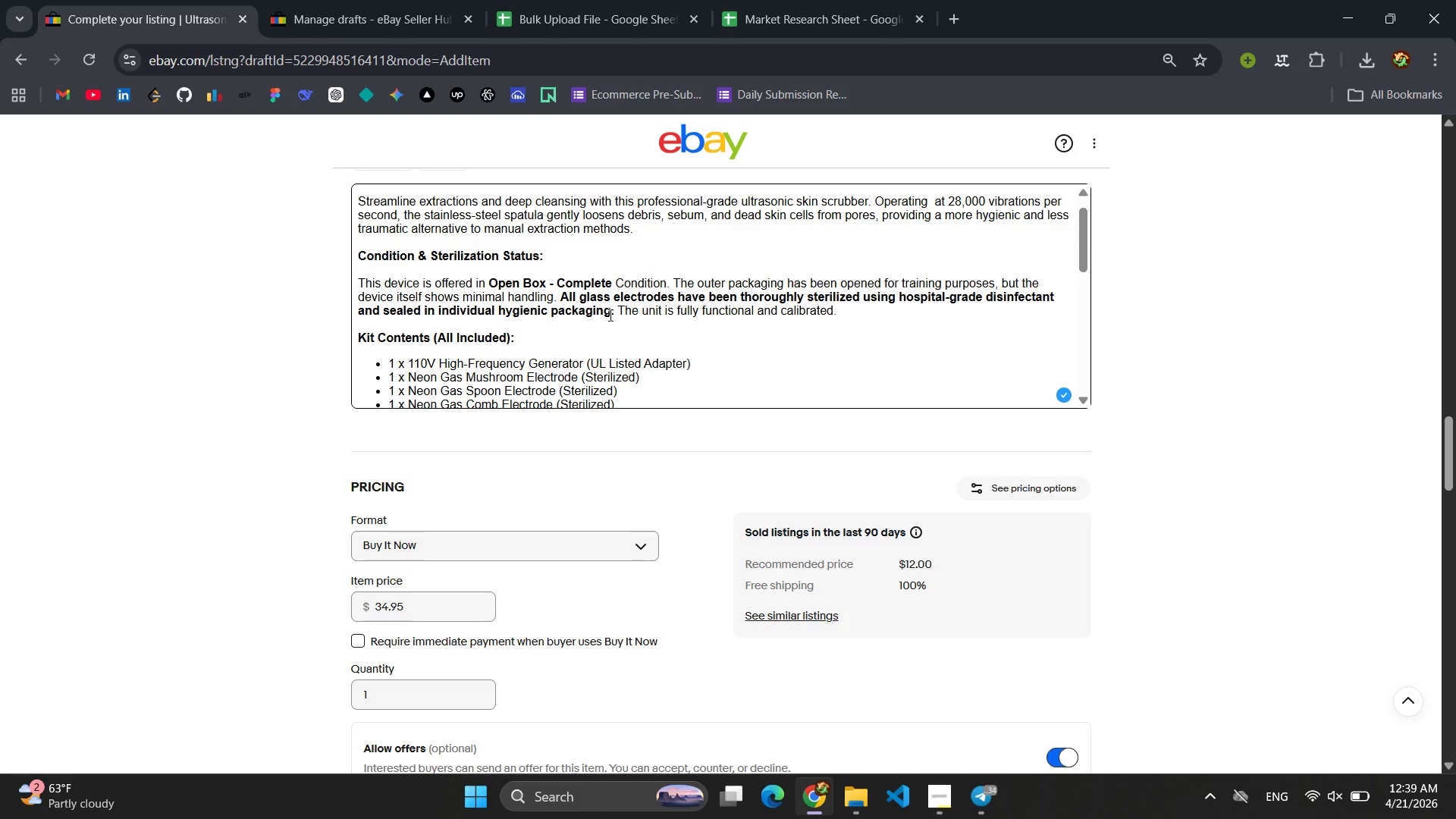 
left_click_drag(start_coordinate=[609, 315], to_coordinate=[563, 300])
 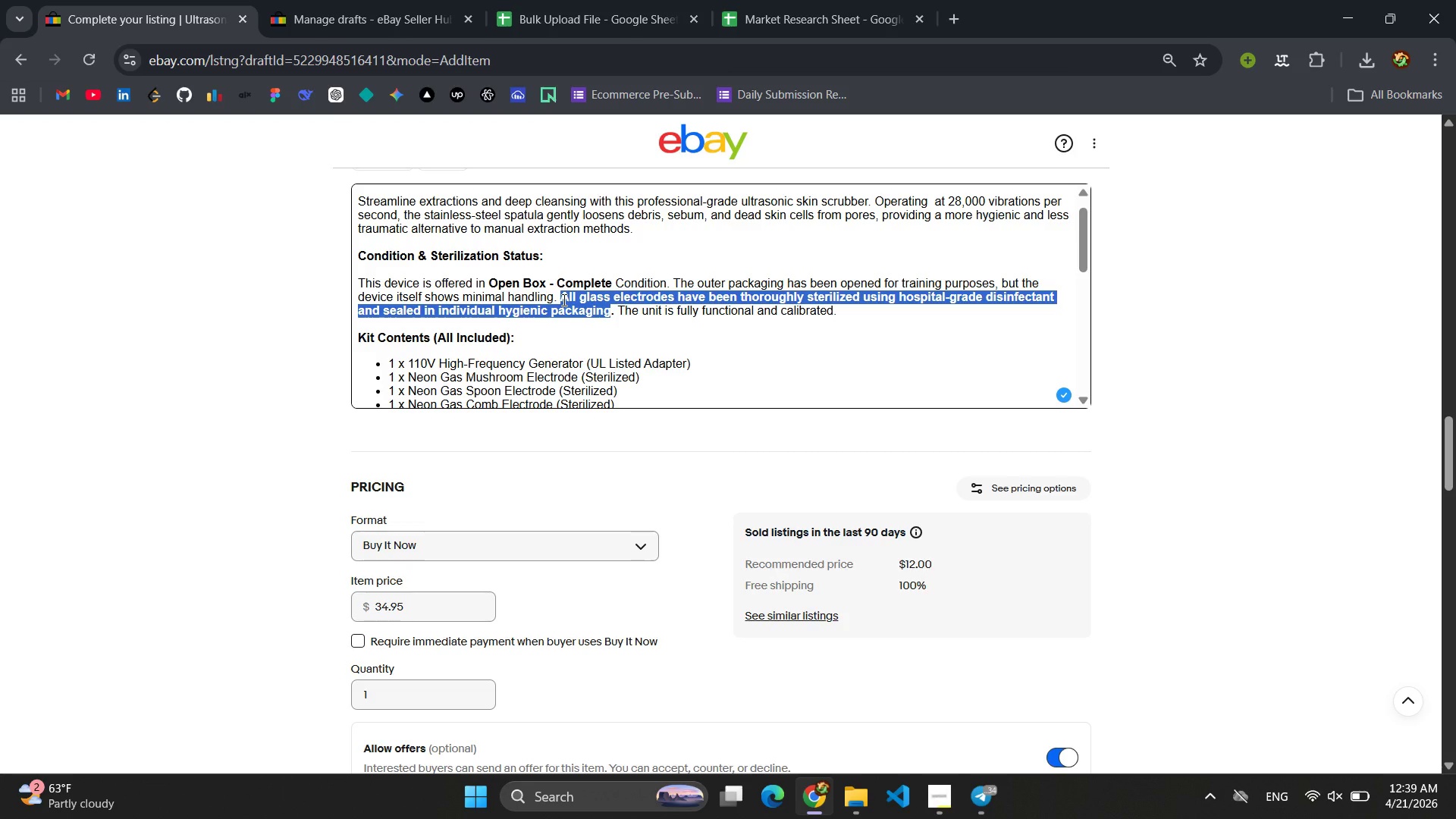 
type(The stainless steel spatula ha)
key(Backspace)
type(ead has been sterilized with an EPA )
key(Backspace)
type(-)
 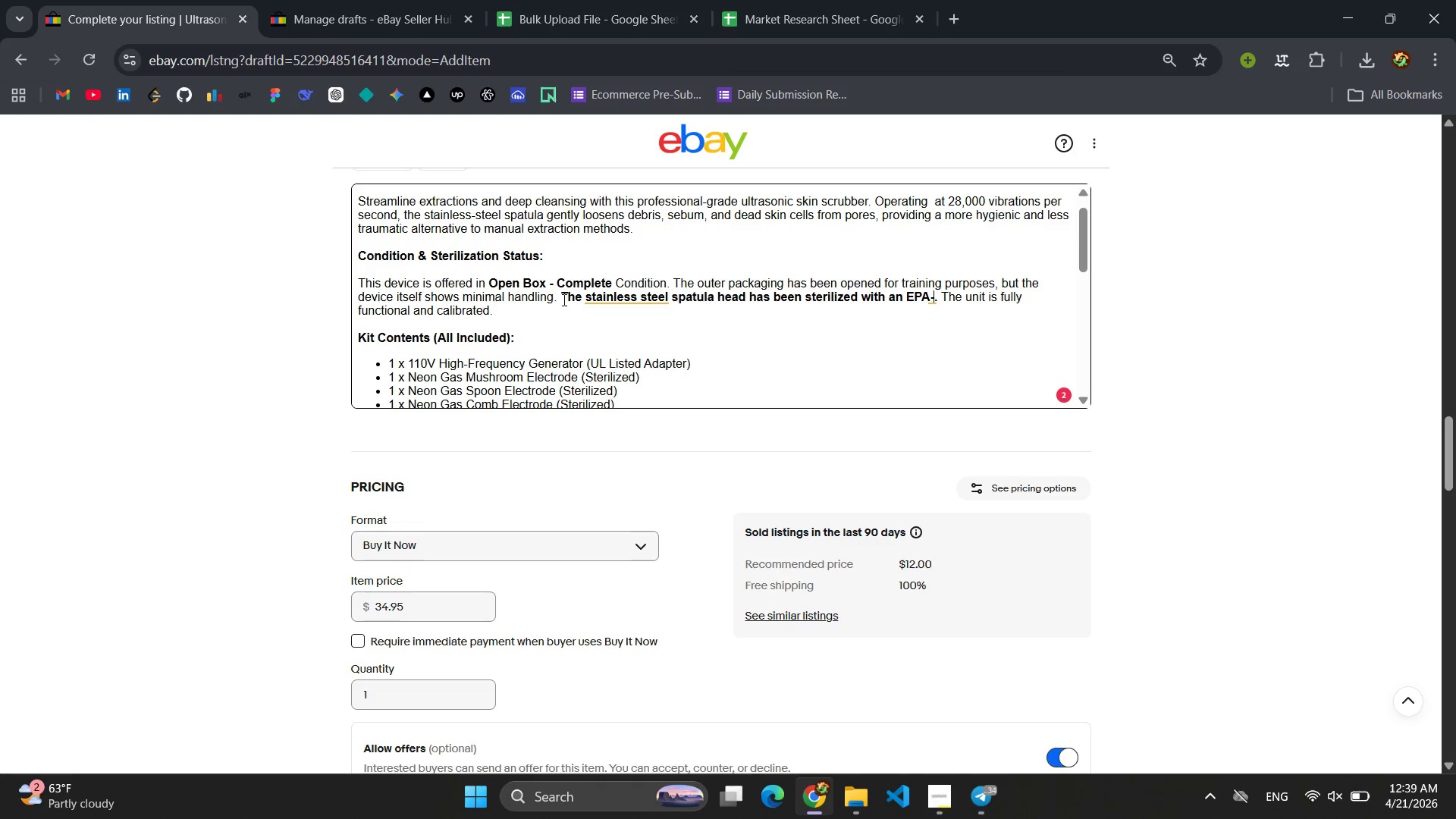 
wait(11.45)
 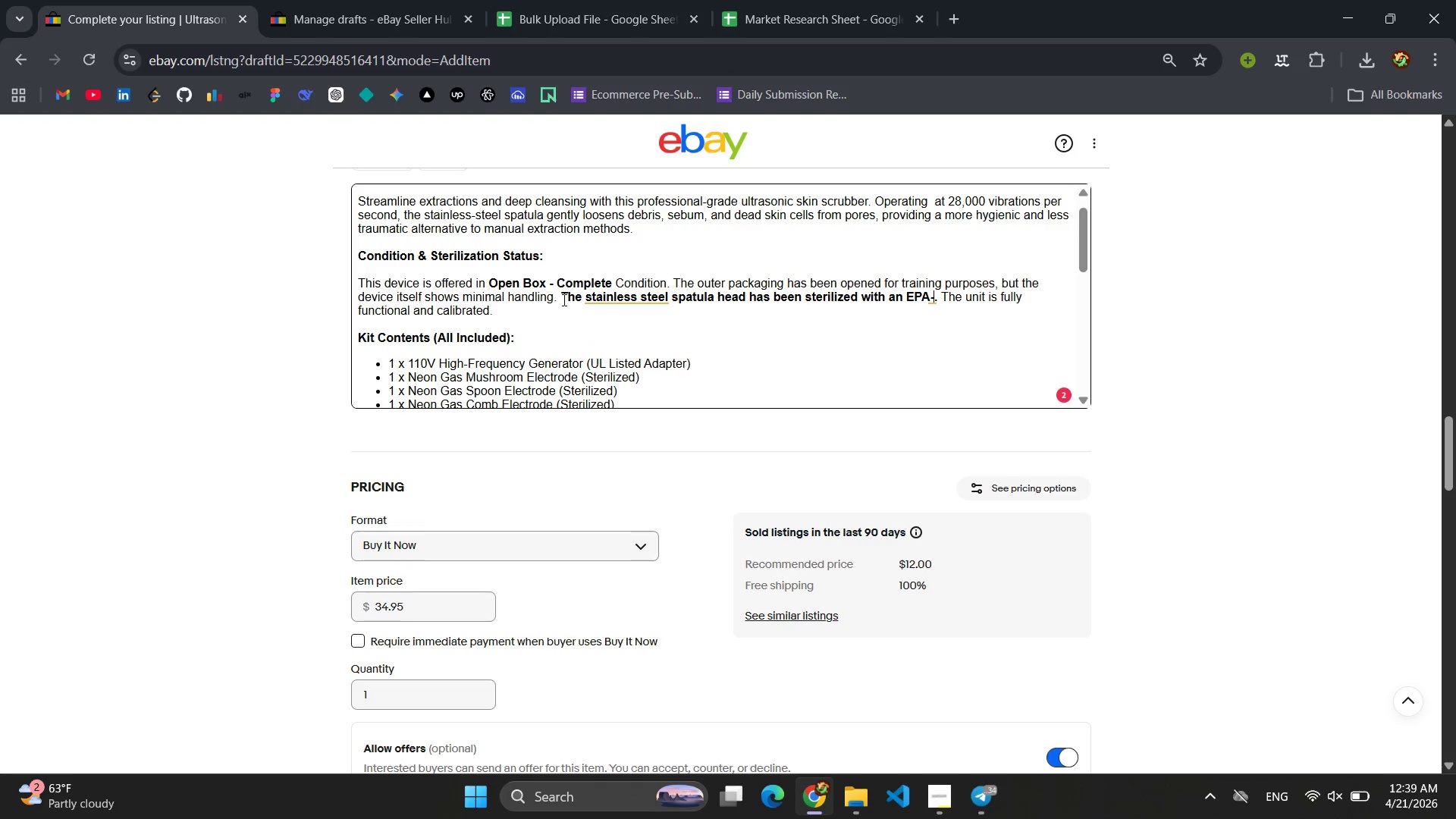 
left_click([609, 301])
 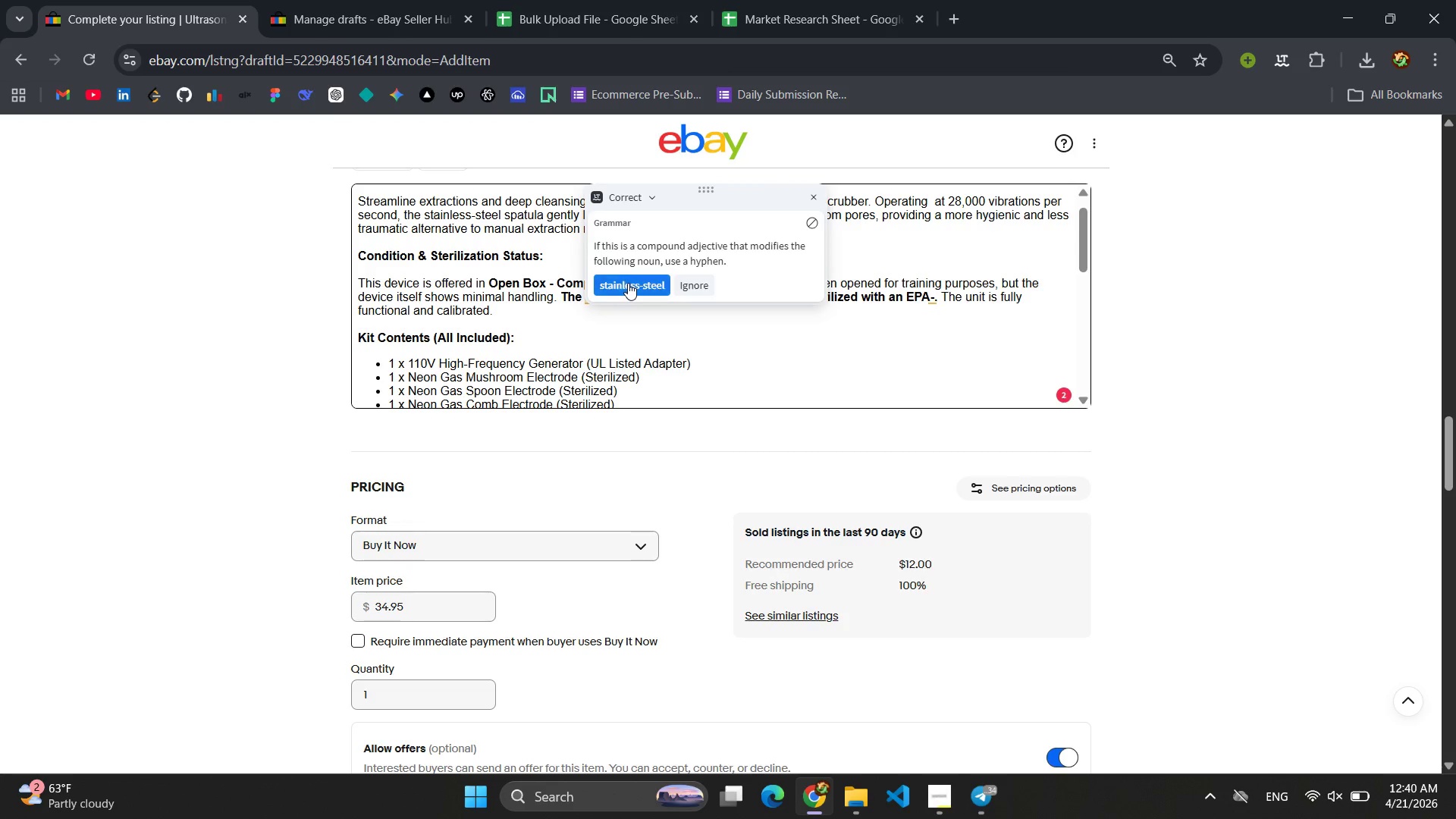 
left_click([628, 283])
 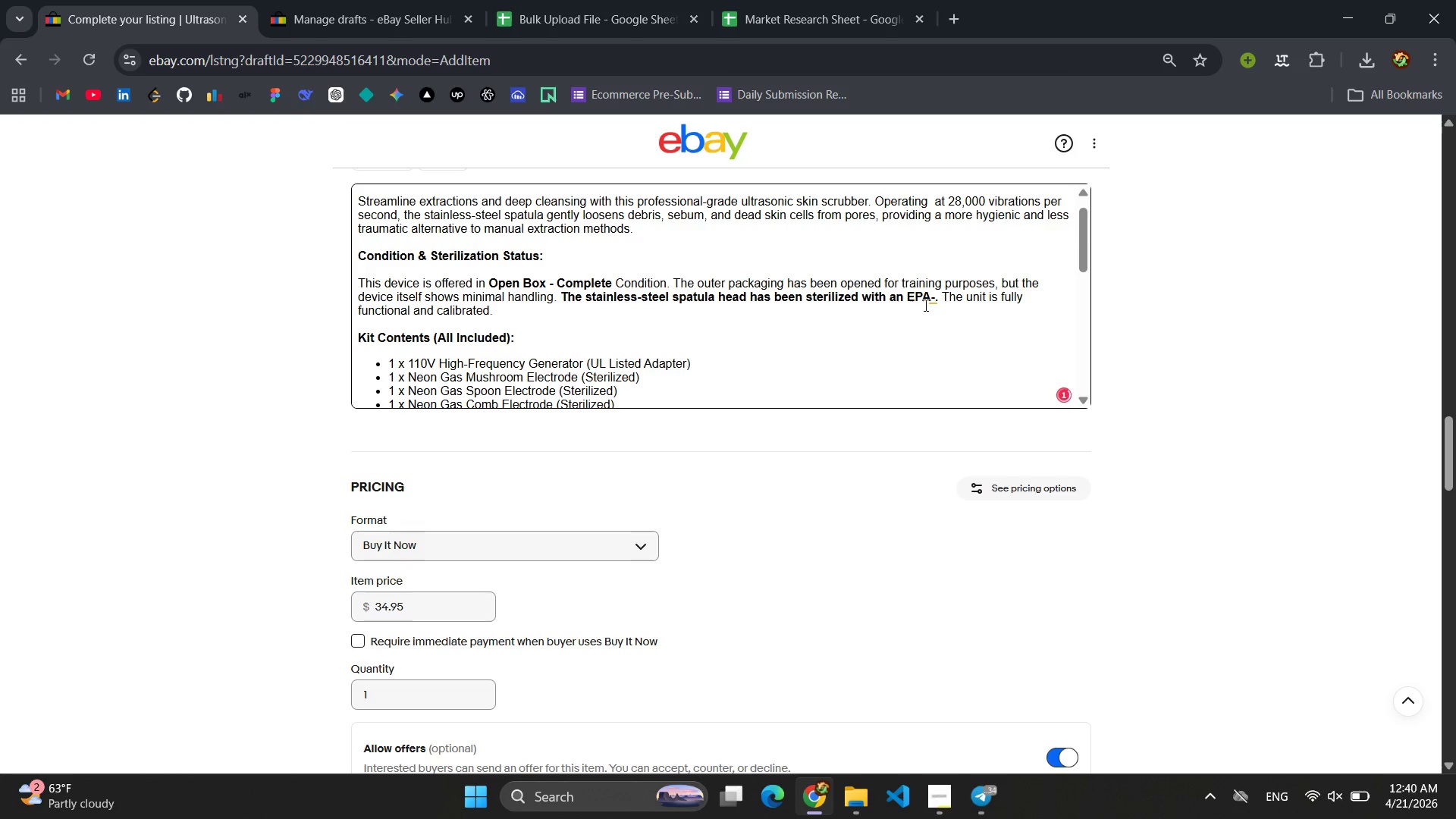 
left_click([933, 300])
 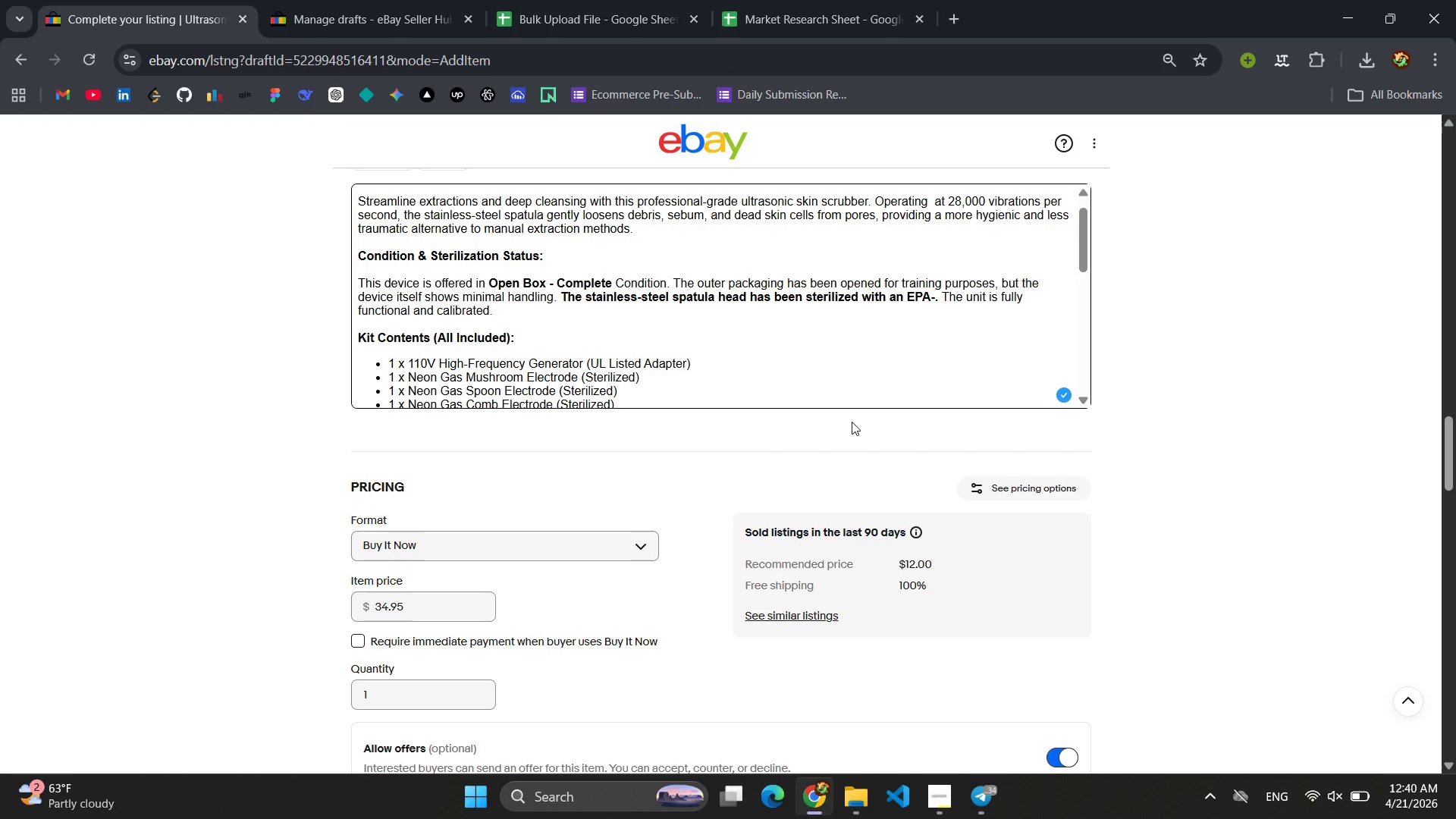 
type(registr)
key(Backspace)
type(ered disinfectant)
 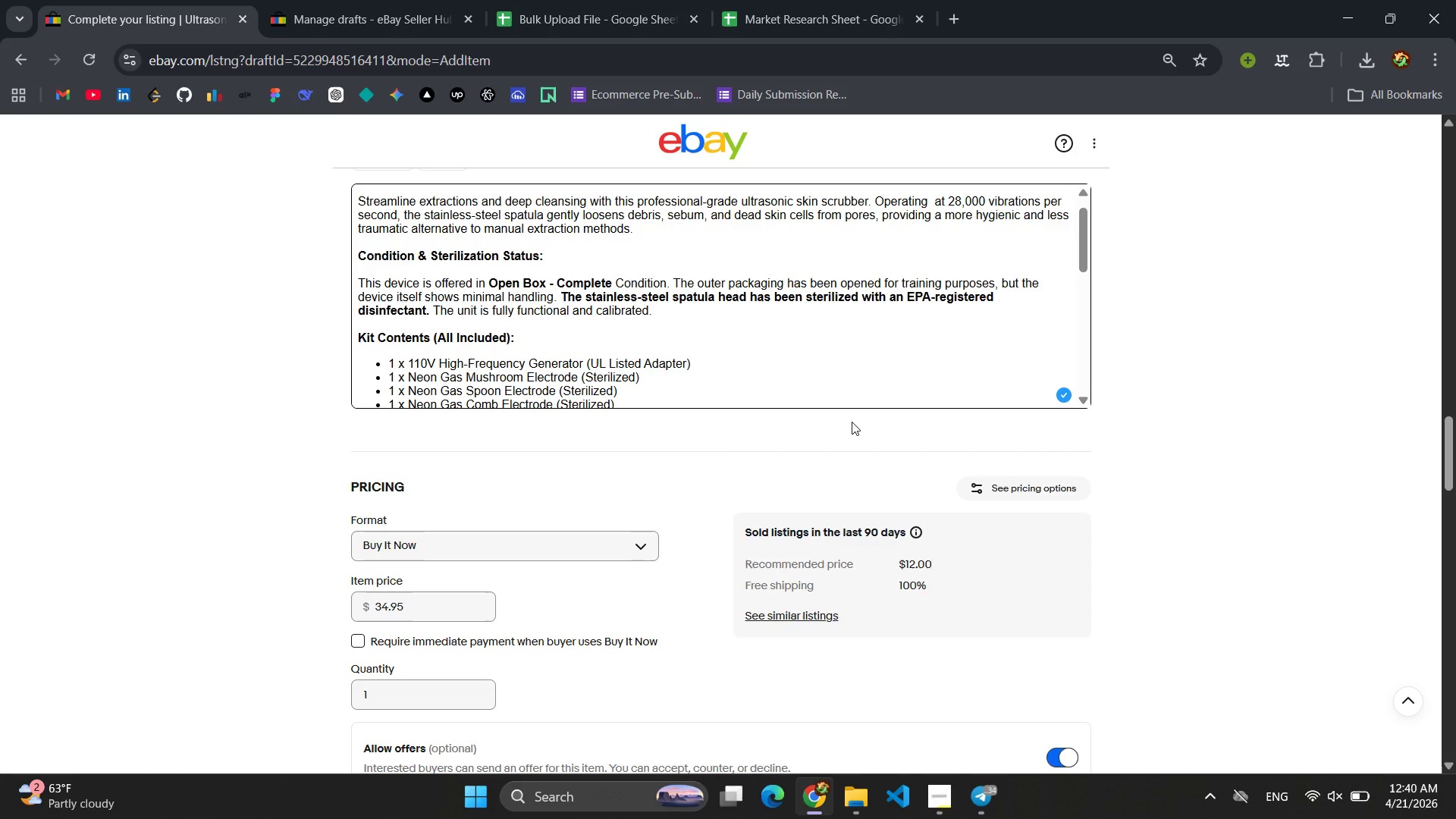 
wait(7.97)
 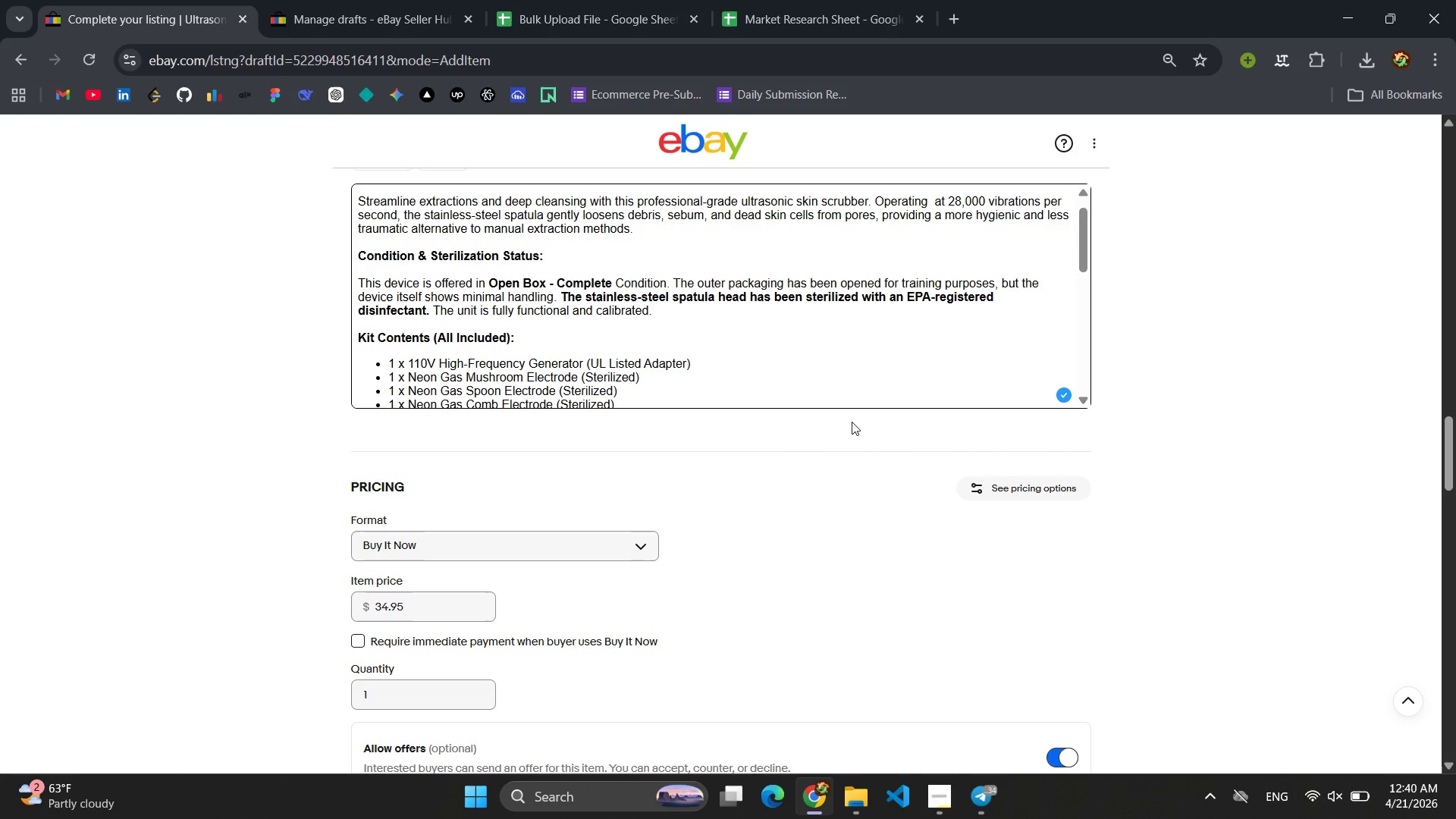 
type( and sealed for you rprot)
key(Backspace)
key(Backspace)
key(Backspace)
key(Backspace)
key(Backspace)
key(Backspace)
type(r protection )
key(Backspace)
 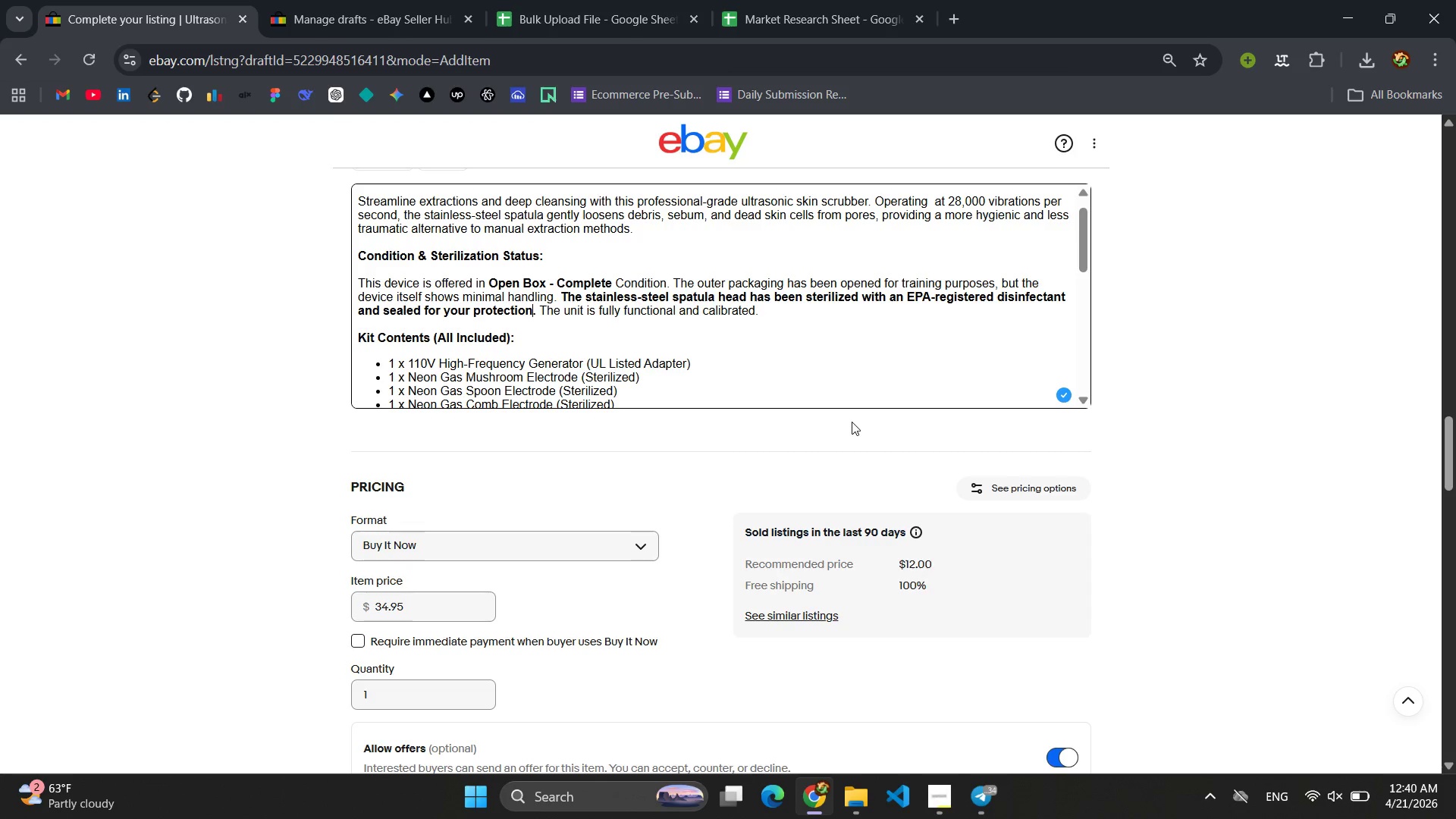 
wait(16.33)
 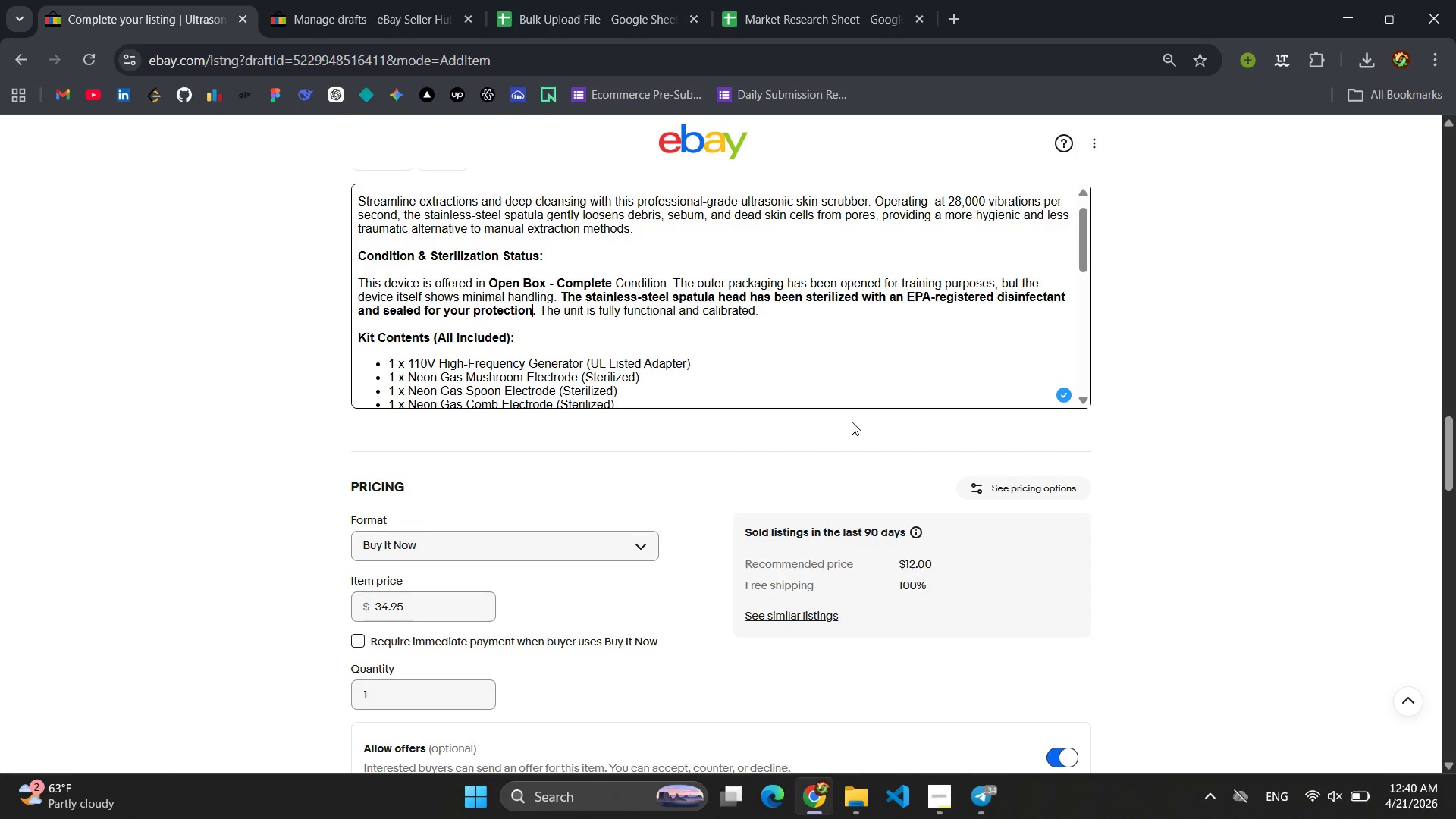 
left_click_drag(start_coordinate=[783, 312], to_coordinate=[539, 306])
 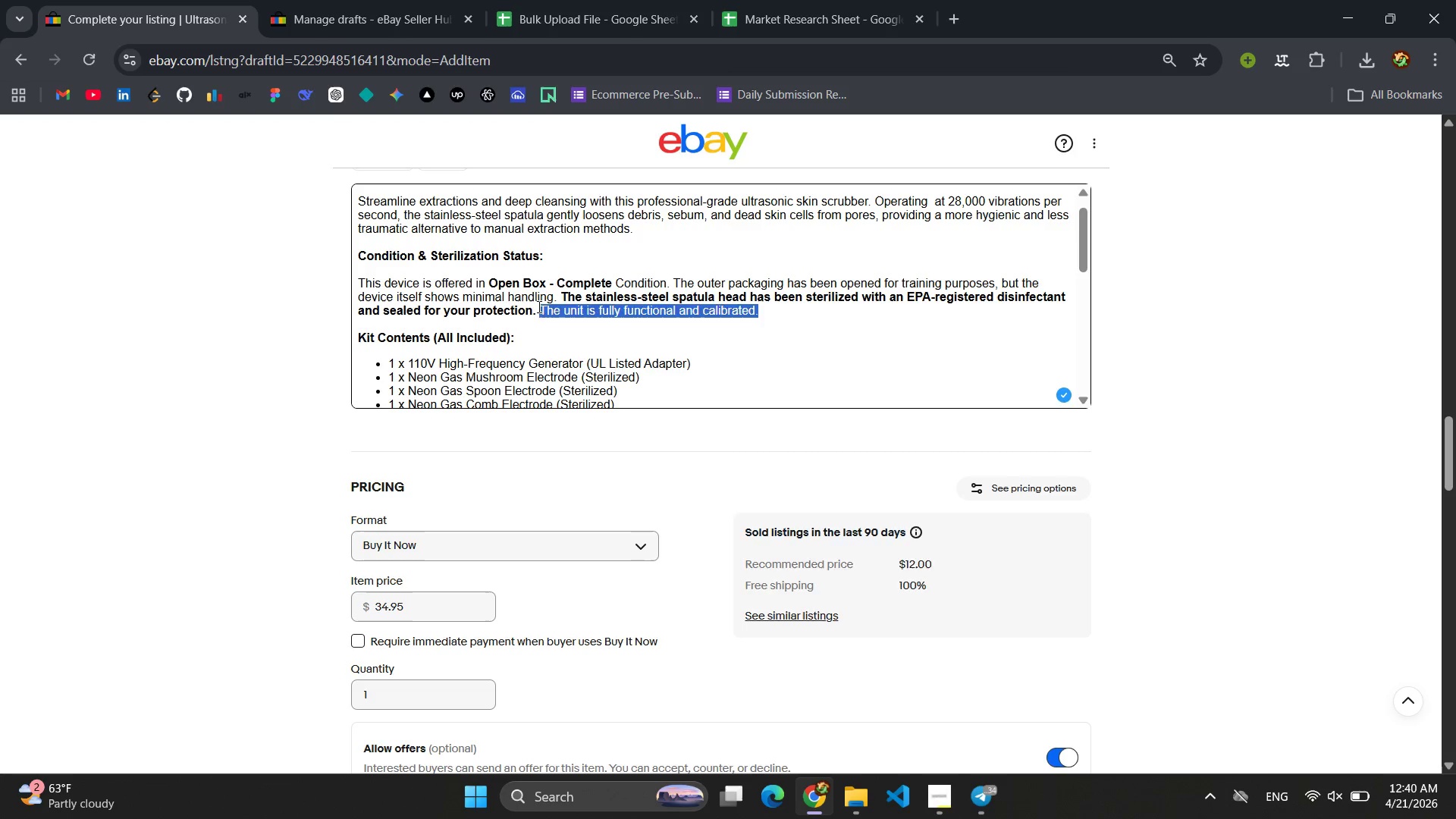 
key(Backspace)
 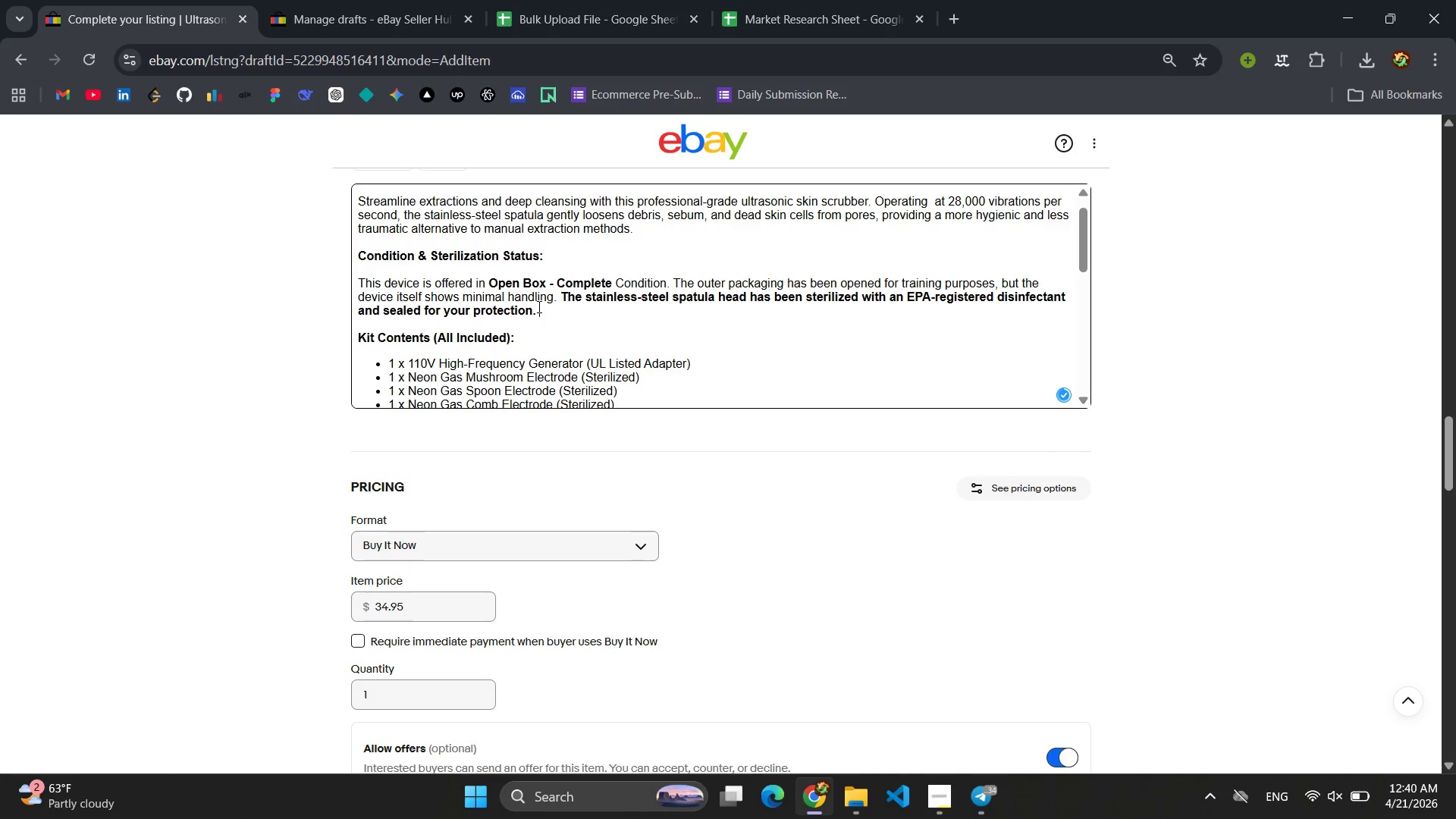 
key(Backspace)
 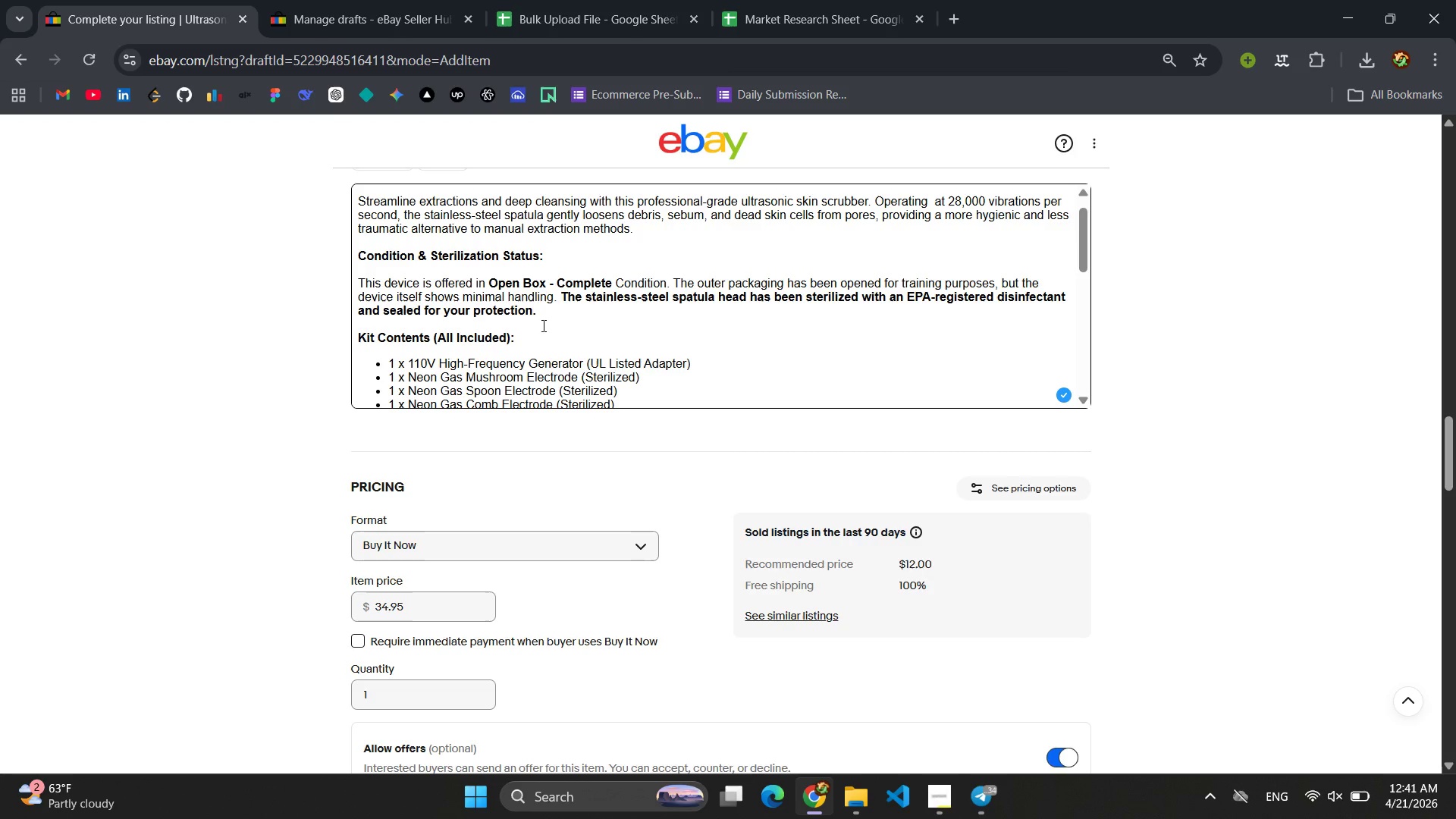 
scroll: coordinate [542, 325], scroll_direction: down, amount: 1.0
 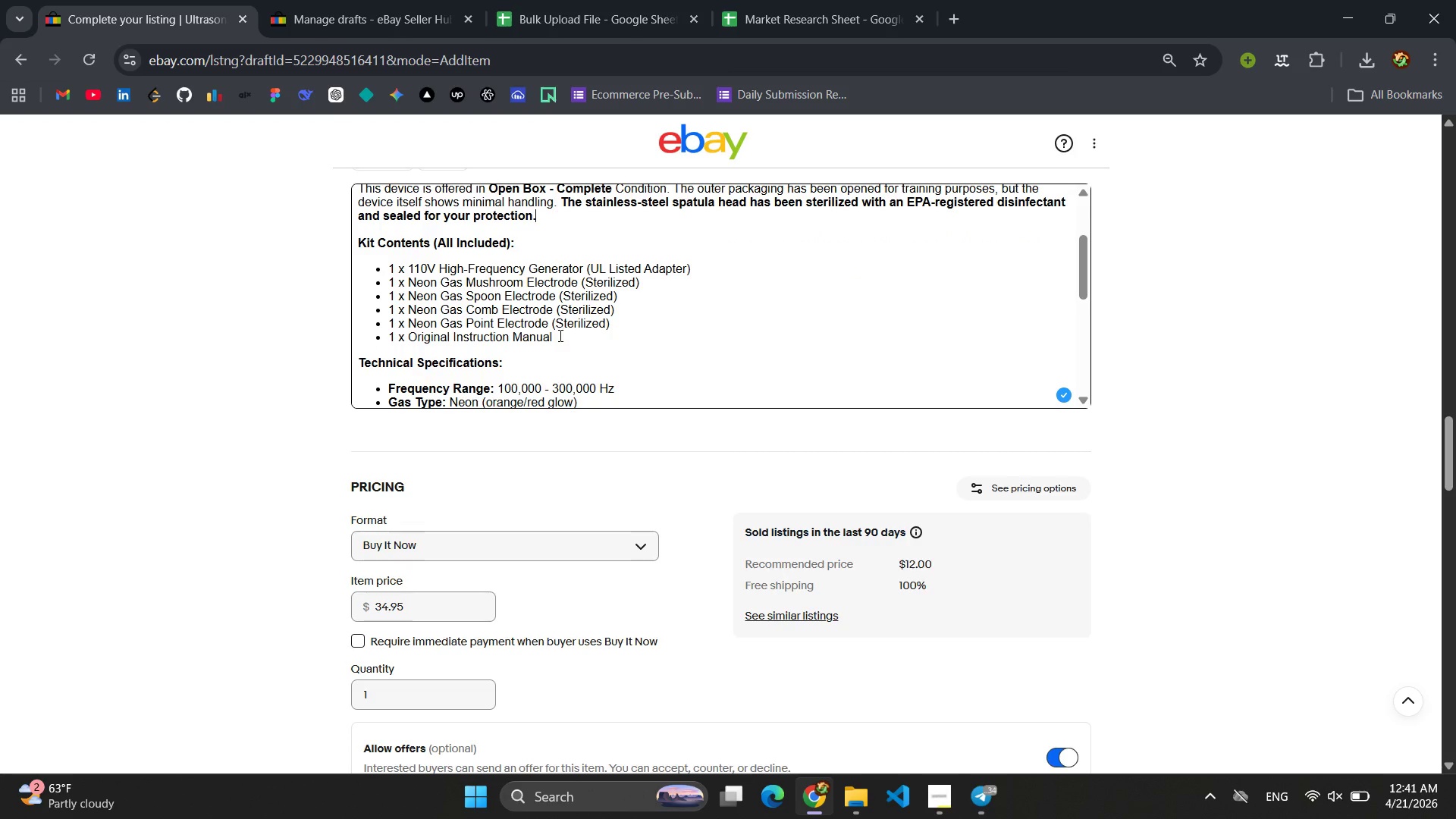 
left_click_drag(start_coordinate=[559, 335], to_coordinate=[410, 268])
 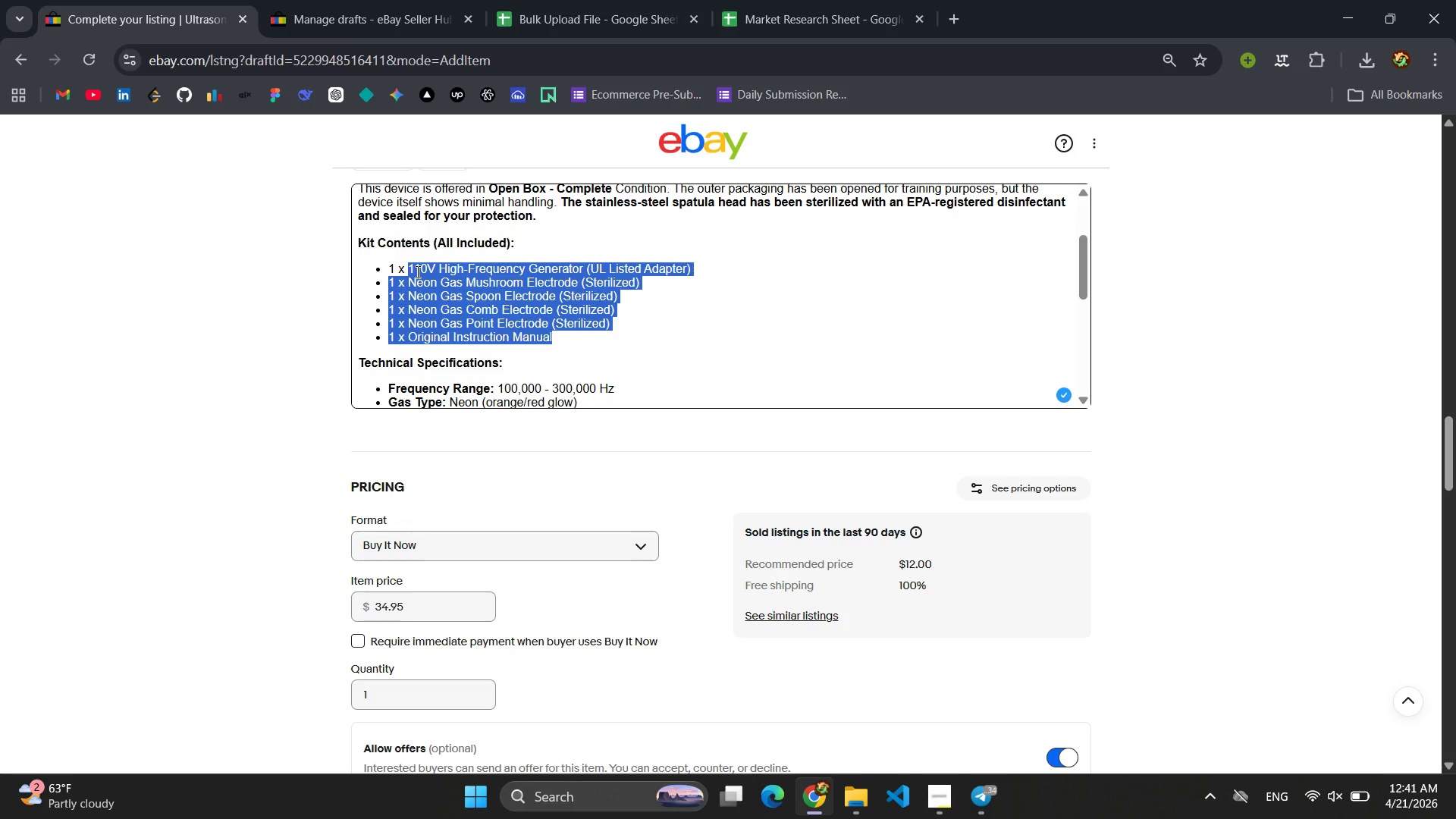 
type(Ultrasonic sc)
key(Backspace)
key(Backspace)
type(Scrubger)
key(Backspace)
key(Backspace)
key(Backspace)
type(ber Han)
key(Backspace)
type(ndpiece)
 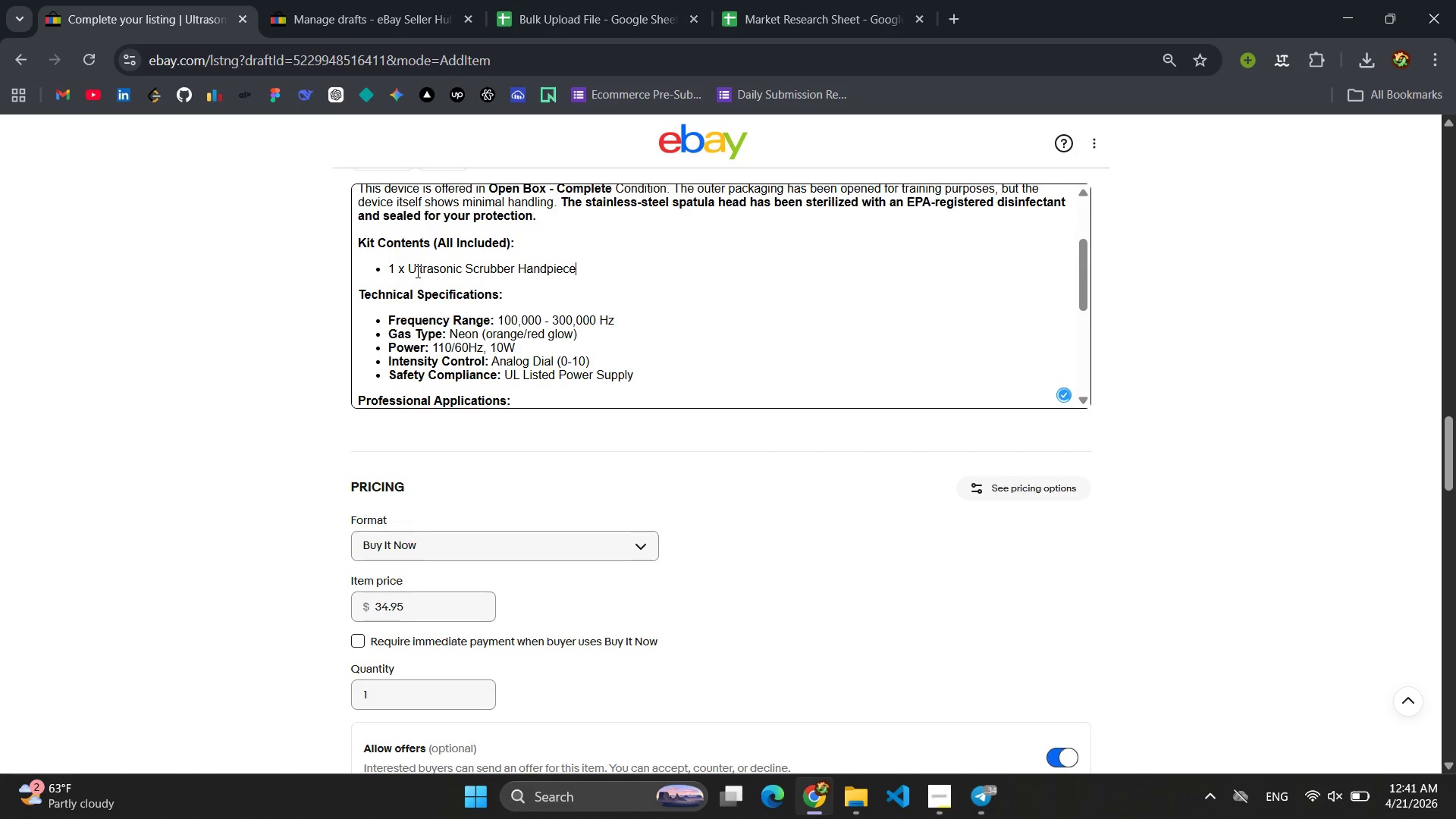 
key(Enter)
 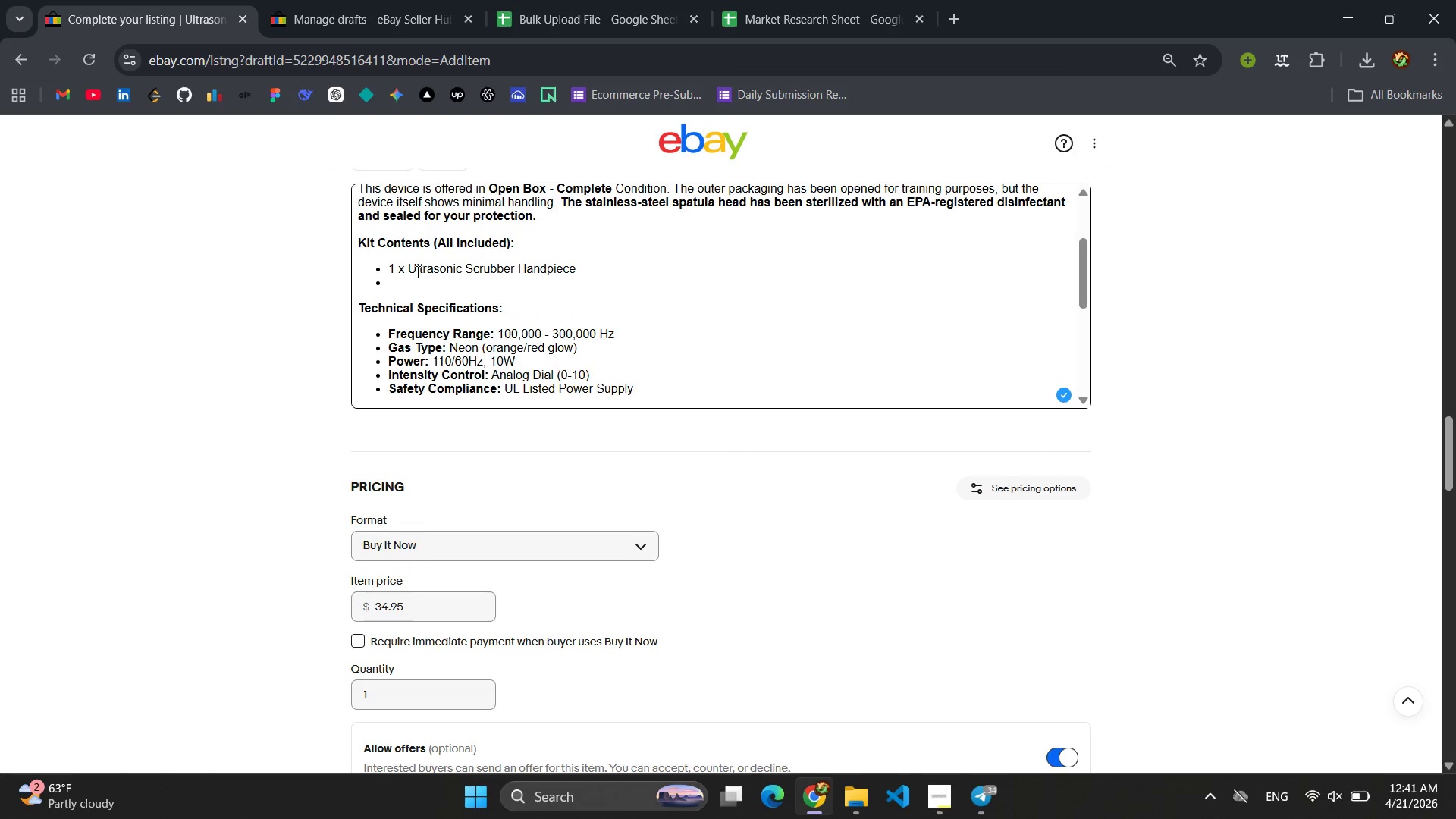 
type(1 x USB c)
key(Backspace)
type(Charging Cable (UL Certified )
key(Backspace)
type())
 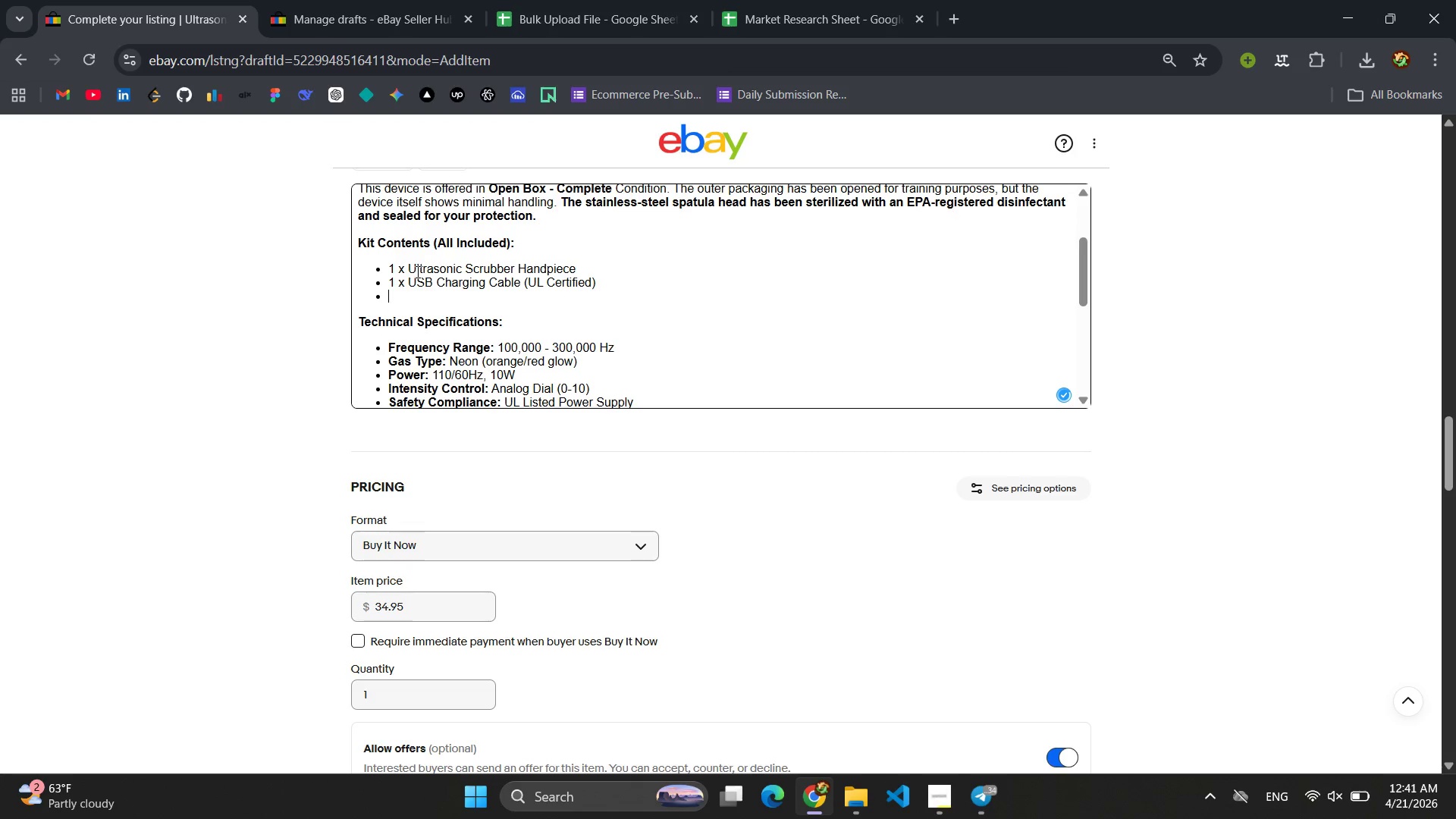 
 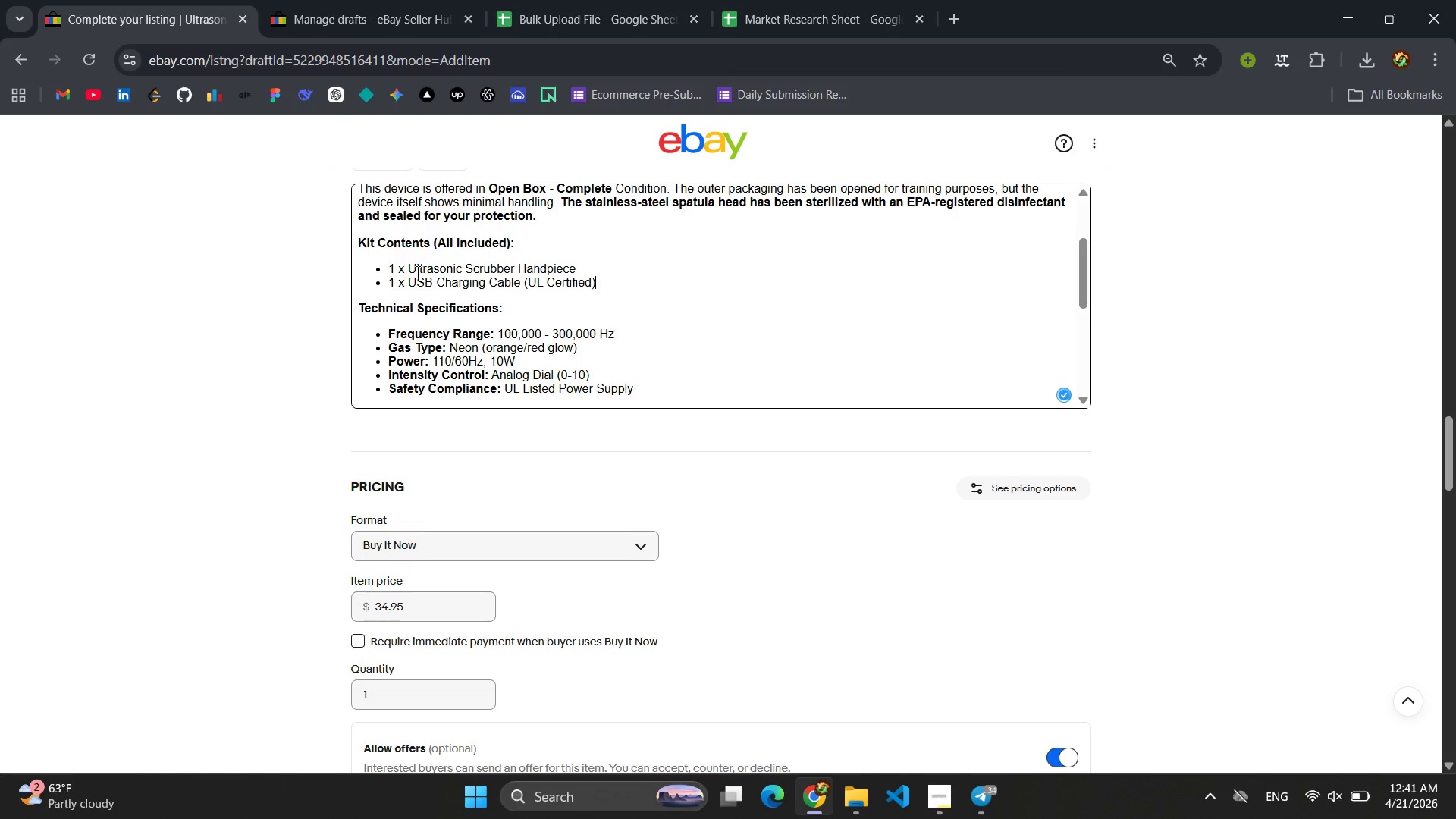 
key(Enter)
 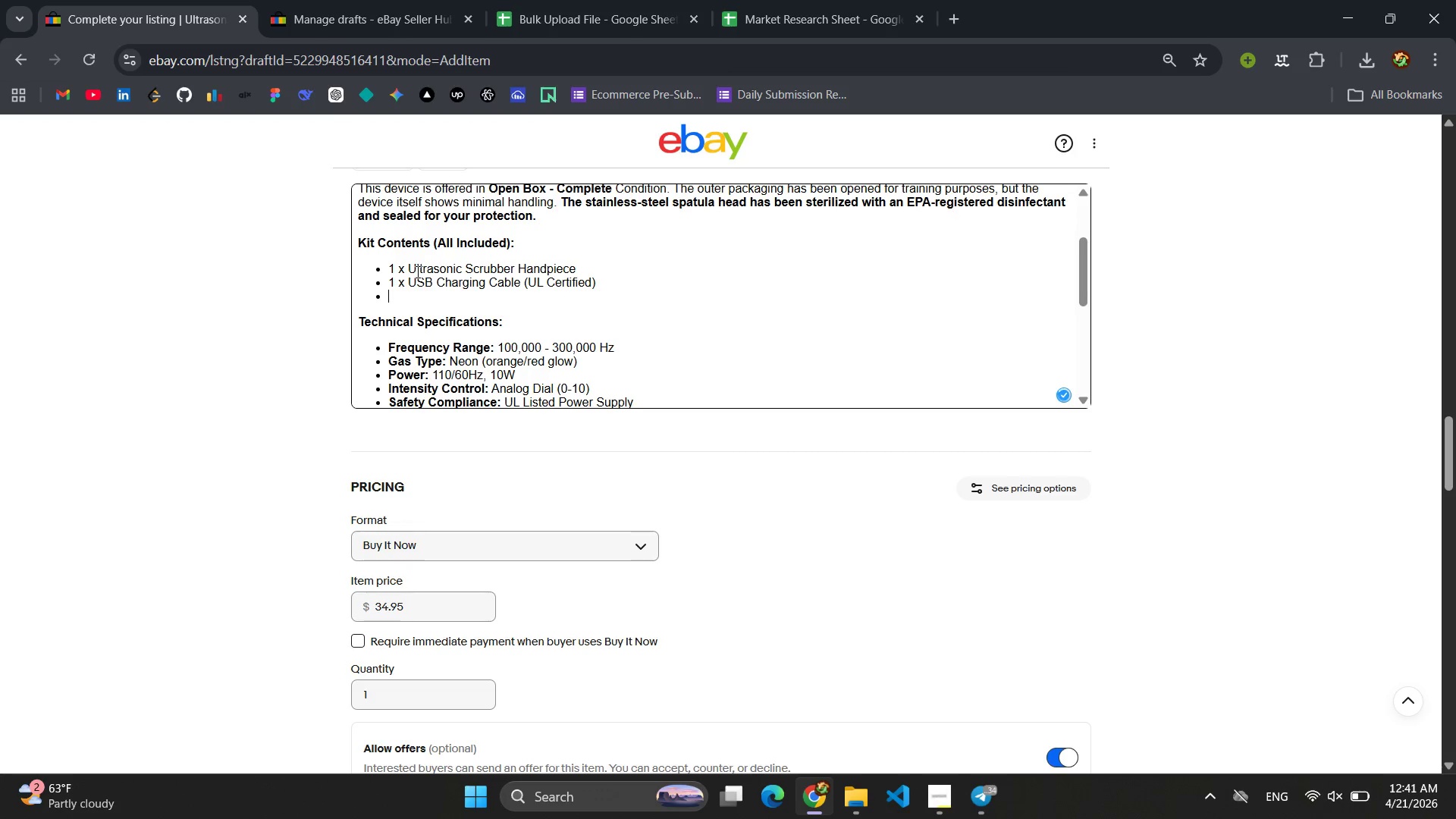 
type(1 x Protective Cap for s)
key(Backspace)
type(Dp)
key(Backspace)
key(Backspace)
type(Spatual )
key(Backspace)
key(Backspace)
key(Backspace)
type(la Head )
 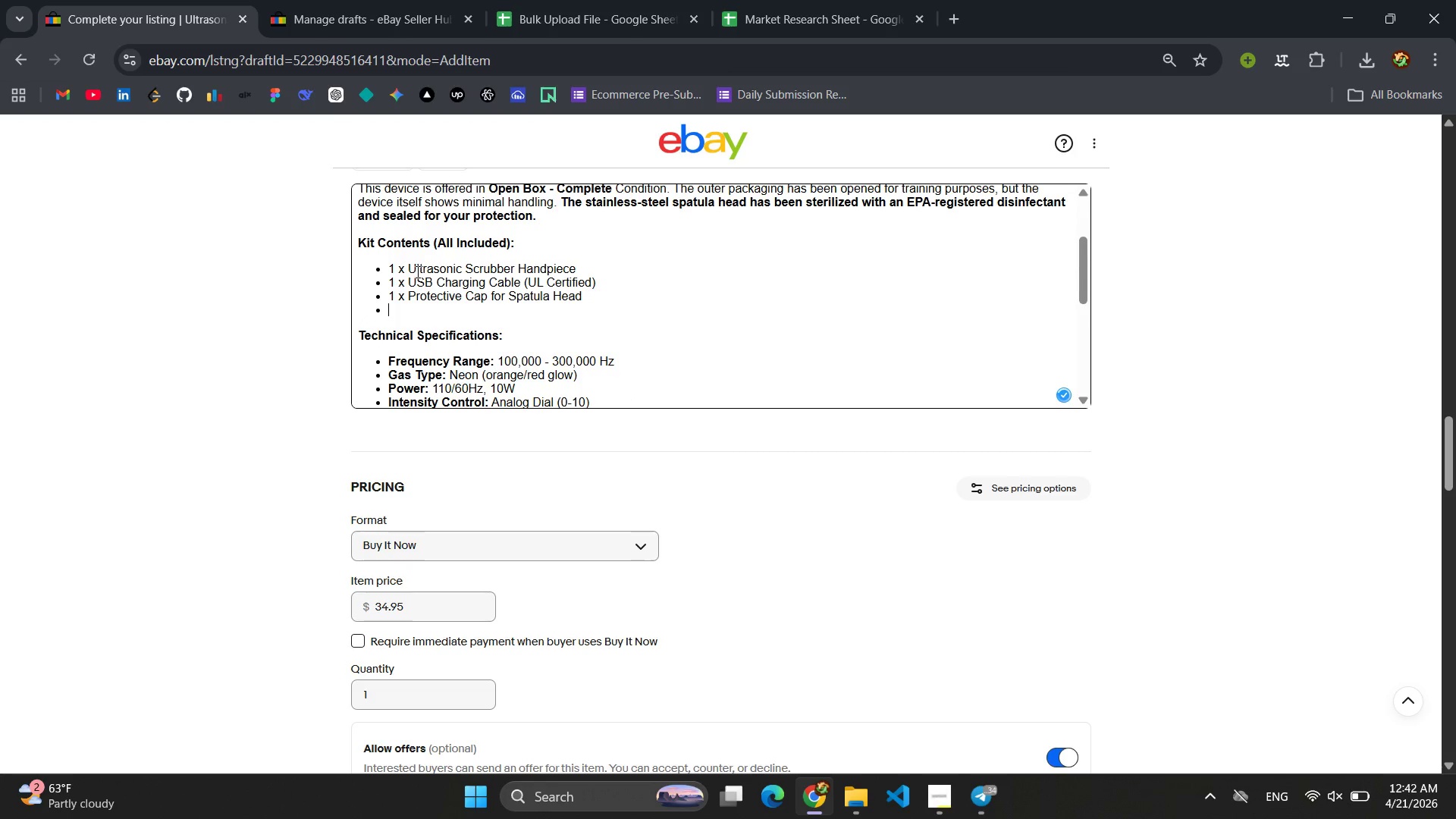 
 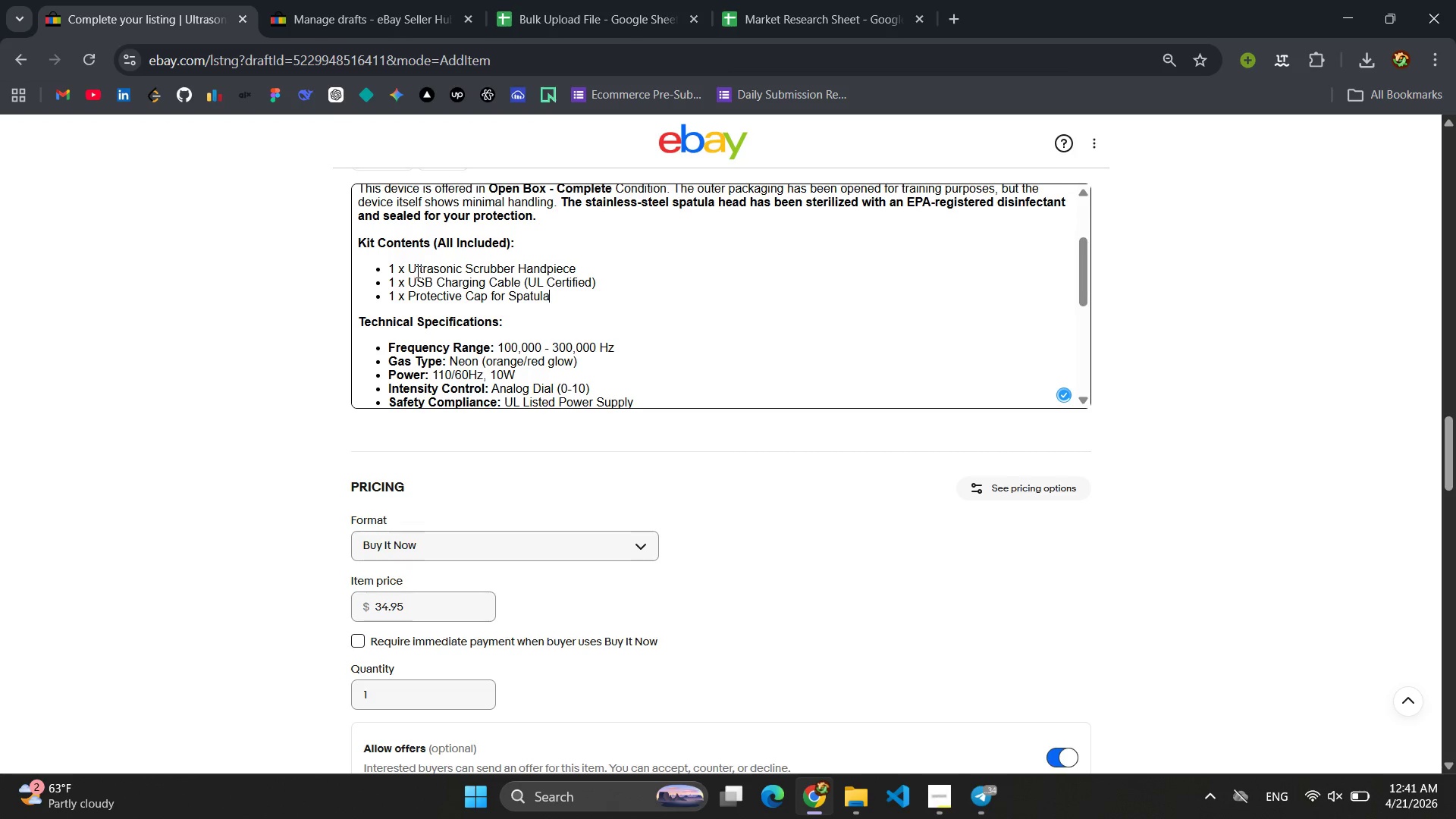 
key(Enter)
 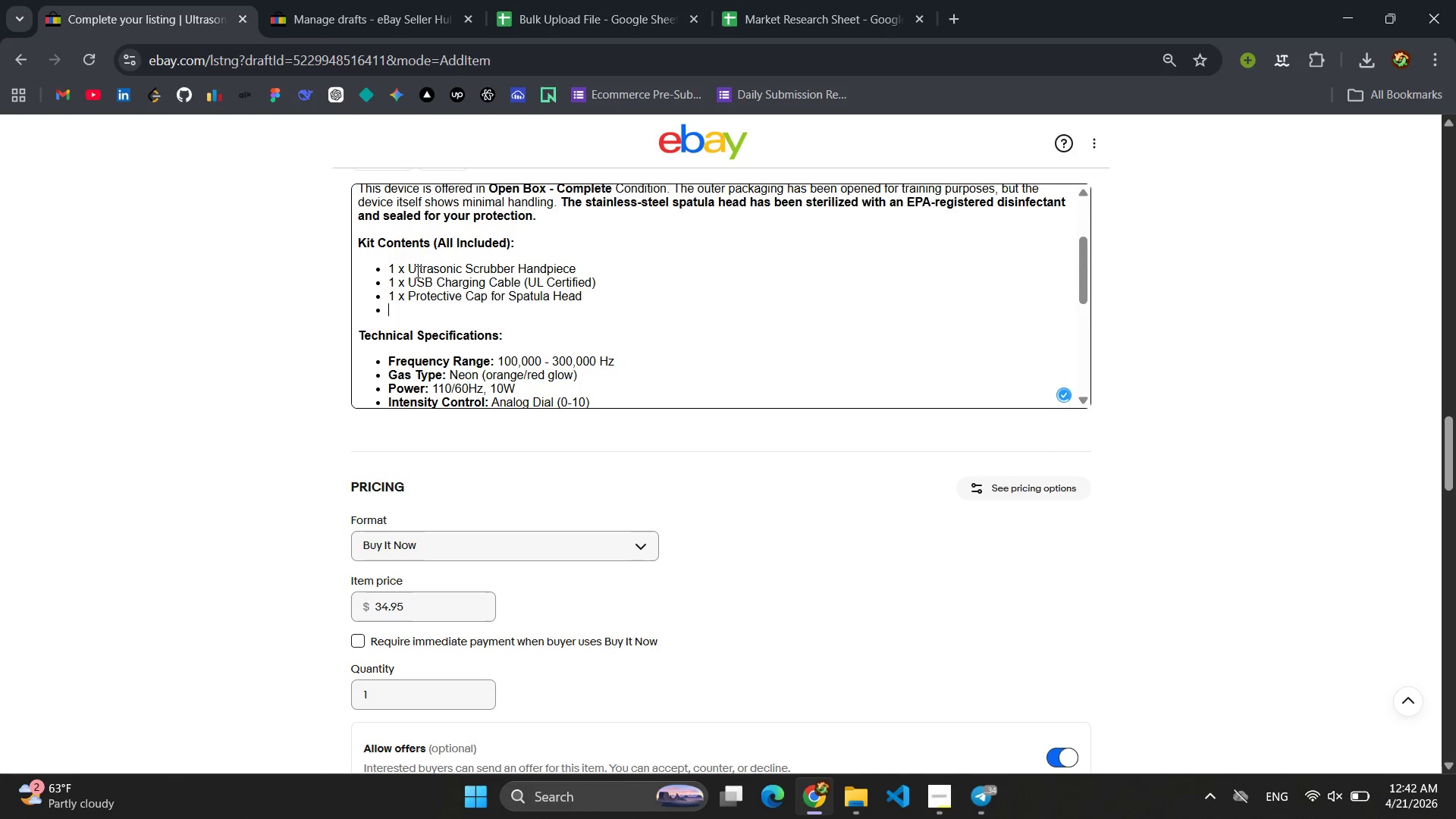 
type(1 x User manu)
key(Backspace)
key(Backspace)
key(Backspace)
key(Backspace)
type(Manual)
 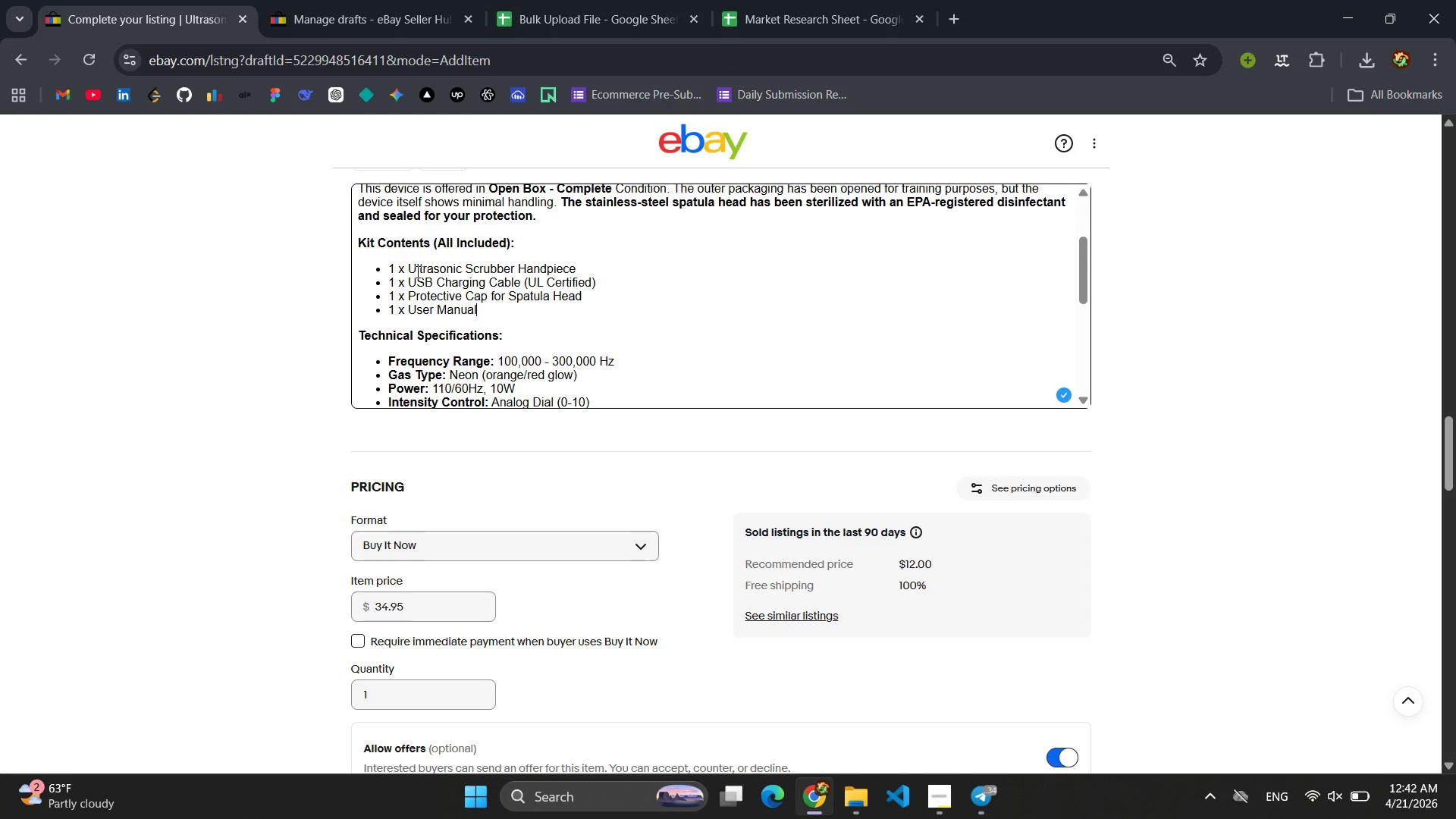 
wait(9.56)
 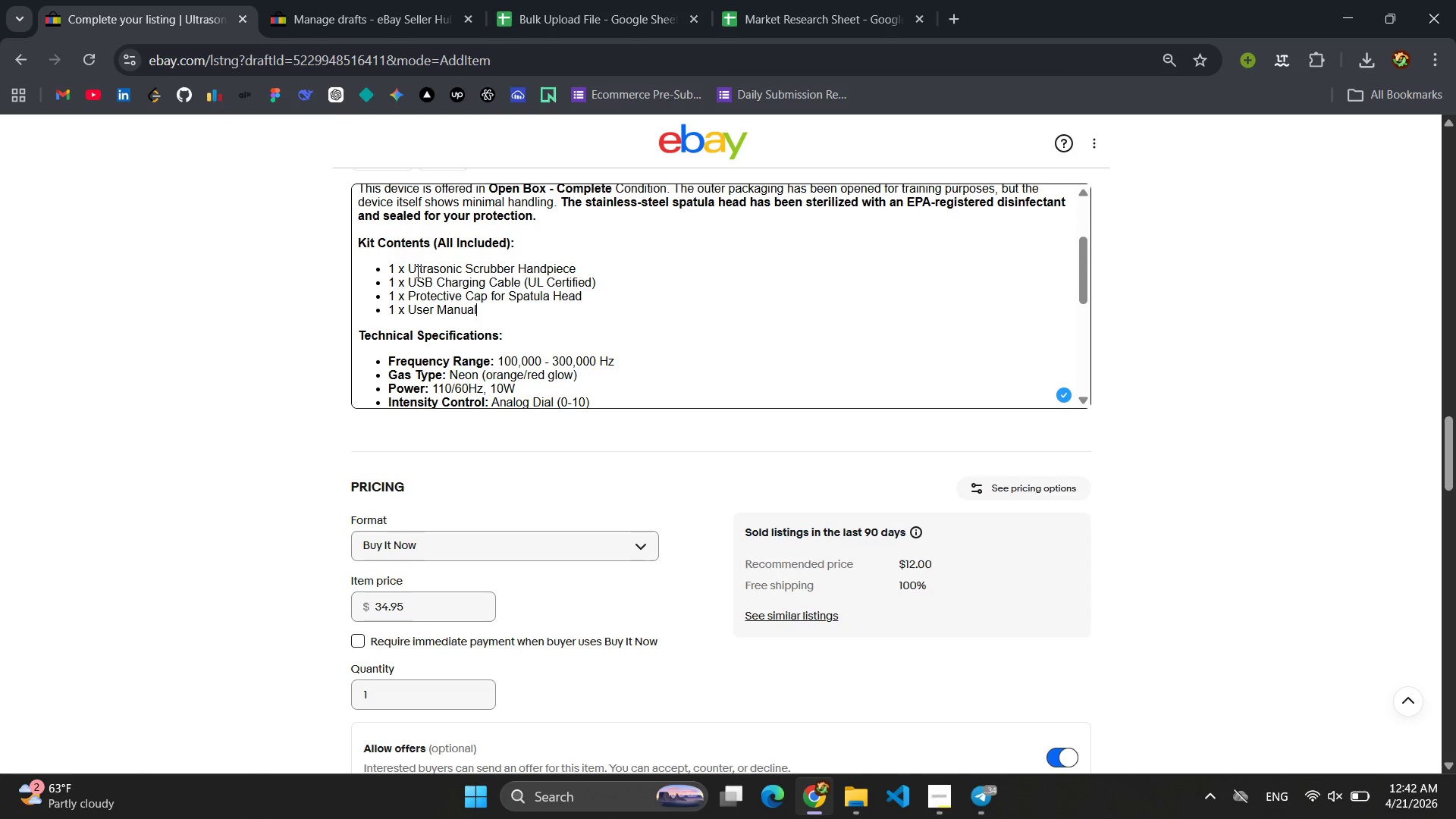 
scroll: coordinate [416, 271], scroll_direction: down, amount: 2.0
 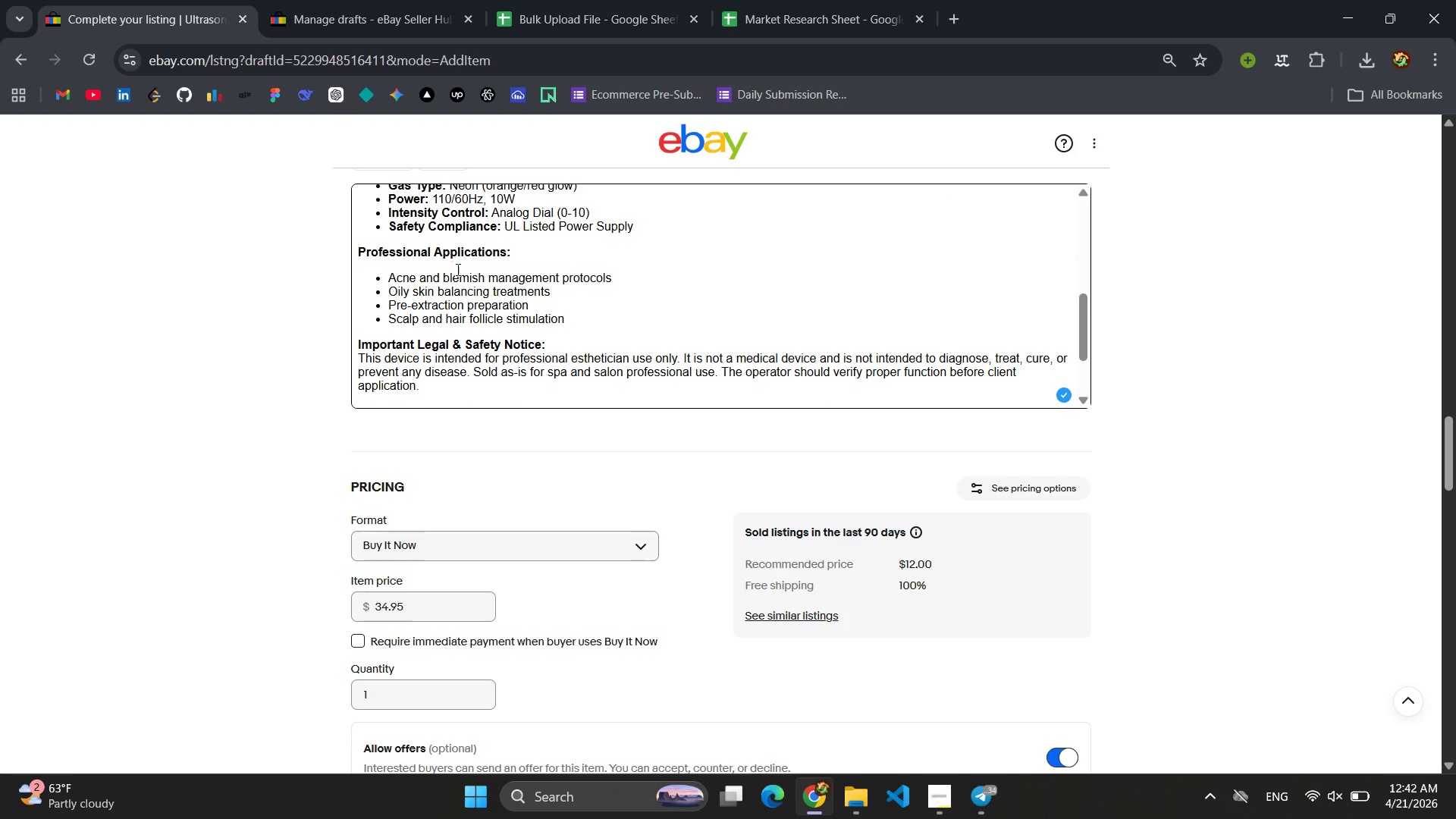 
scroll: coordinate [466, 271], scroll_direction: up, amount: 1.0
 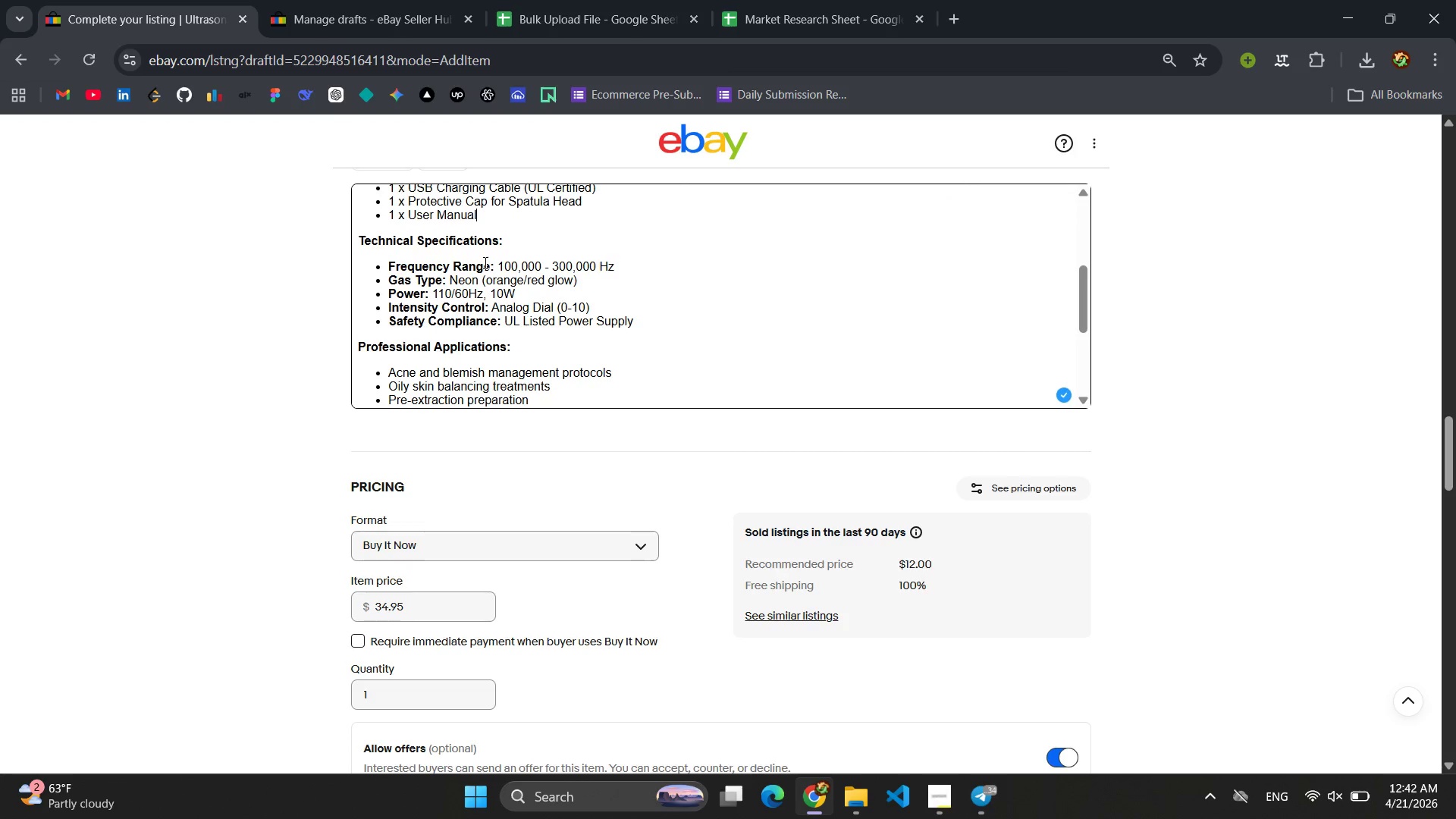 
left_click([490, 266])
 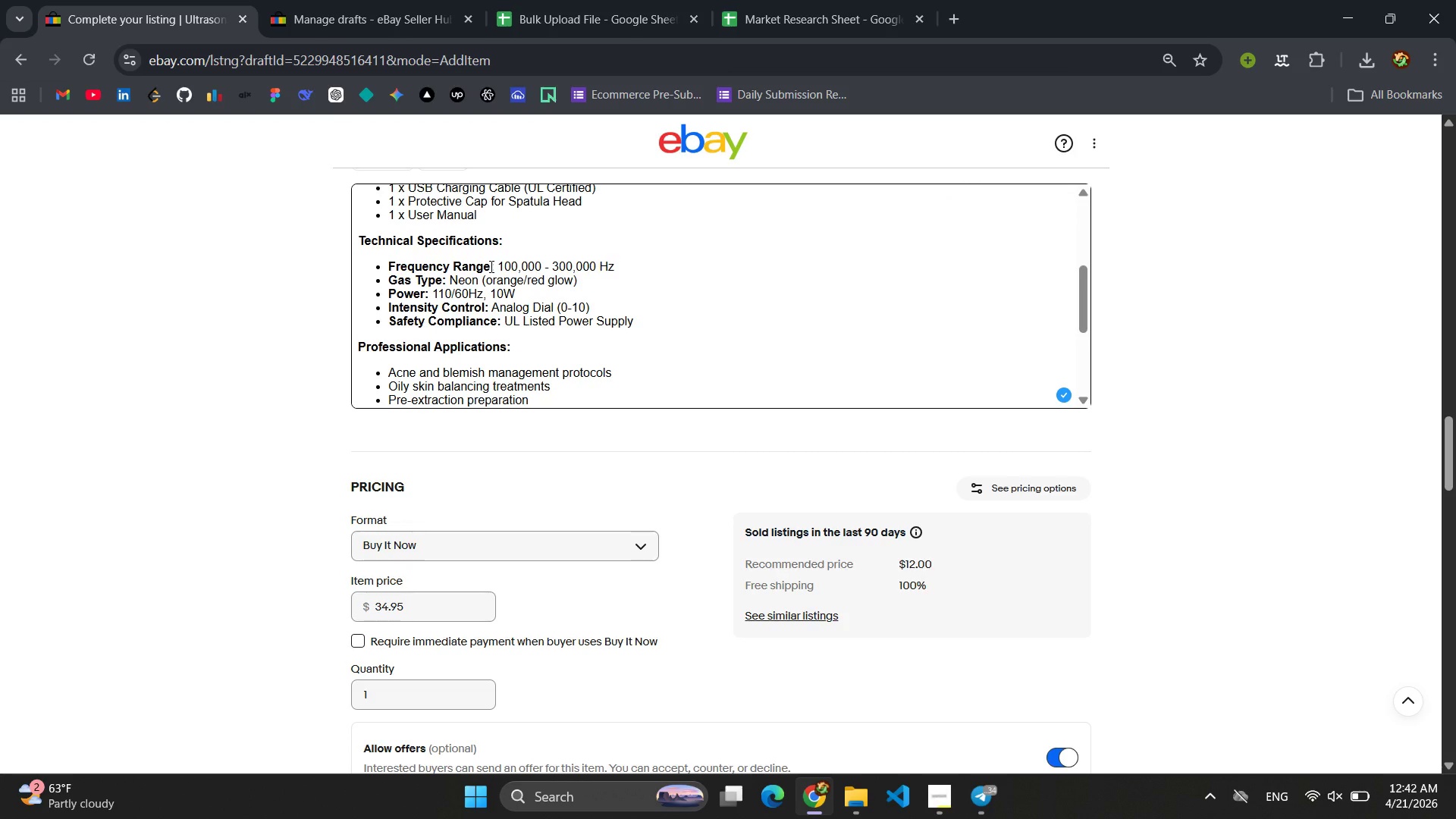 
hold_key(key=Backspace, duration=0.81)
 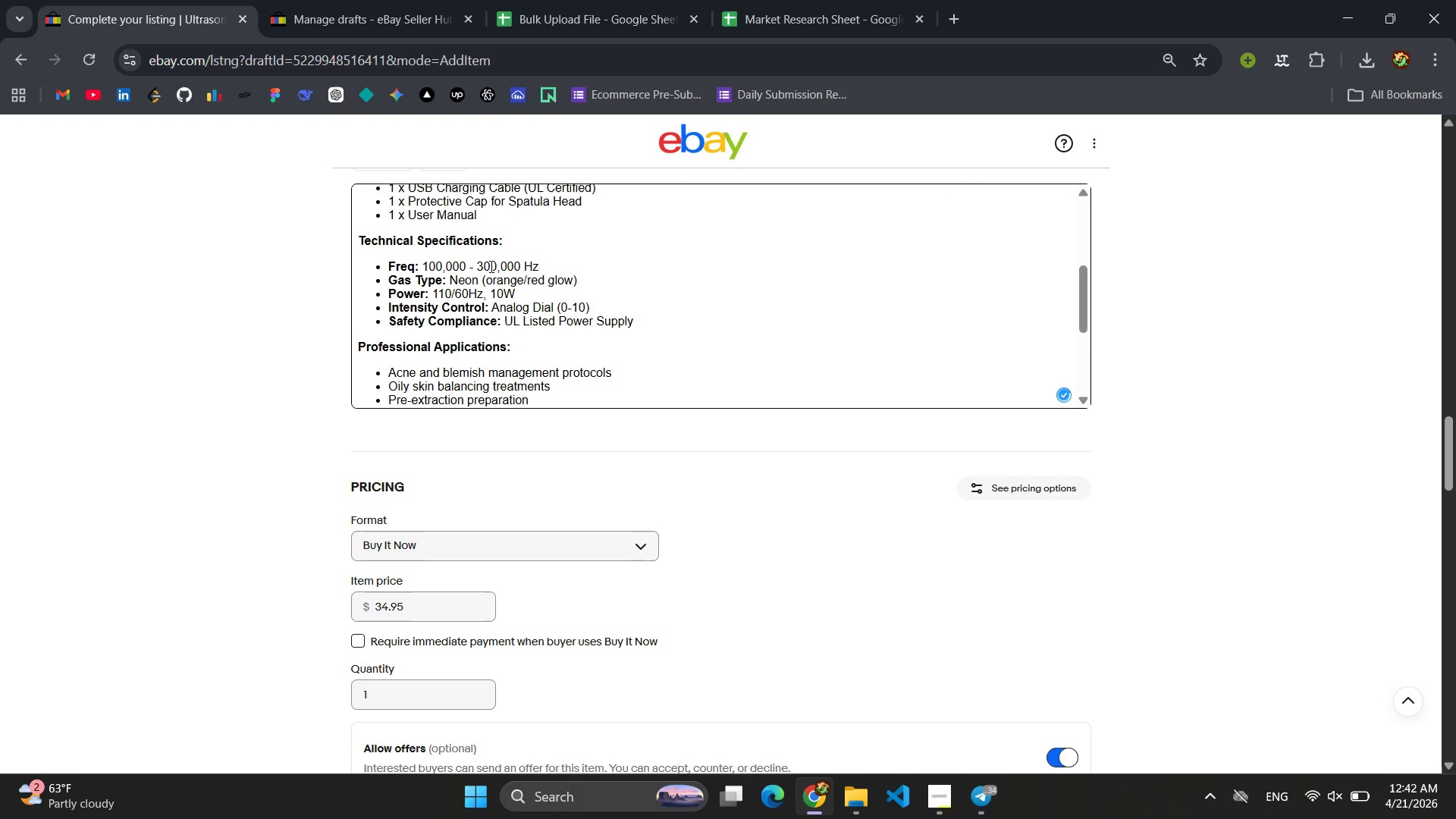 
key(Backspace)
key(Backspace)
key(Backspace)
key(Backspace)
type(Ula)
key(Backspace)
type(trasonc)
key(Backspace)
type(ic Frequency)
 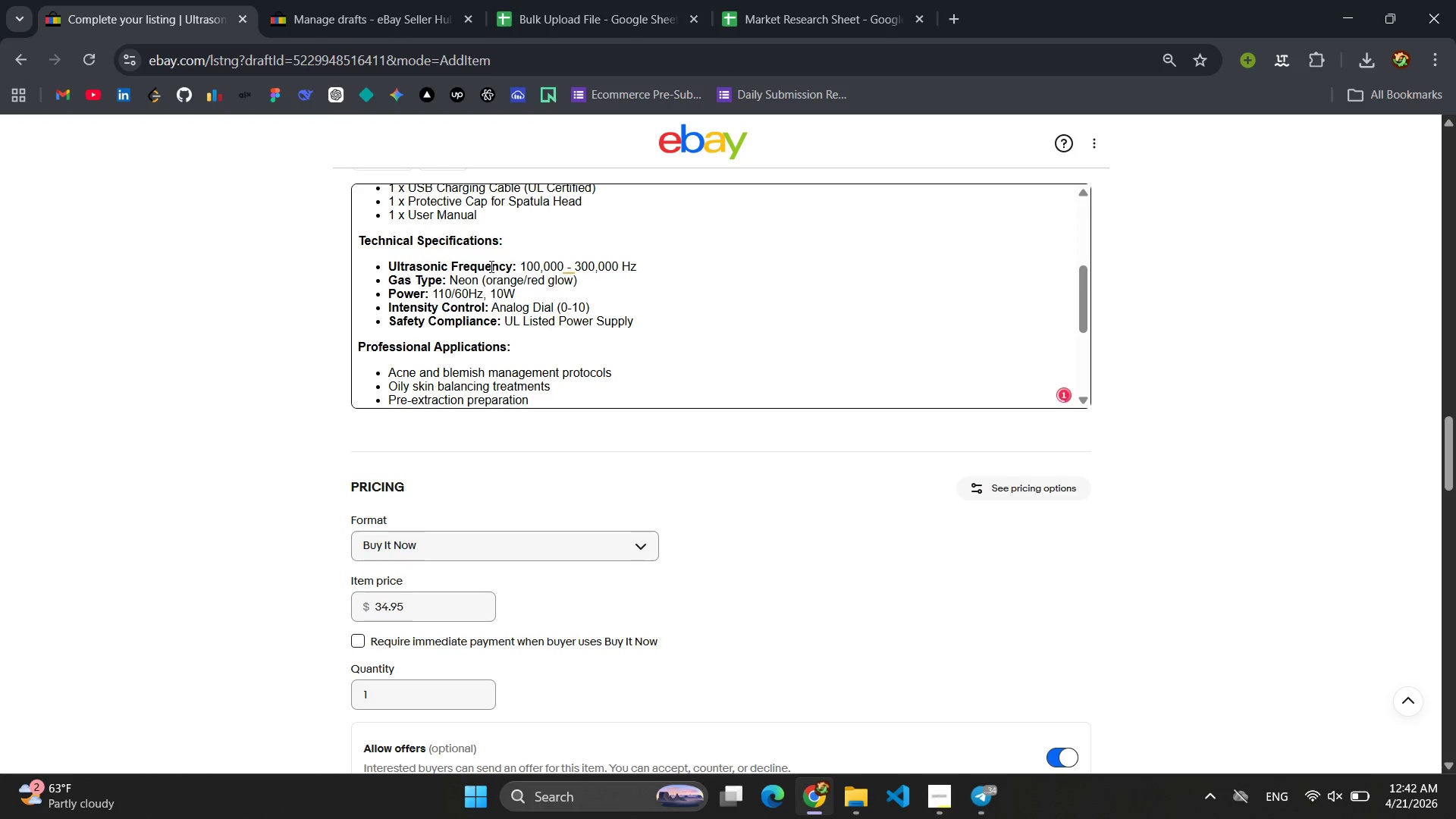 
left_click_drag(start_coordinate=[622, 265], to_coordinate=[522, 266])
 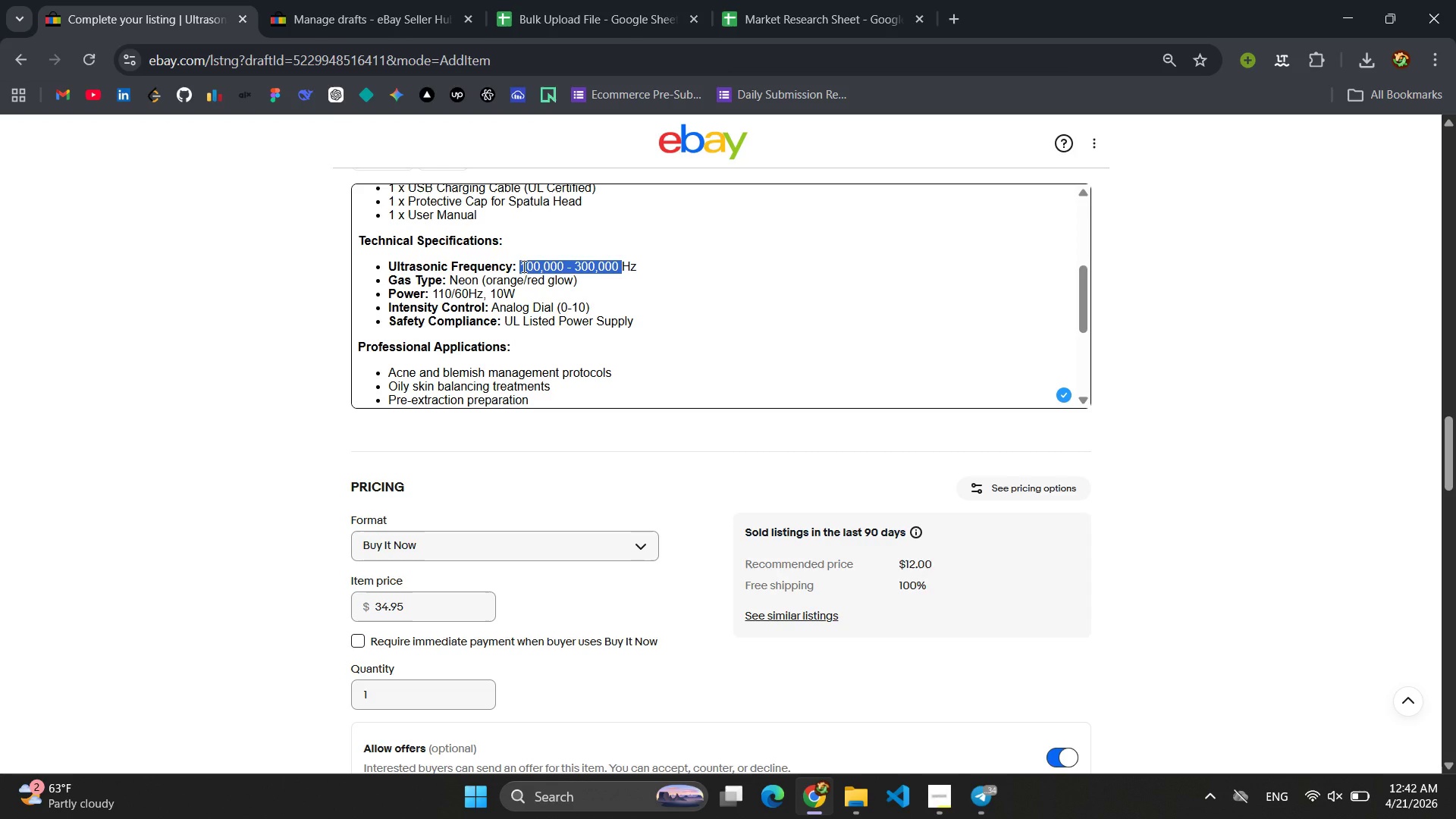 
key(2)
 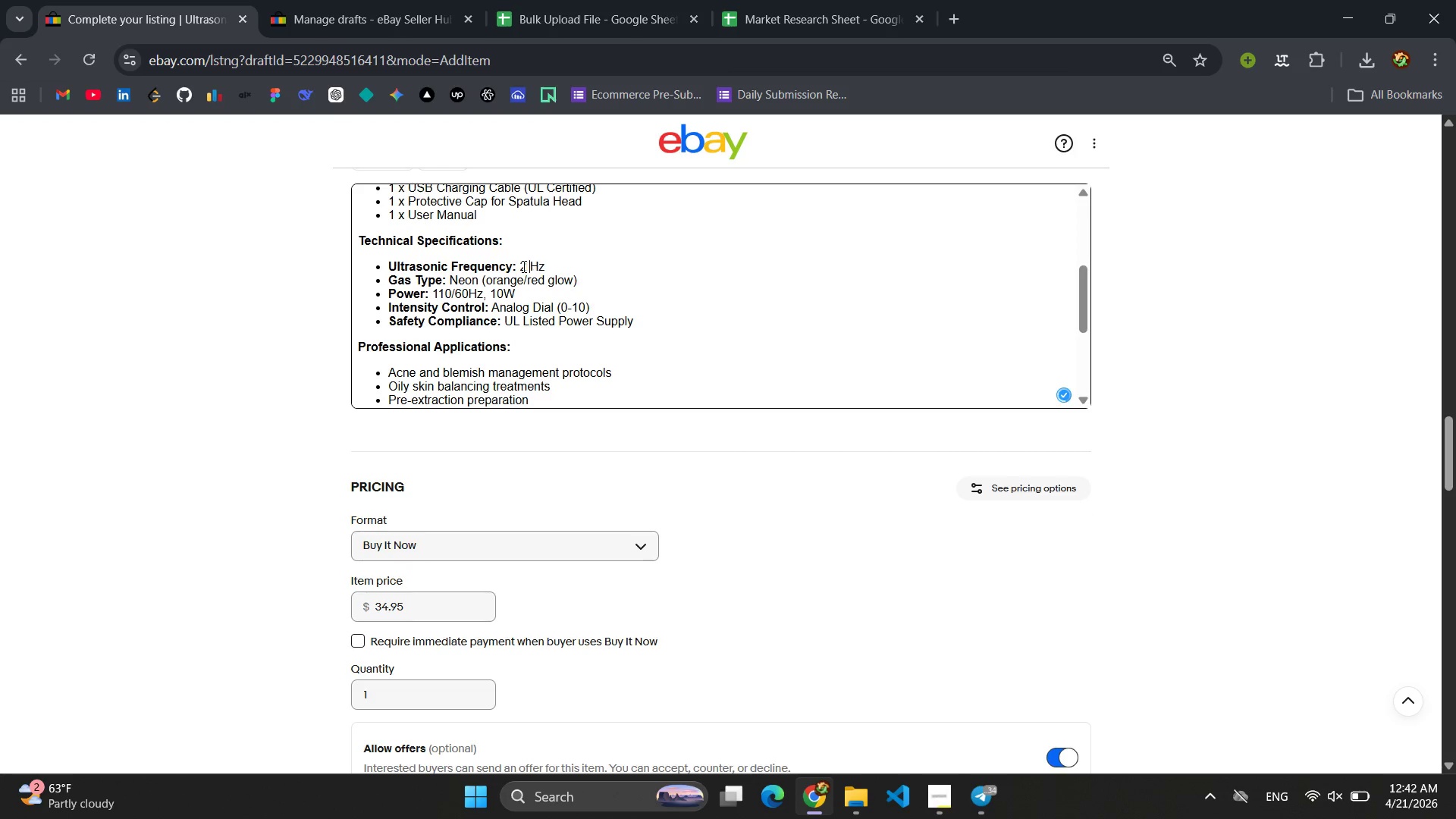 
key(Space)
 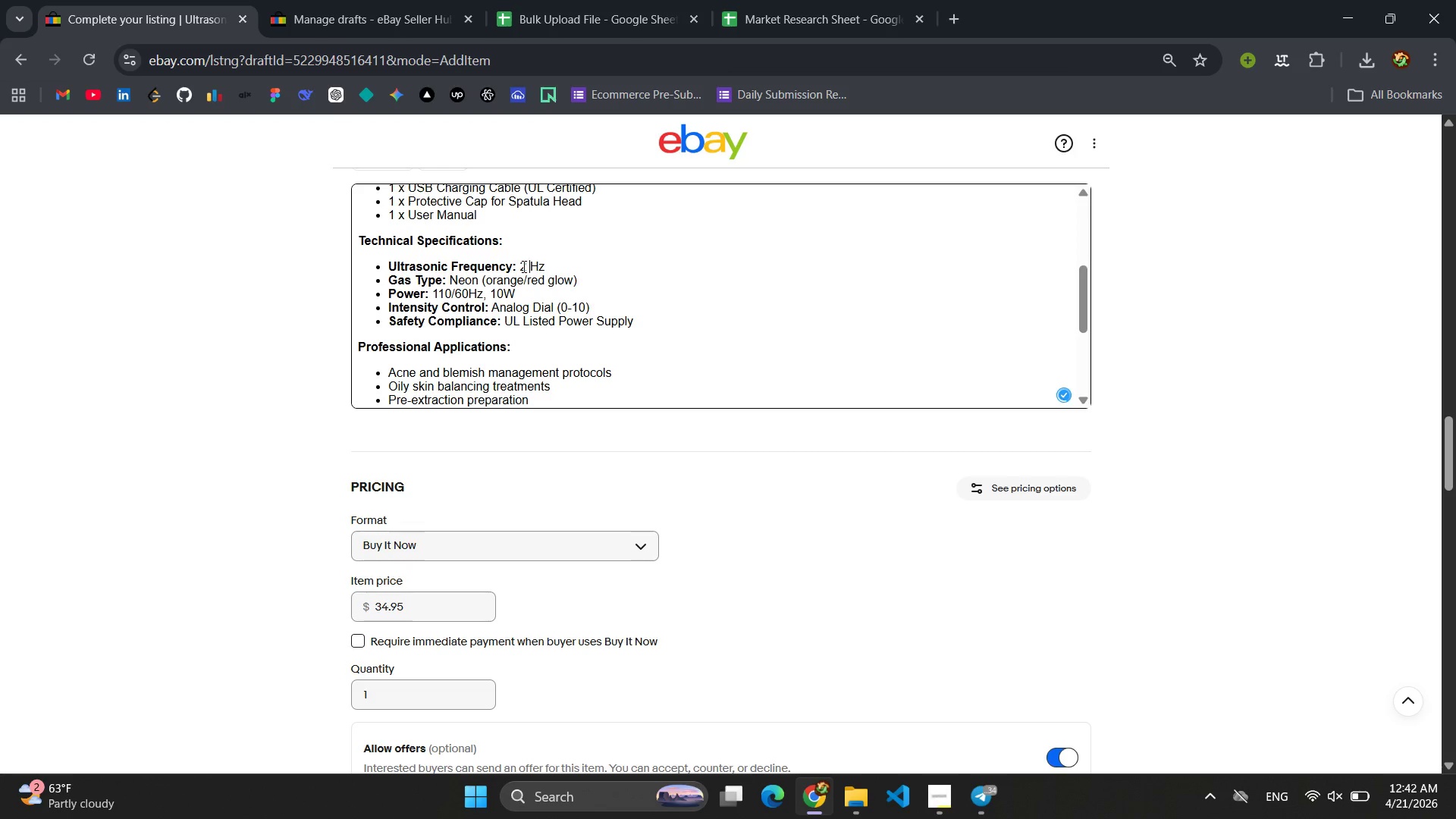 
key(Backspace)
 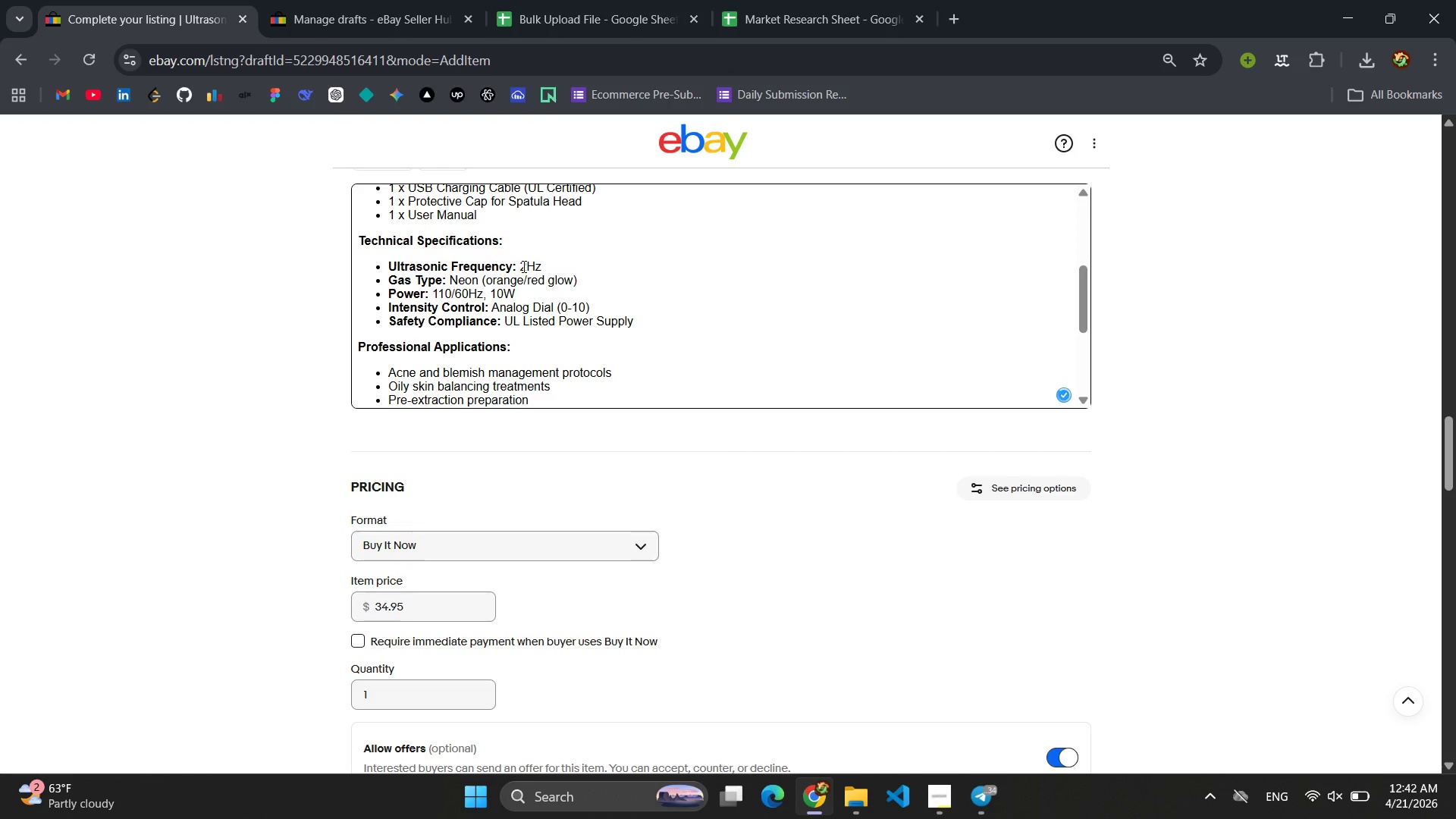 
key(8)
 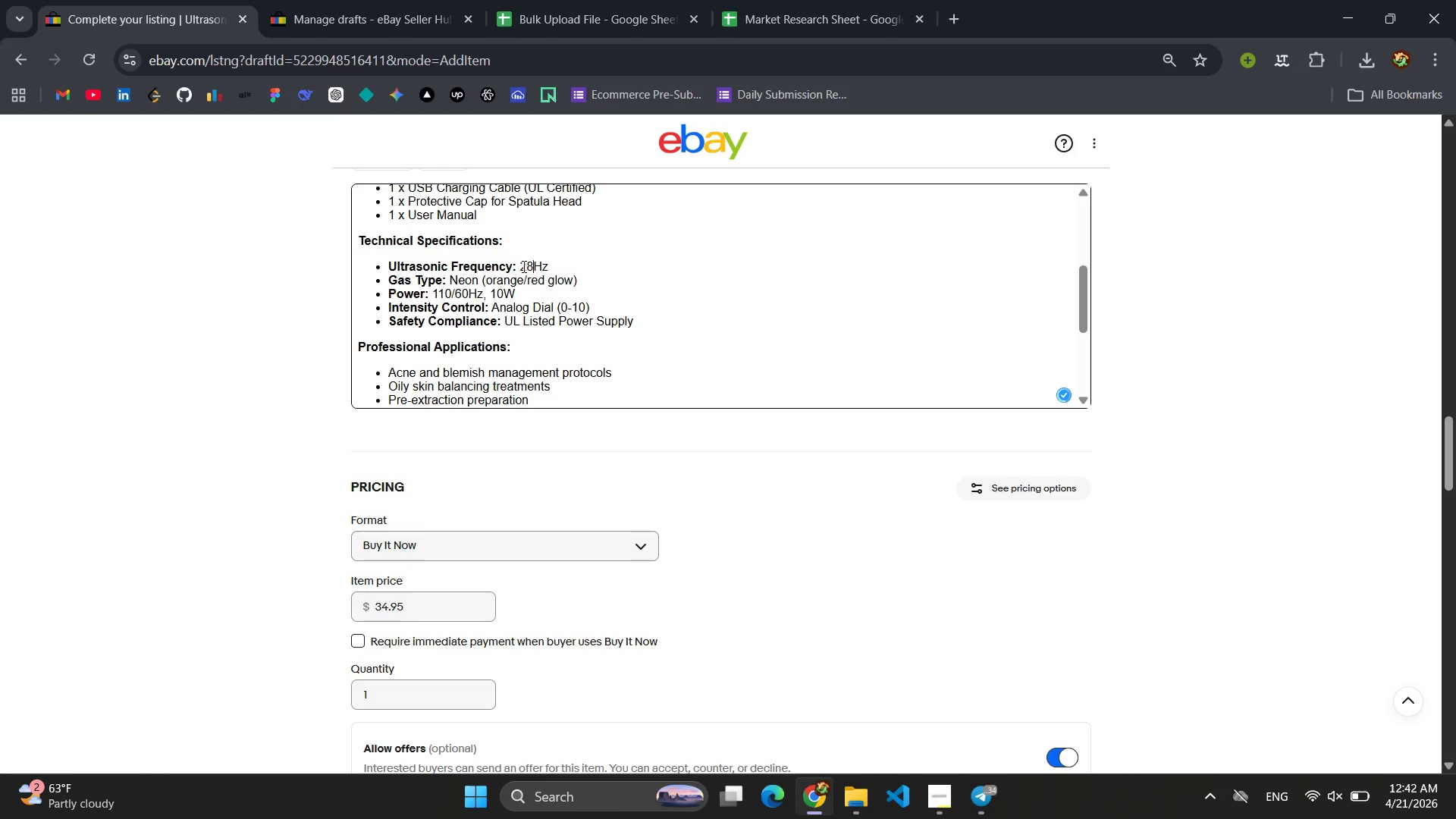 
key(Space)
 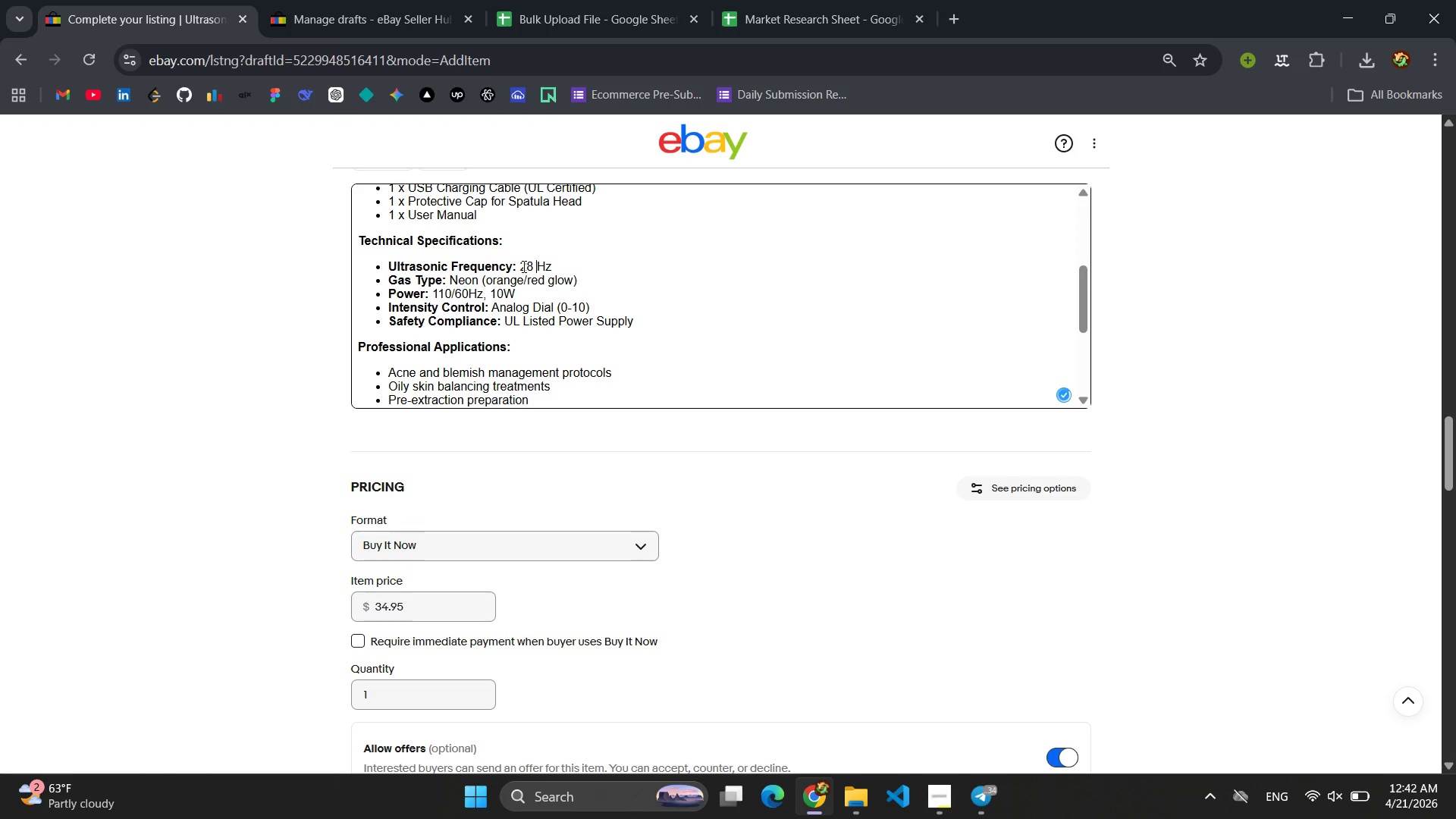 
key(ArrowRight)
 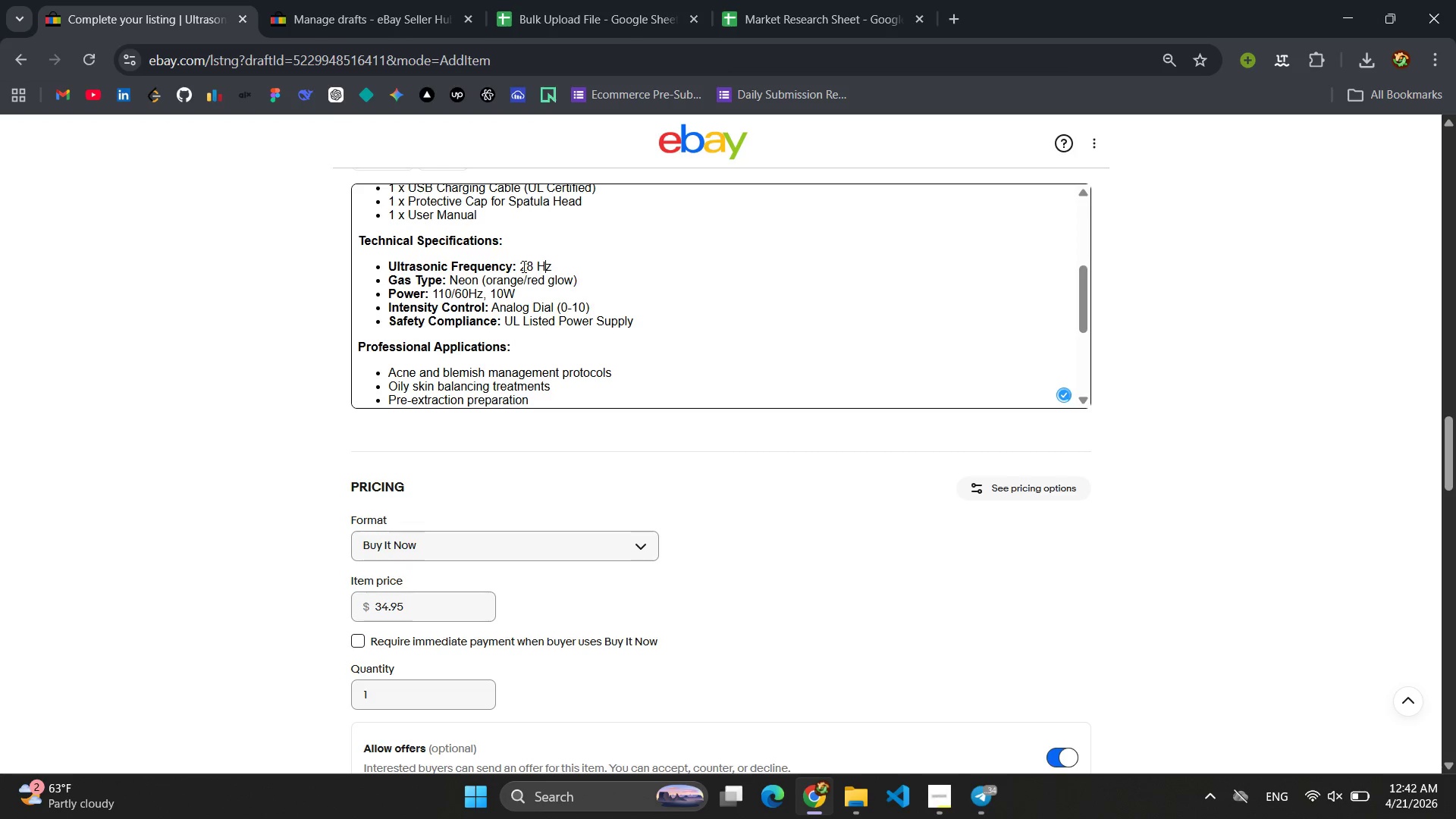 
key(ArrowRight)
 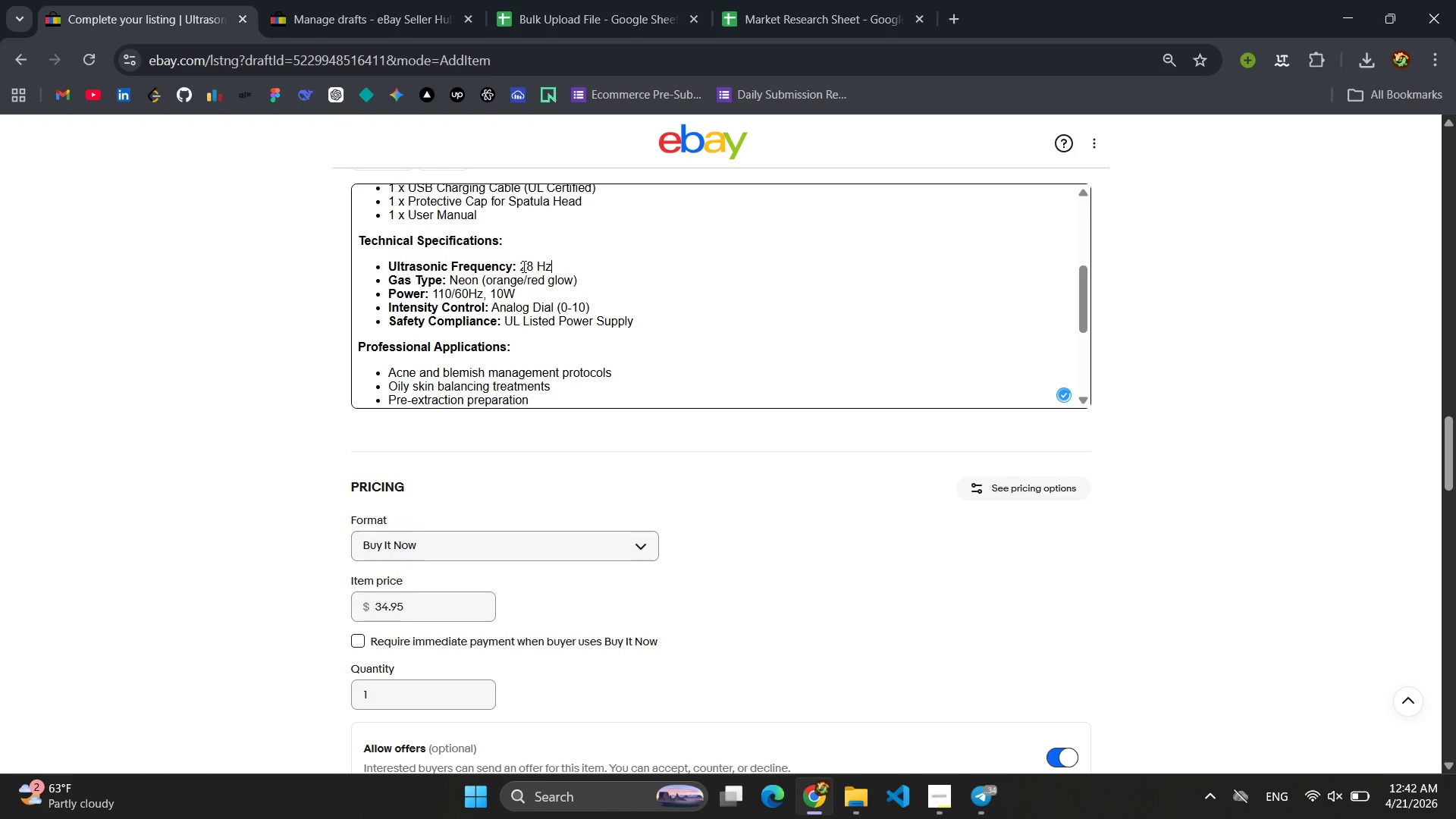 
key(ArrowRight)
 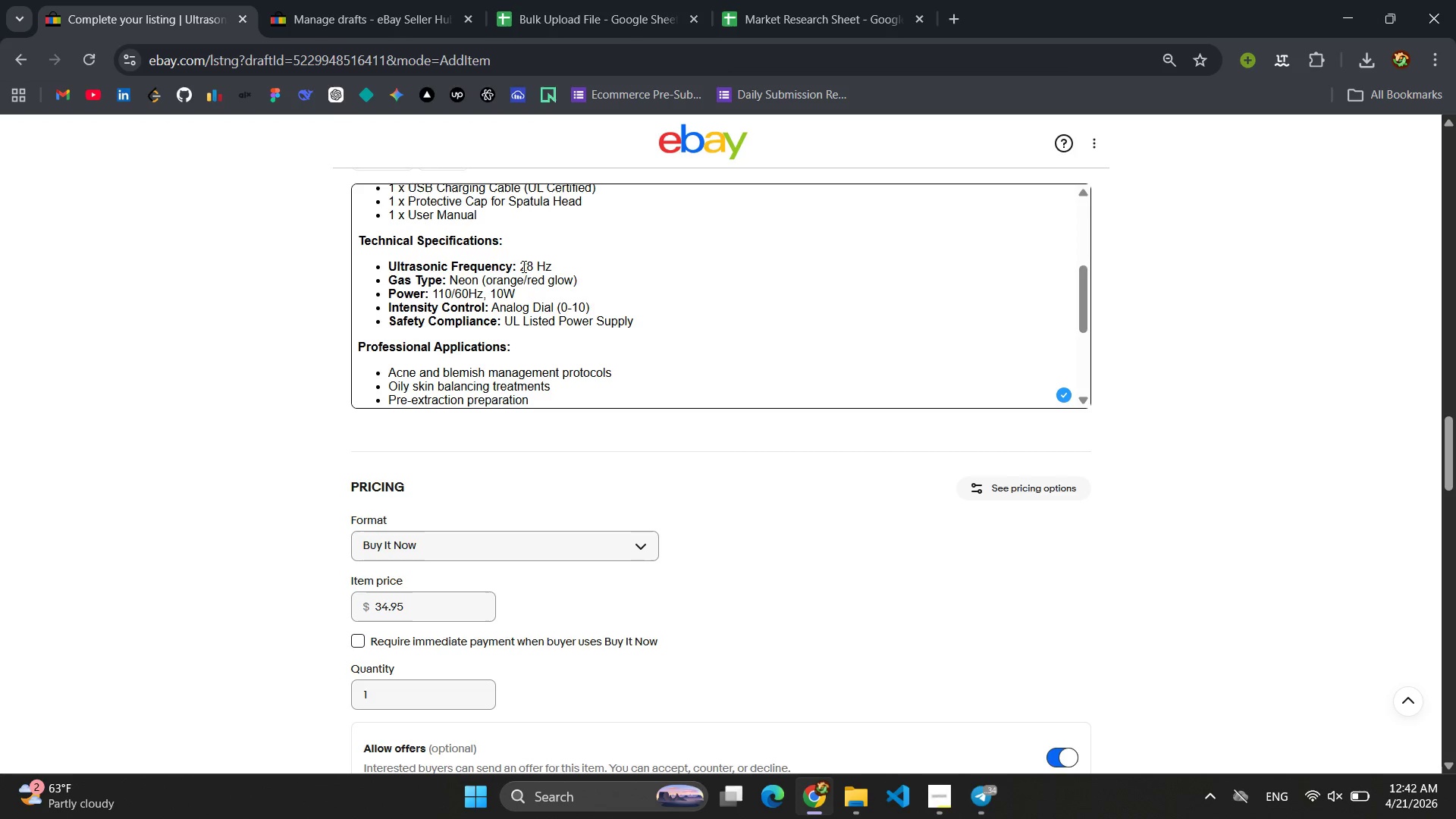 
key(ArrowLeft)
 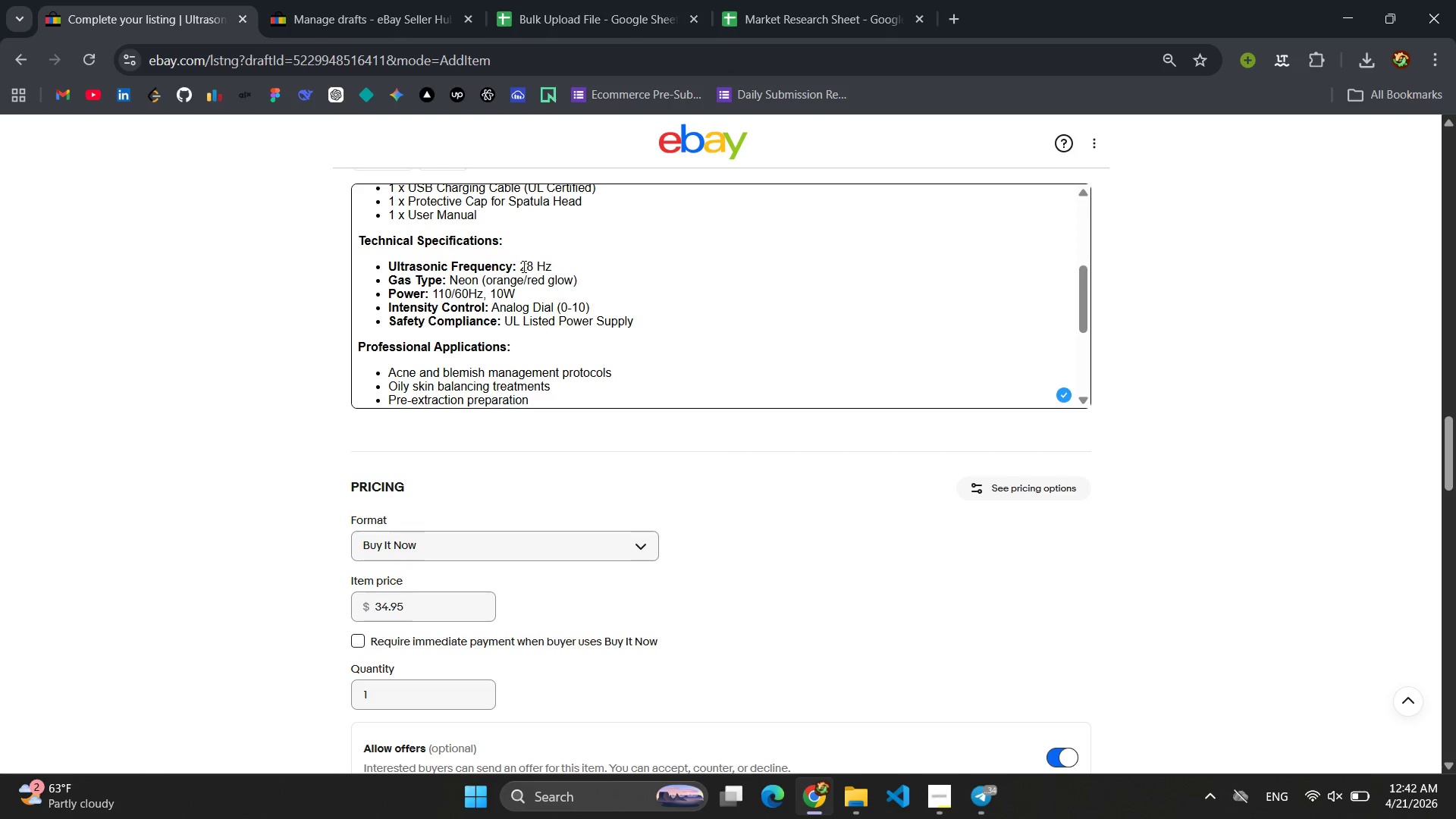 
type( +- 2 kHzz)
key(Backspace)
 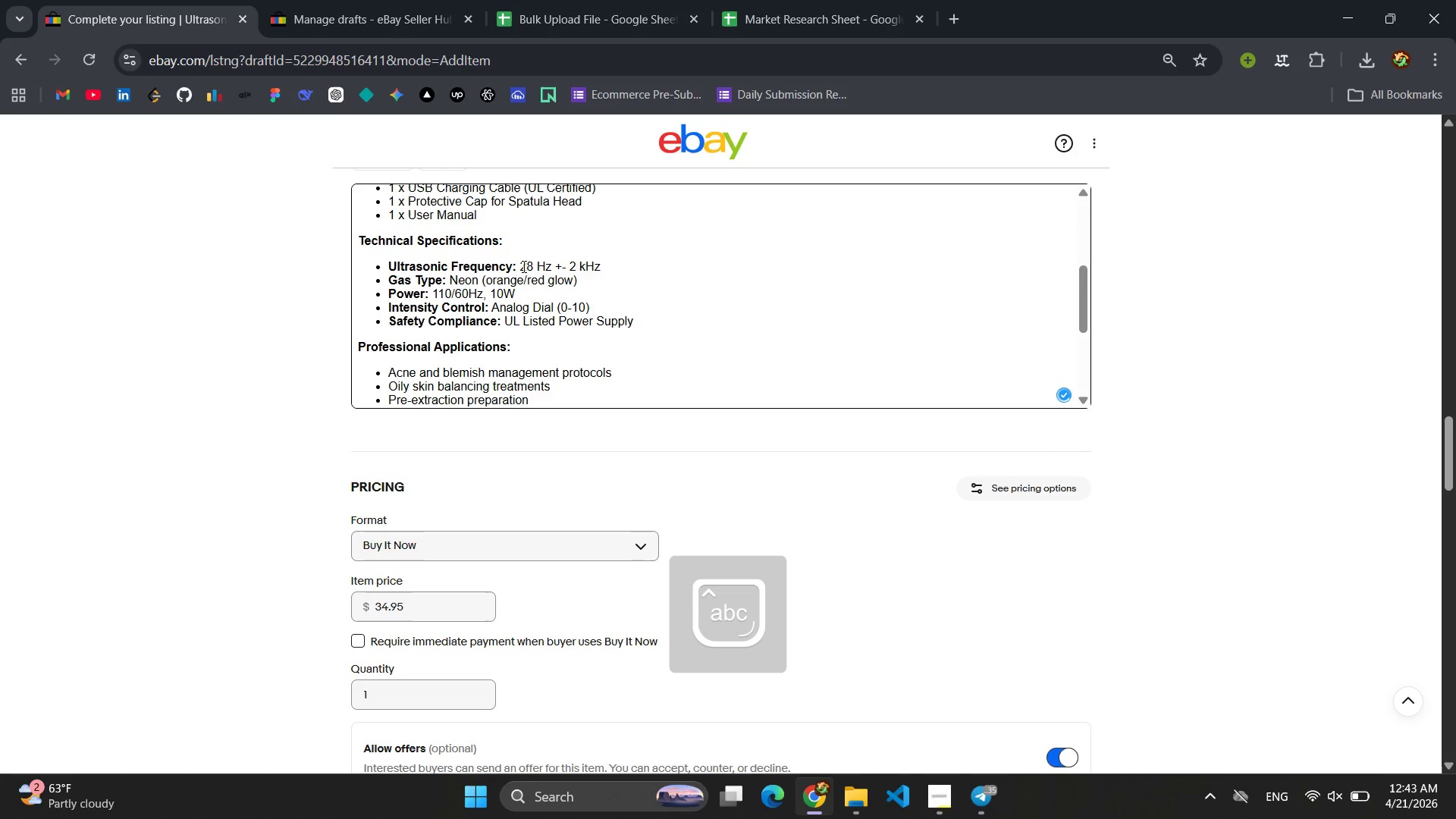 
wait(7.62)
 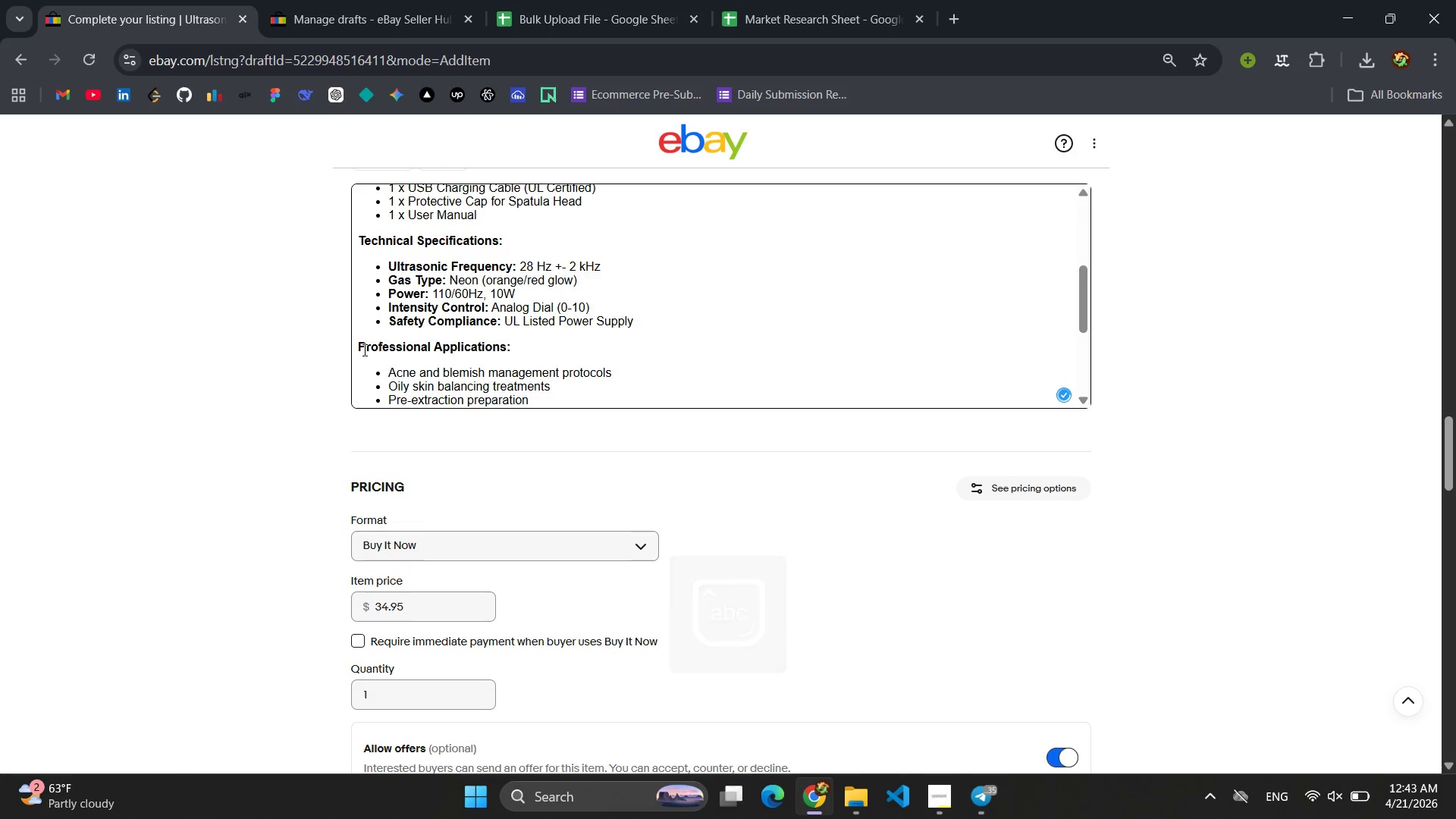 
left_click([438, 284])
 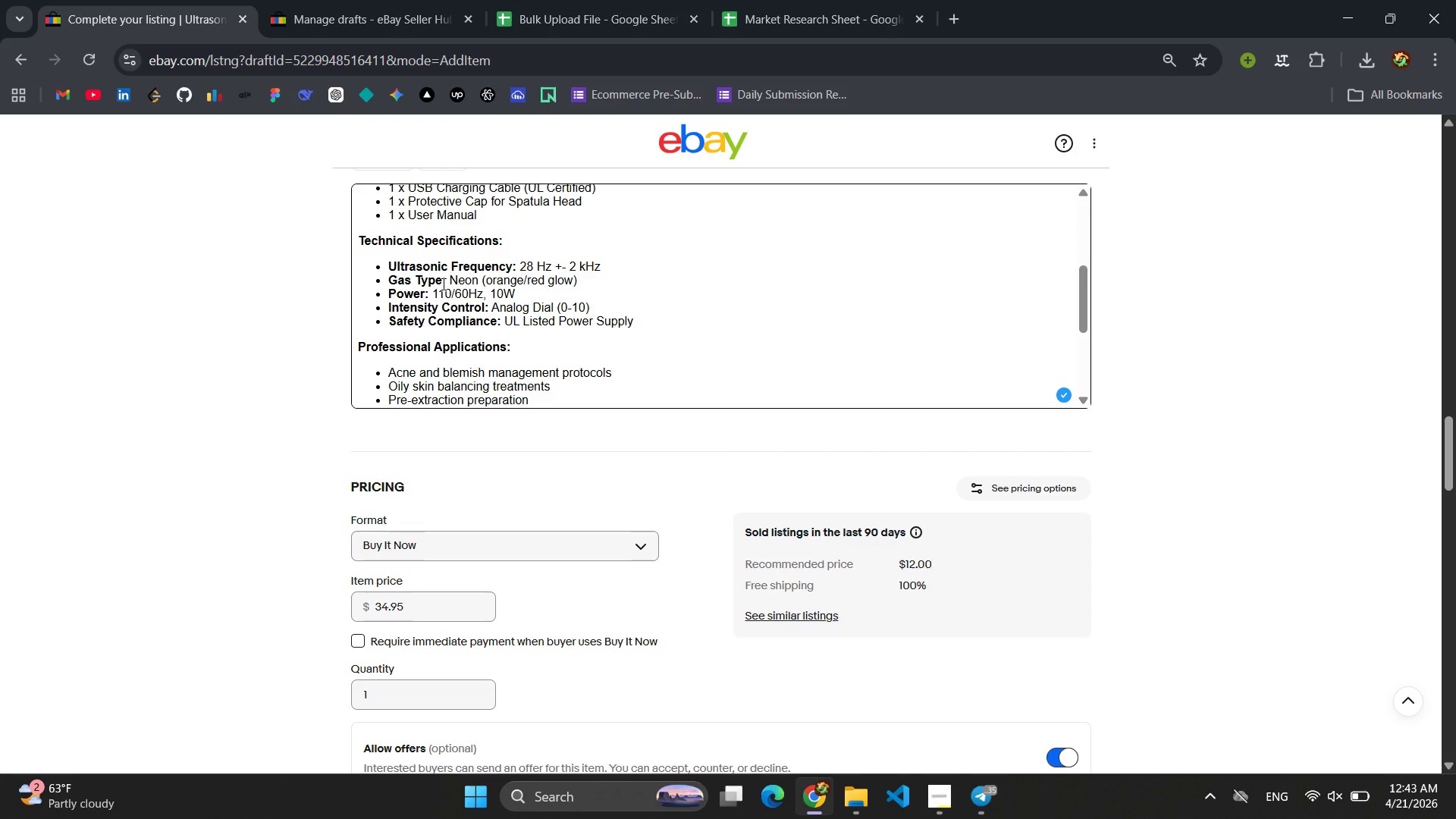 
left_click([442, 284])
 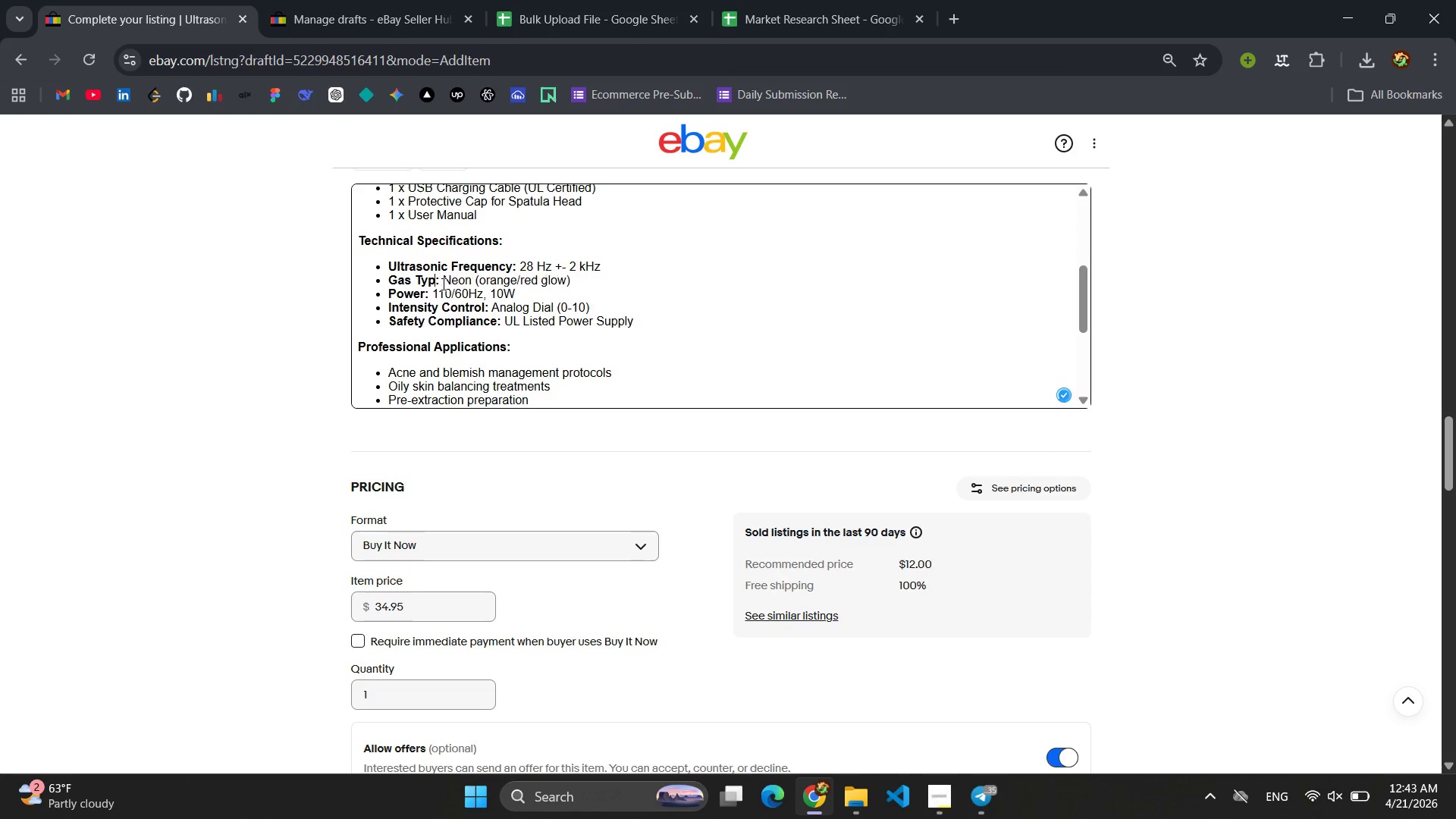 
key(Backspace)
key(Backspace)
key(Backspace)
key(Backspace)
key(Backspace)
key(Backspace)
key(Backspace)
key(Backspace)
type(Spe)
key(Backspace)
type(atual Materila)
key(Backspace)
key(Backspace)
type(al)
 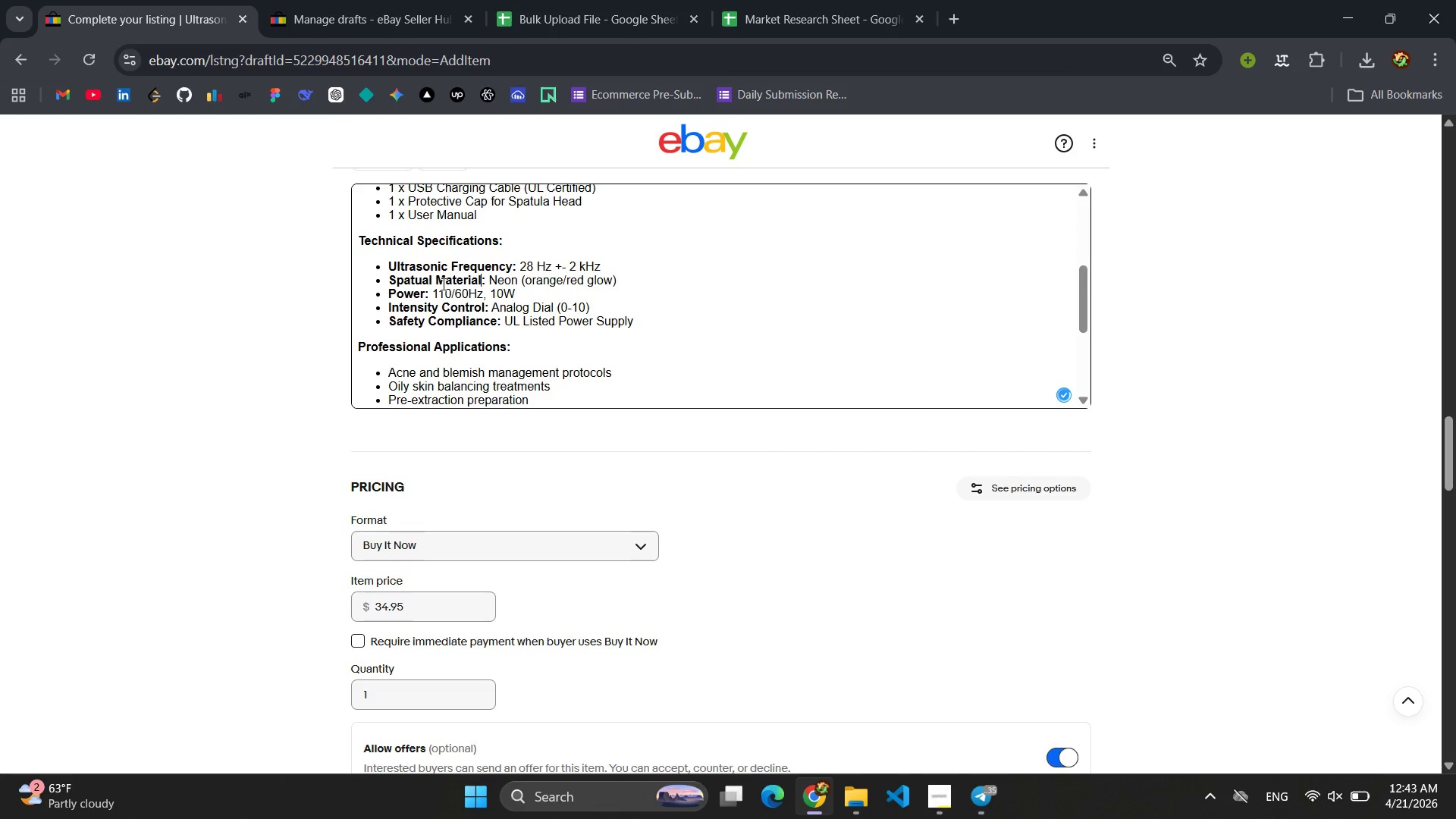 
left_click_drag(start_coordinate=[622, 278], to_coordinate=[489, 286])
 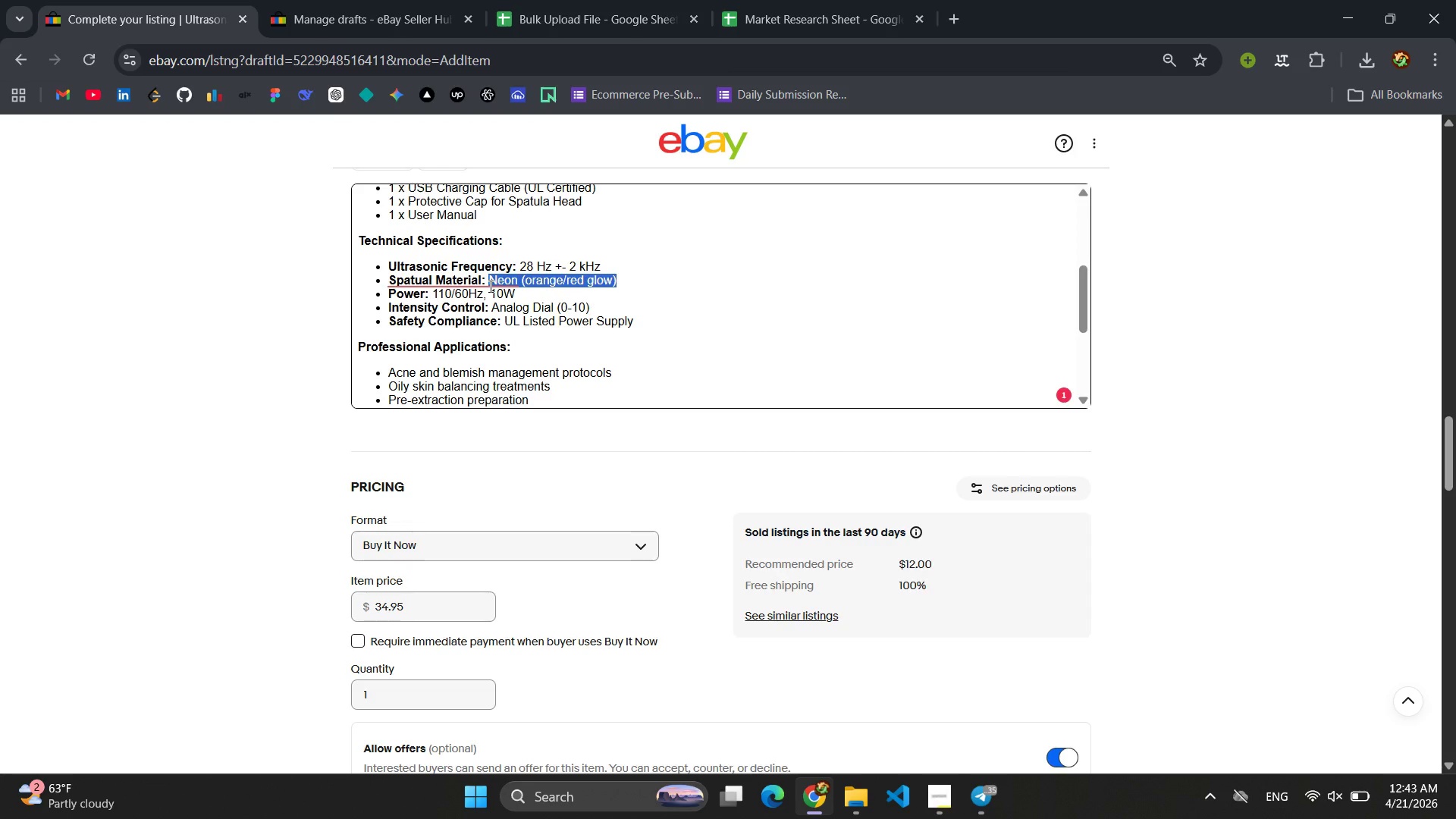 
type(304 Surgical Stainless Sea)
key(Backspace)
key(Backspace)
type(teel )
key(Backspace)
 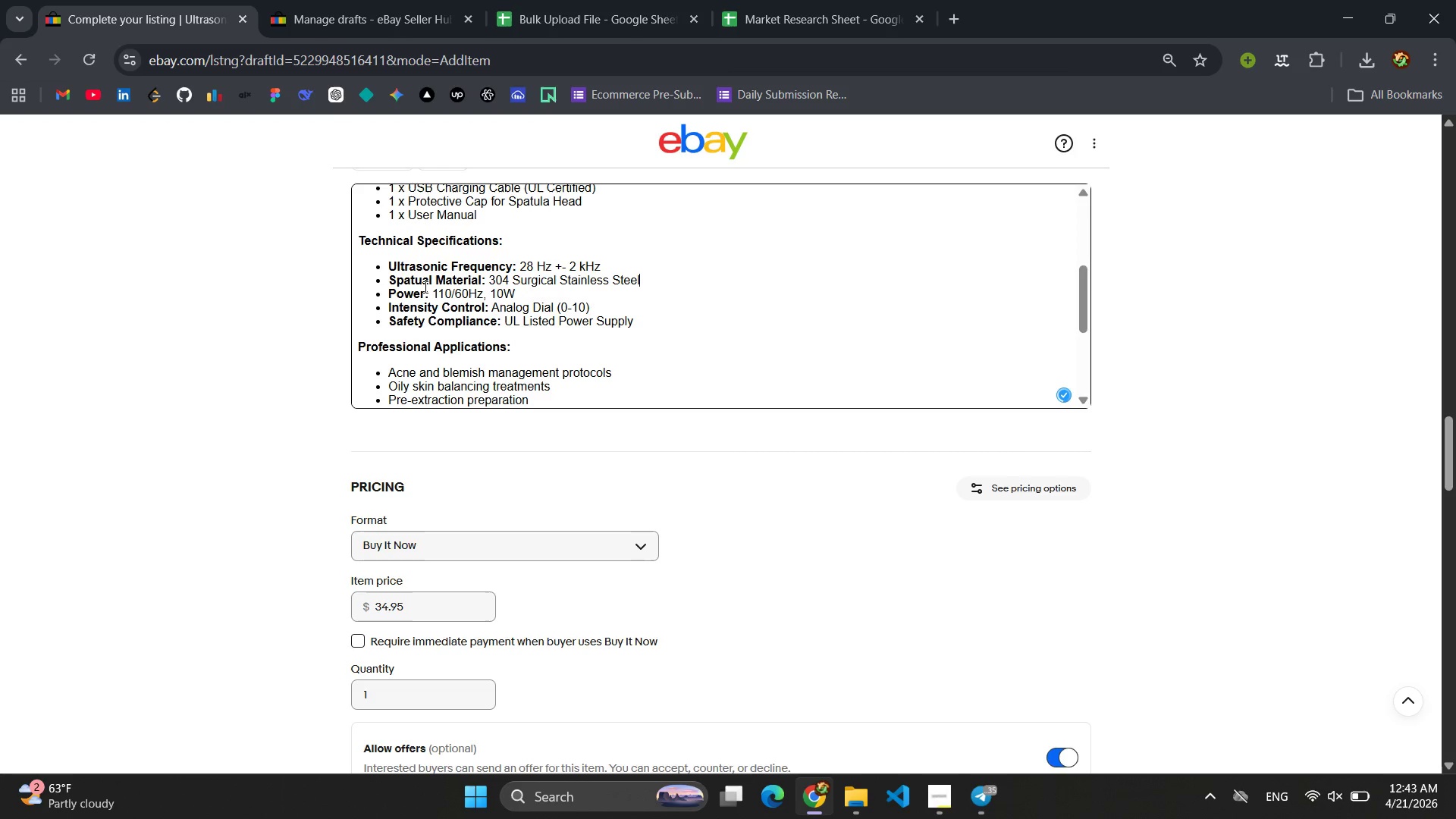 
left_click_drag(start_coordinate=[424, 288], to_coordinate=[388, 288])
 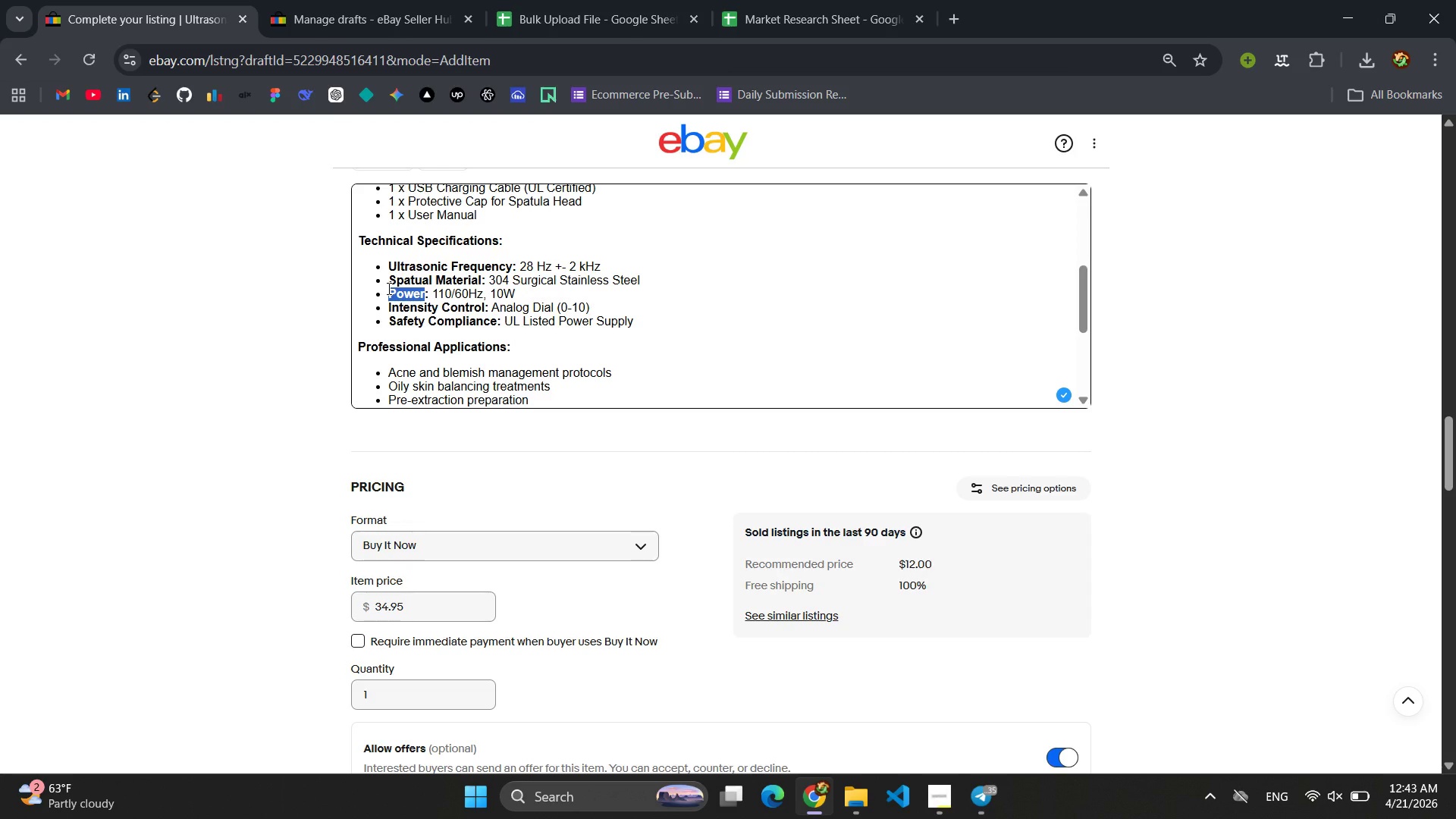 
type(Power s)
key(Backspace)
type(Source)
 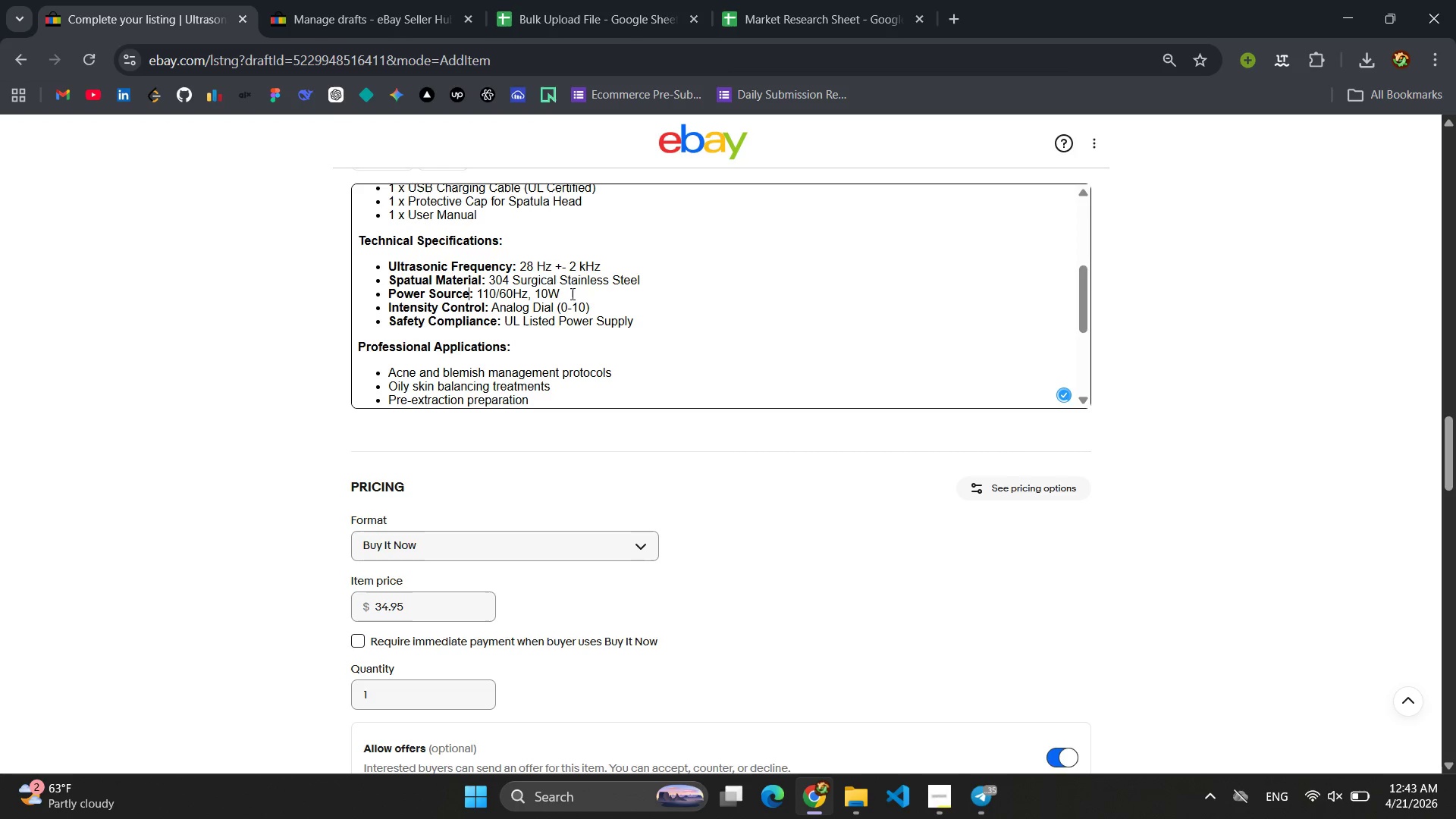 
left_click_drag(start_coordinate=[566, 291], to_coordinate=[478, 293])
 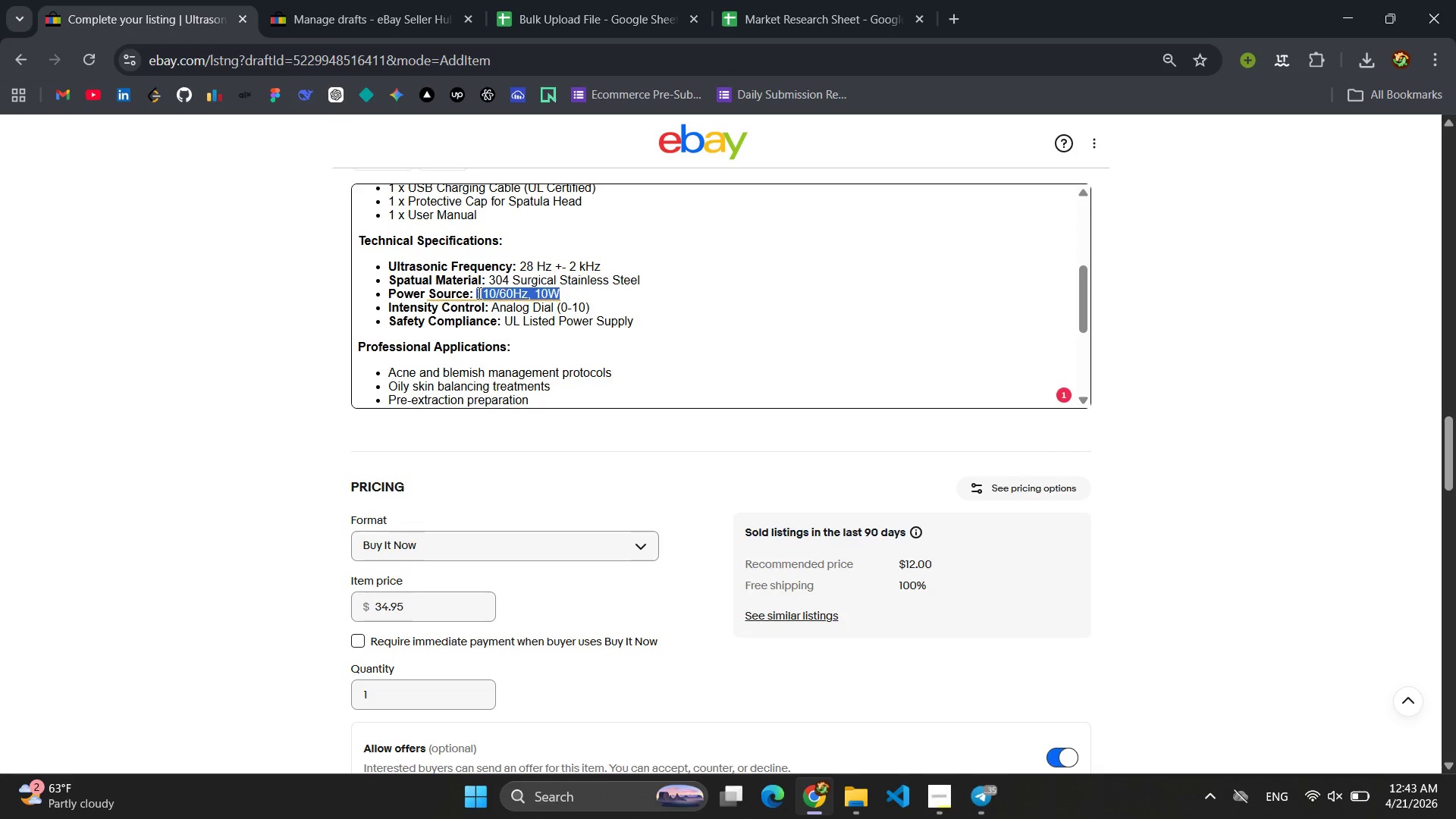 
key(Backspace)
type(Buil)
key(Backspace)
key(Backspace)
key(Backspace)
key(Backspace)
 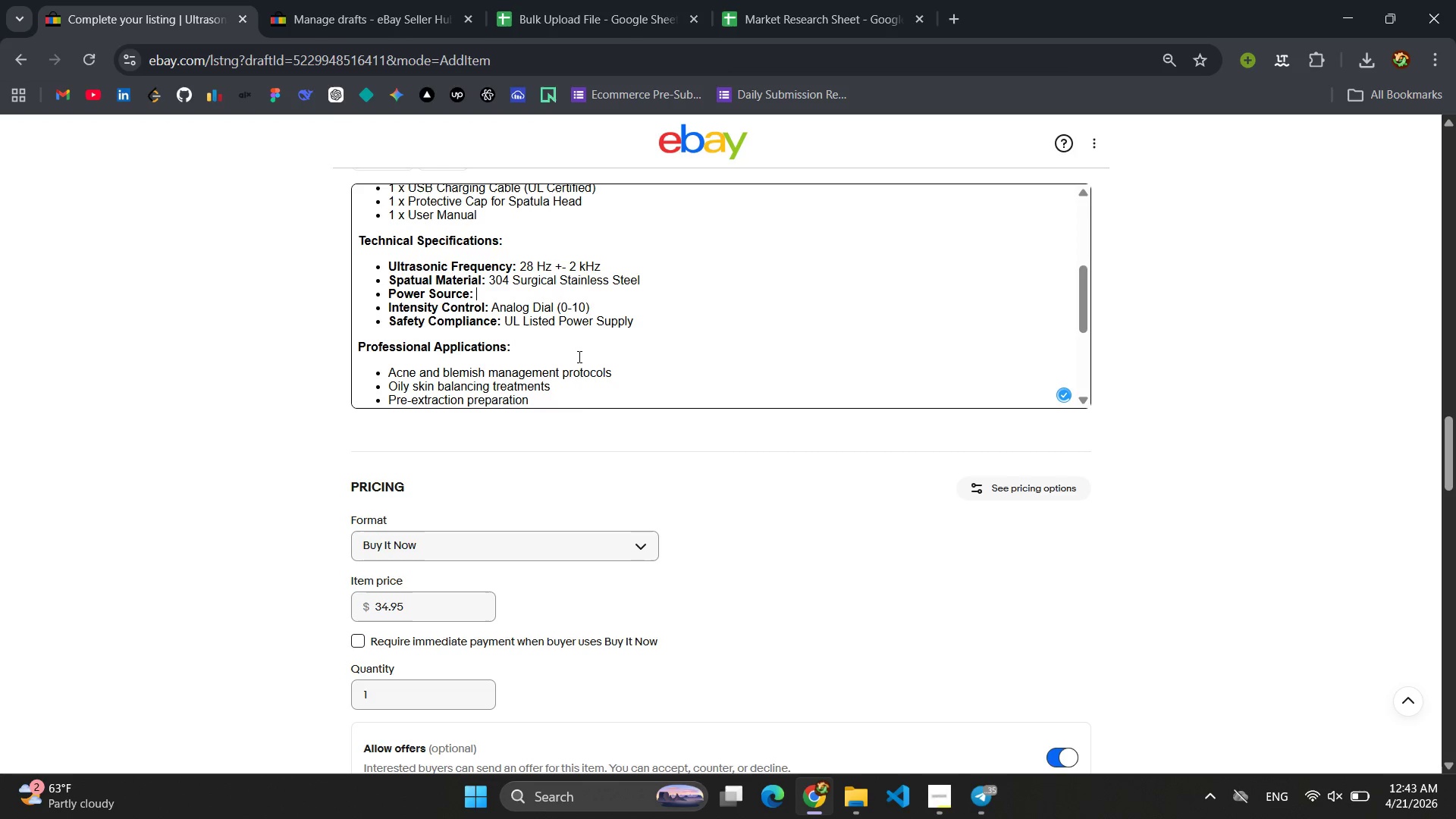 
scroll: coordinate [605, 456], scroll_direction: up, amount: 1.0
 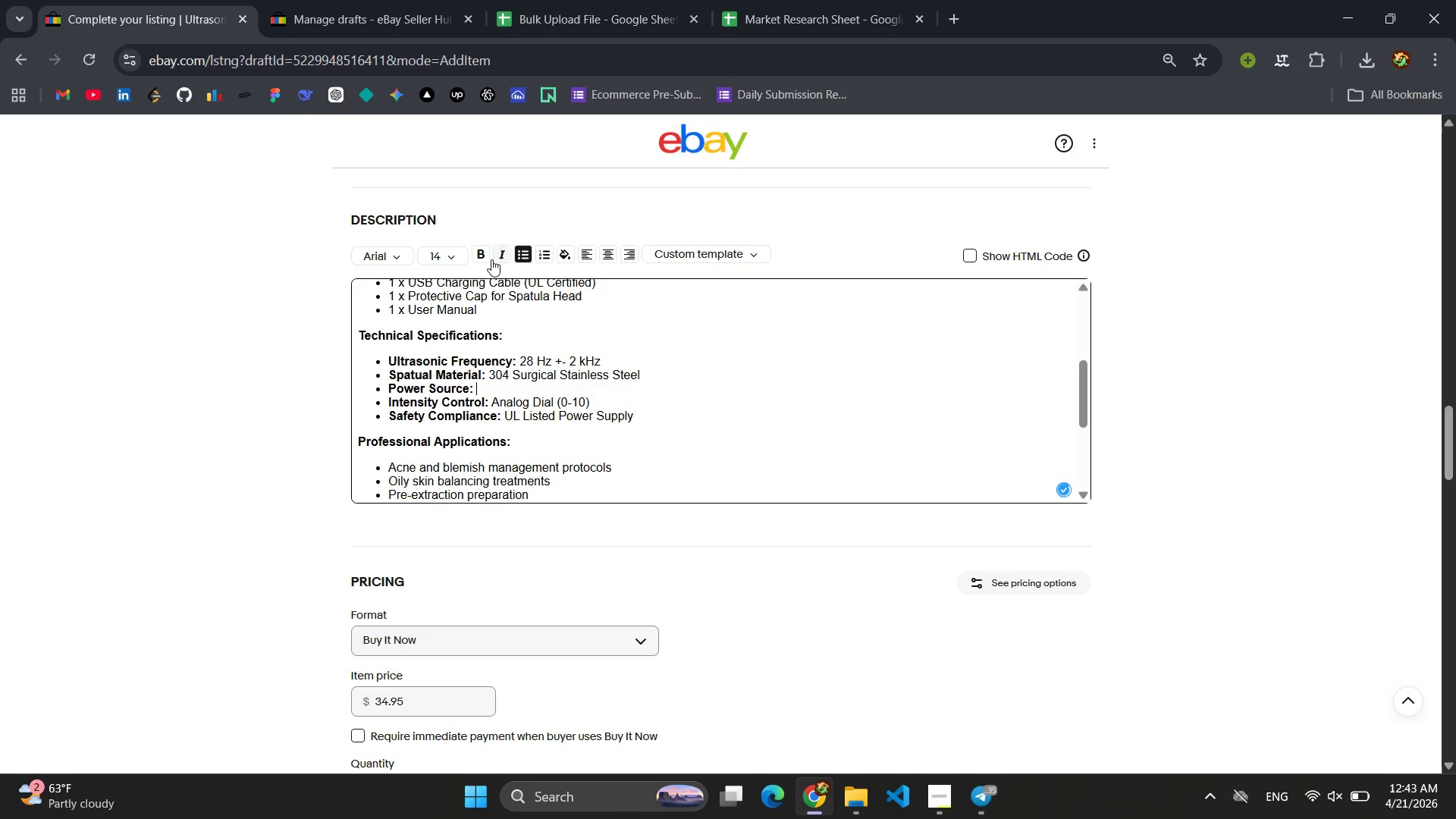 
left_click([487, 259])
 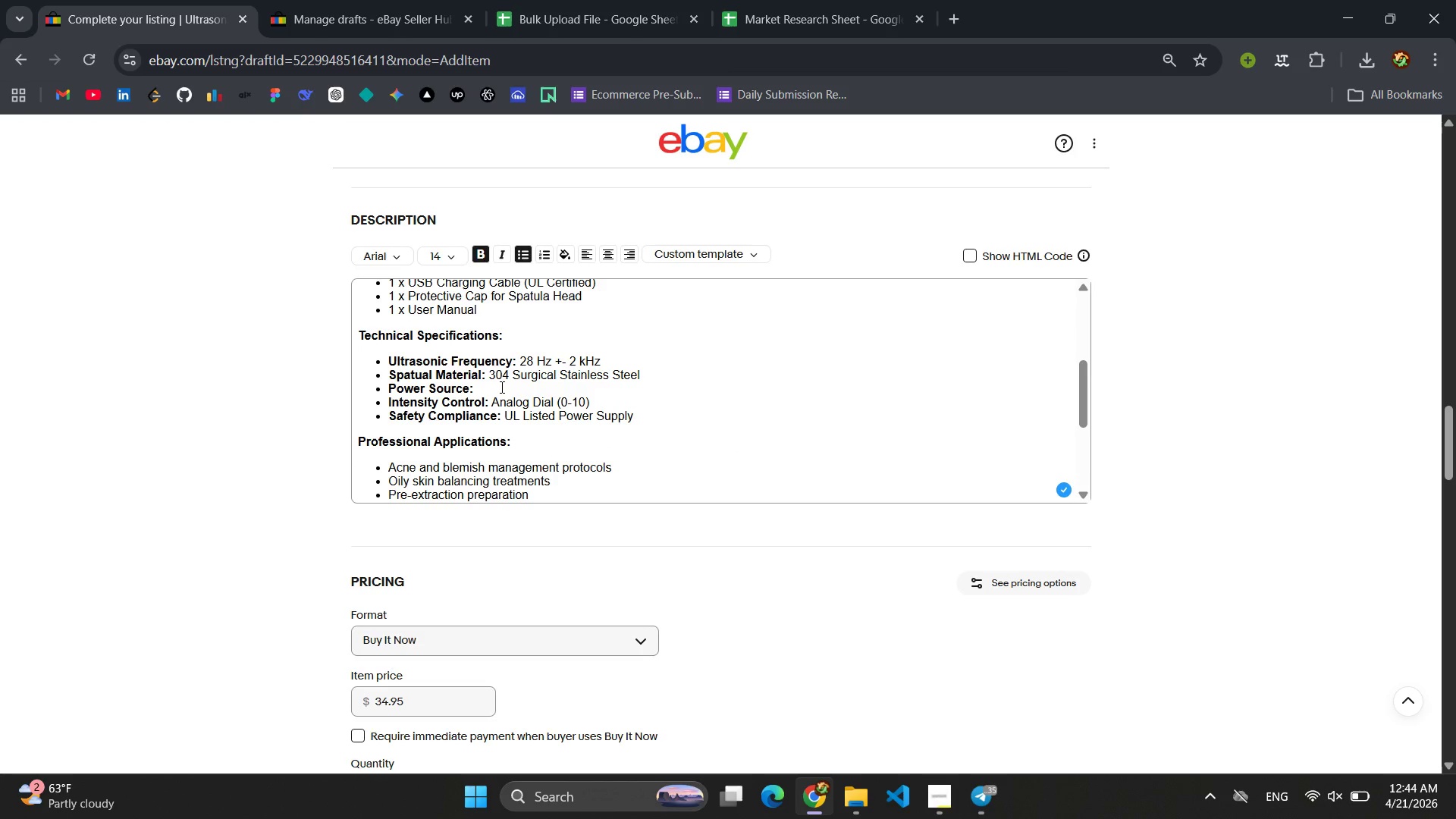 
left_click([500, 388])
 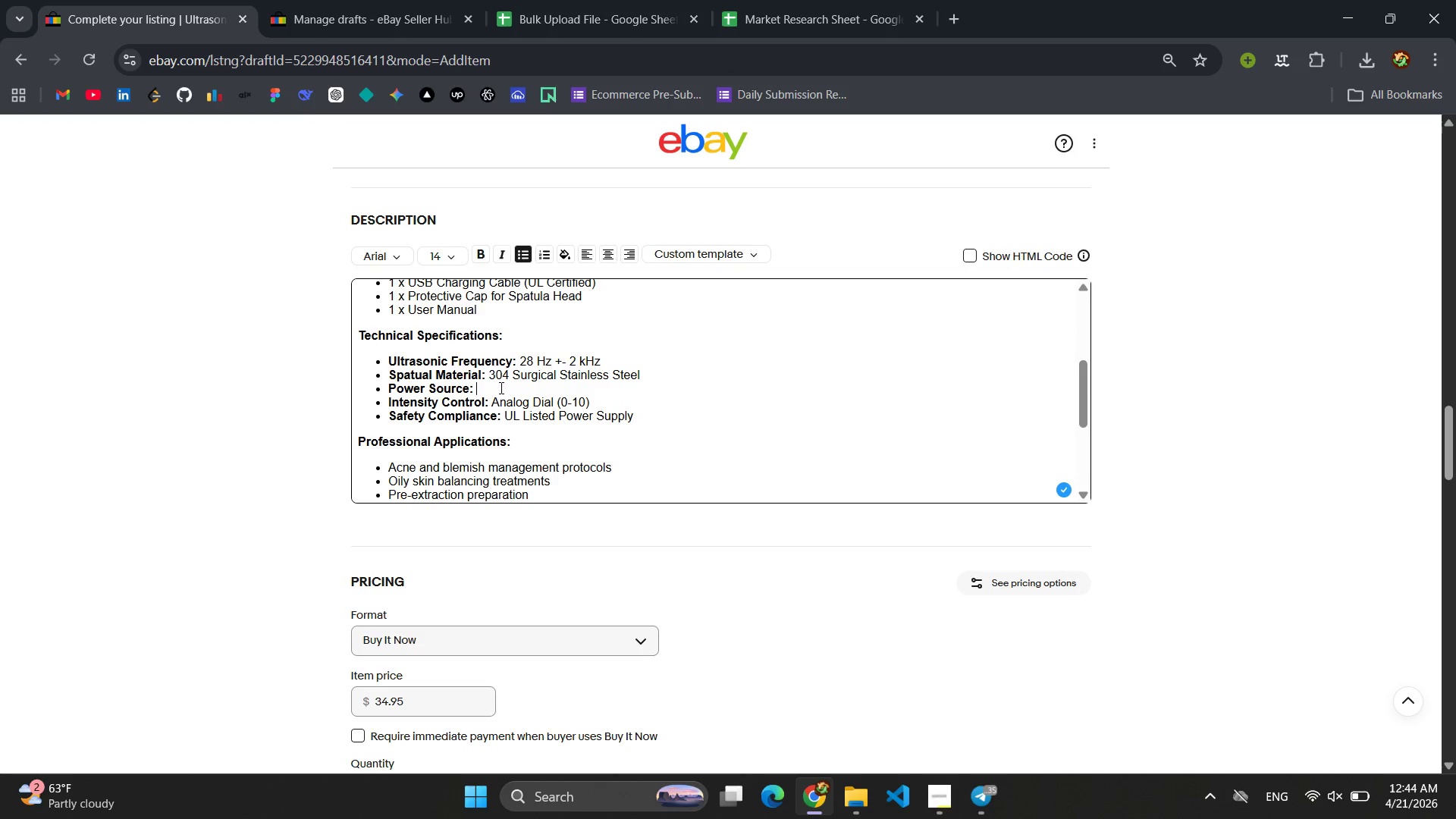 
type(Built-in Rechargeable Lithimum )
key(Backspace)
key(Backspace)
key(Backspace)
key(Backspace)
key(Backspace)
key(Backspace)
key(Backspace)
key(Backspace)
 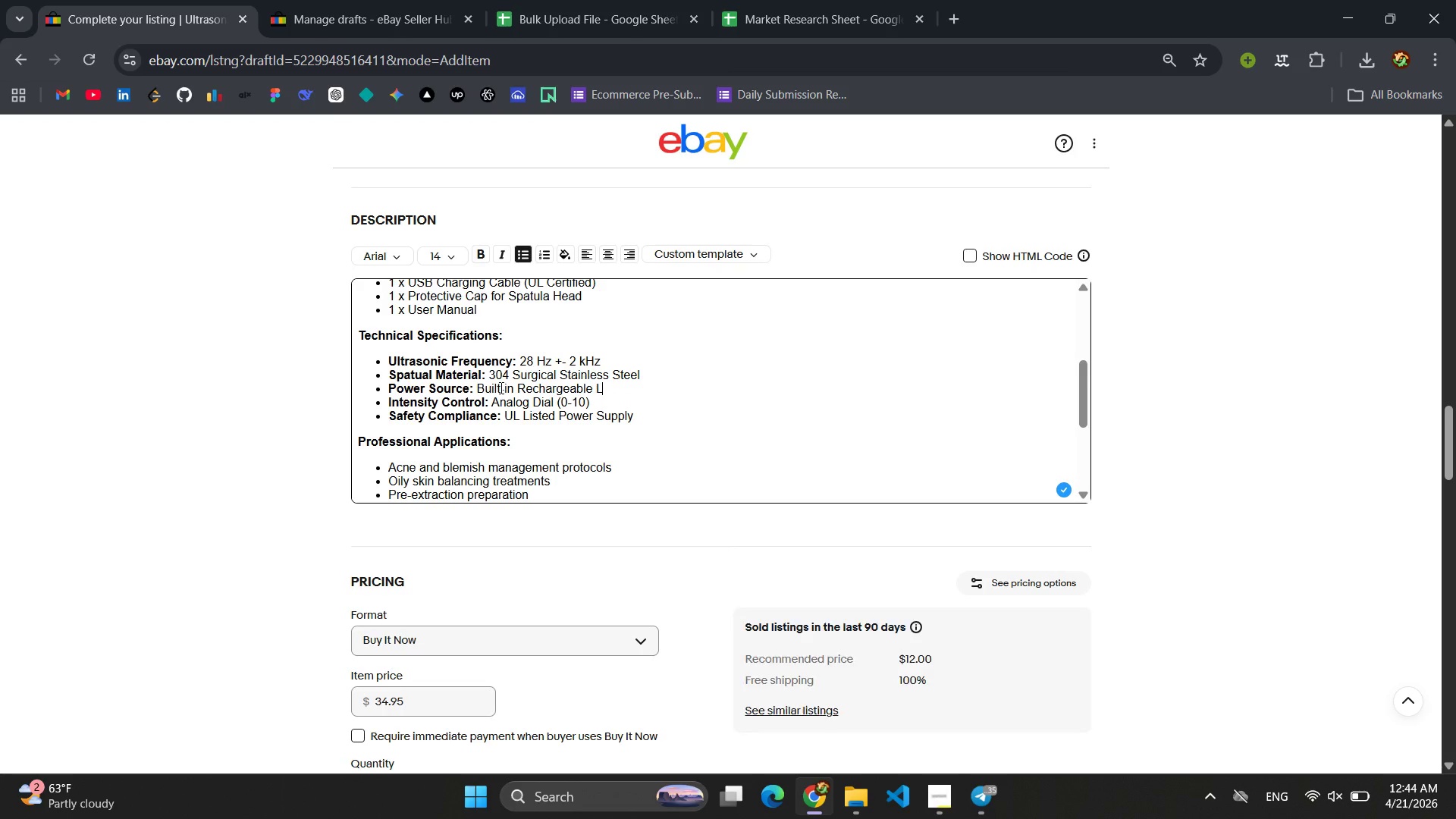 
wait(5.22)
 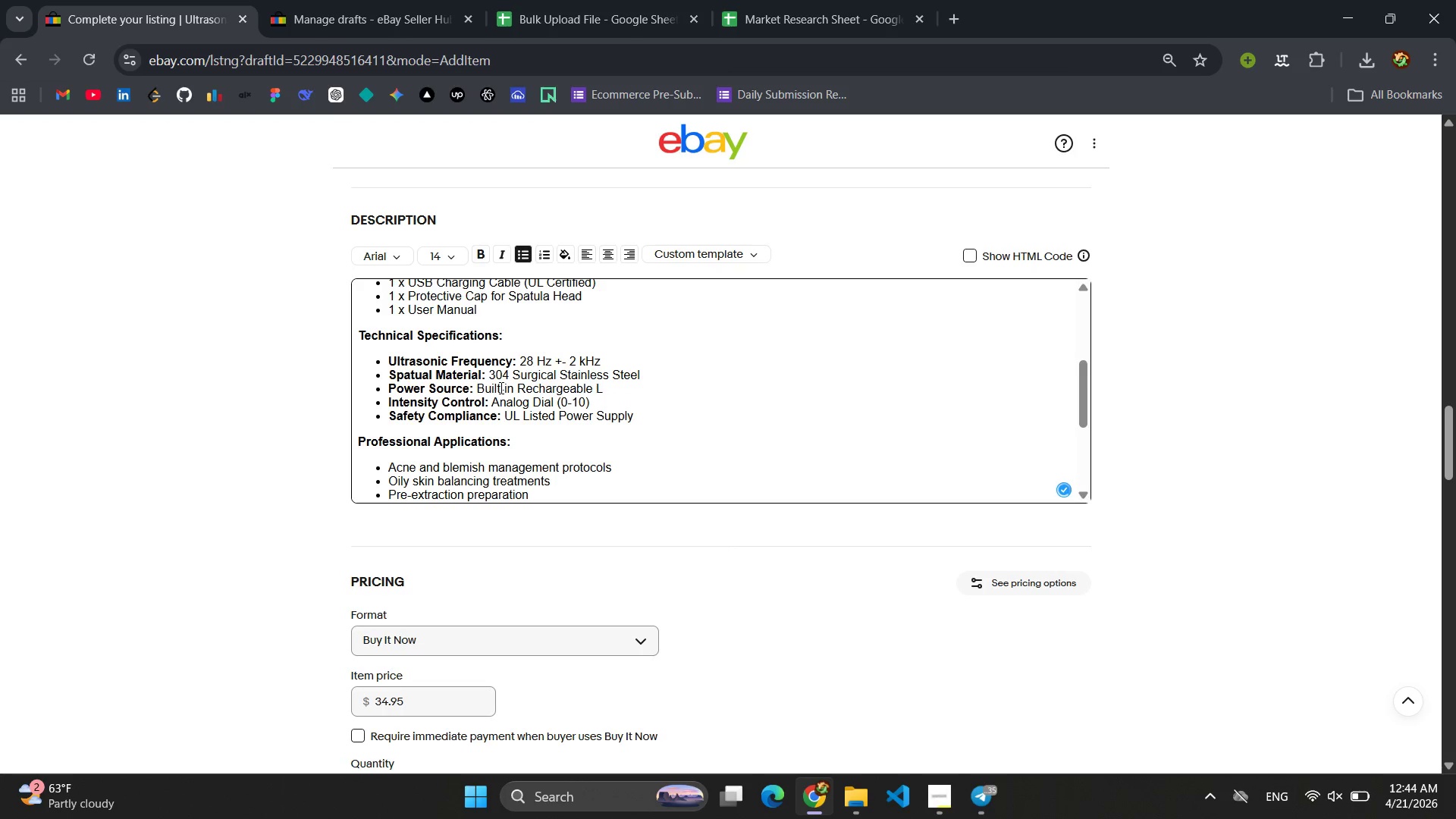 
type(Lith)
key(Backspace)
key(Backspace)
key(Backspace)
key(Backspace)
type(ithium Battery (USB, 5V/1A))
 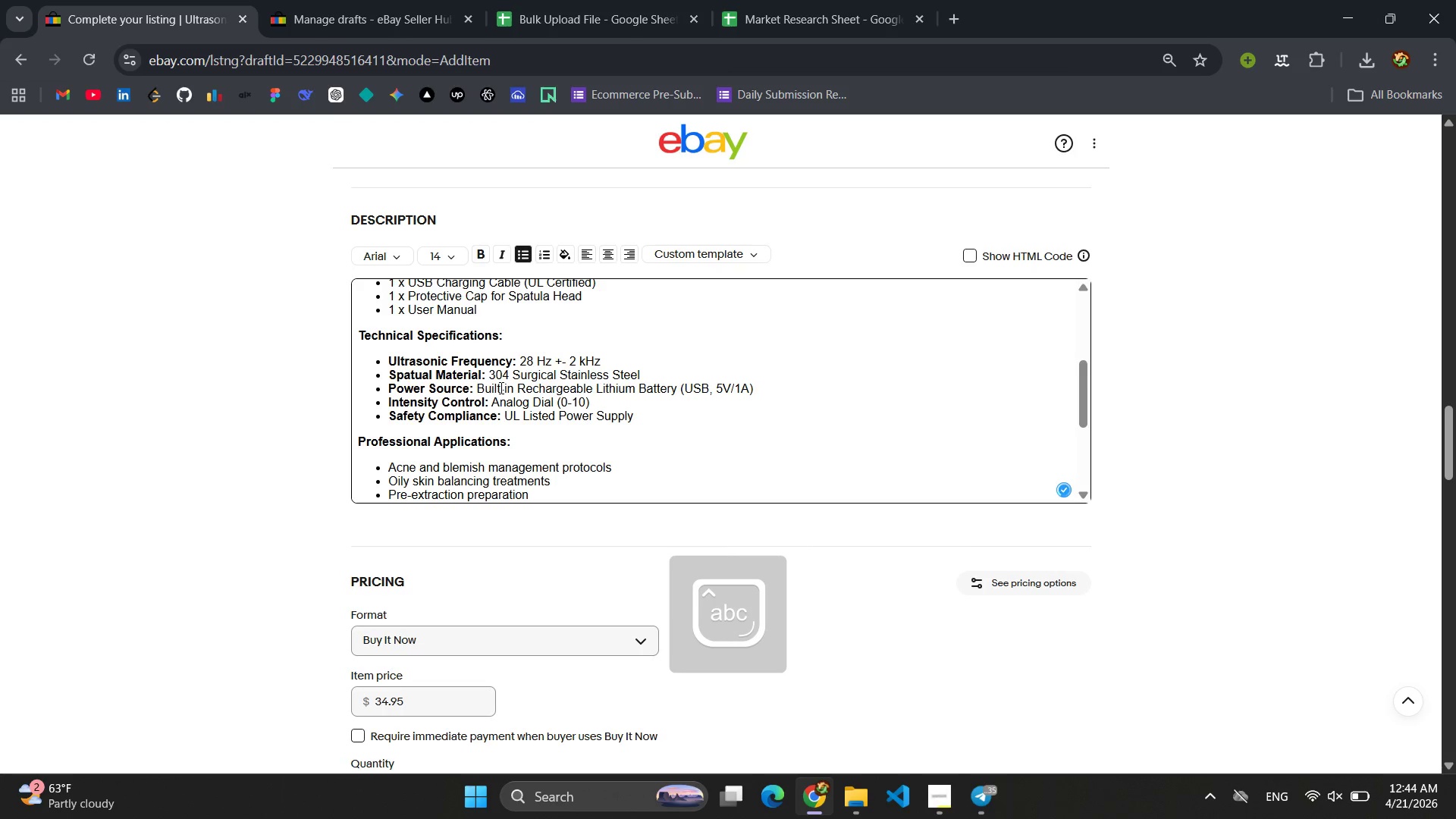 
wait(13.28)
 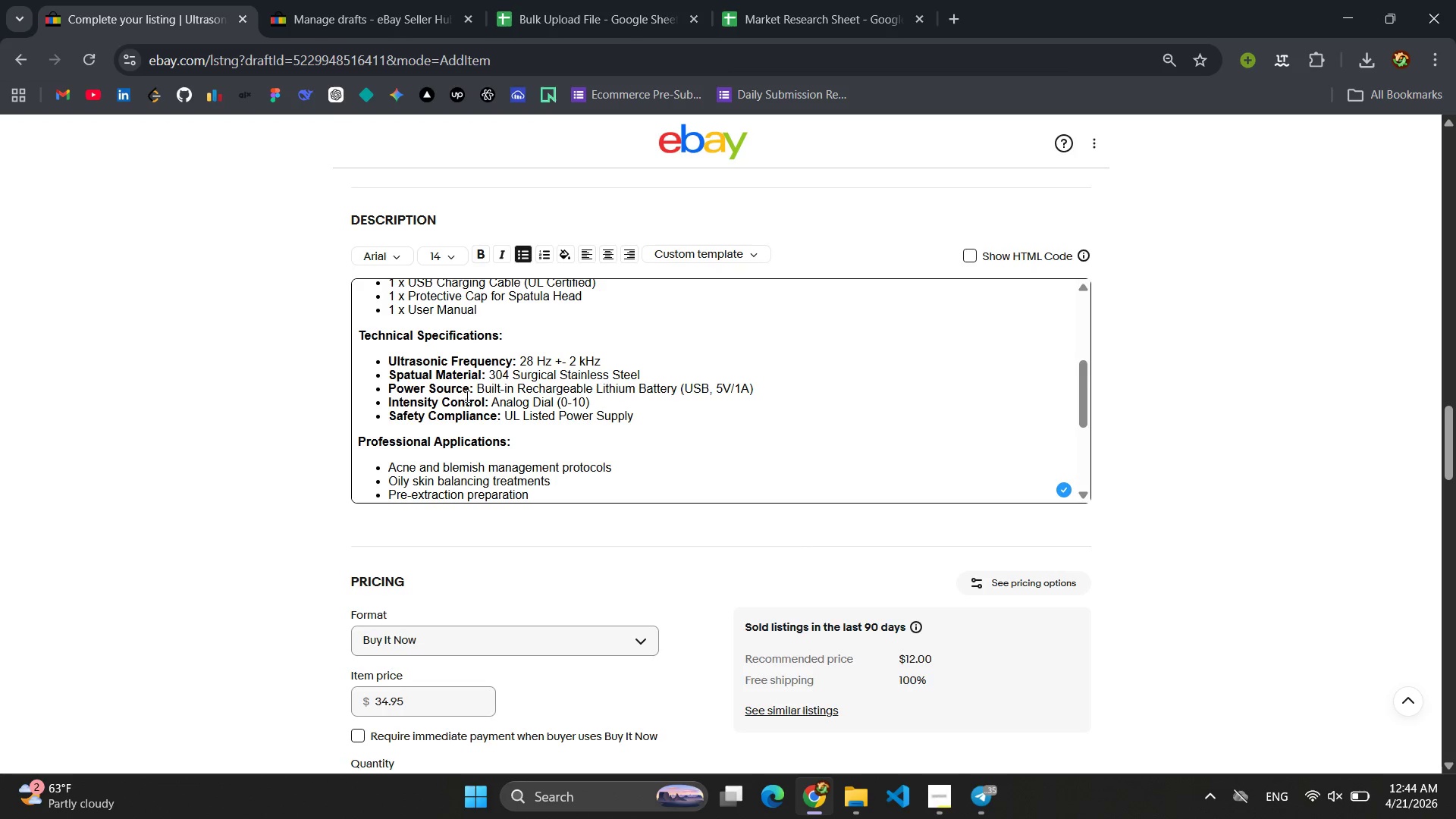 
left_click([484, 400])
 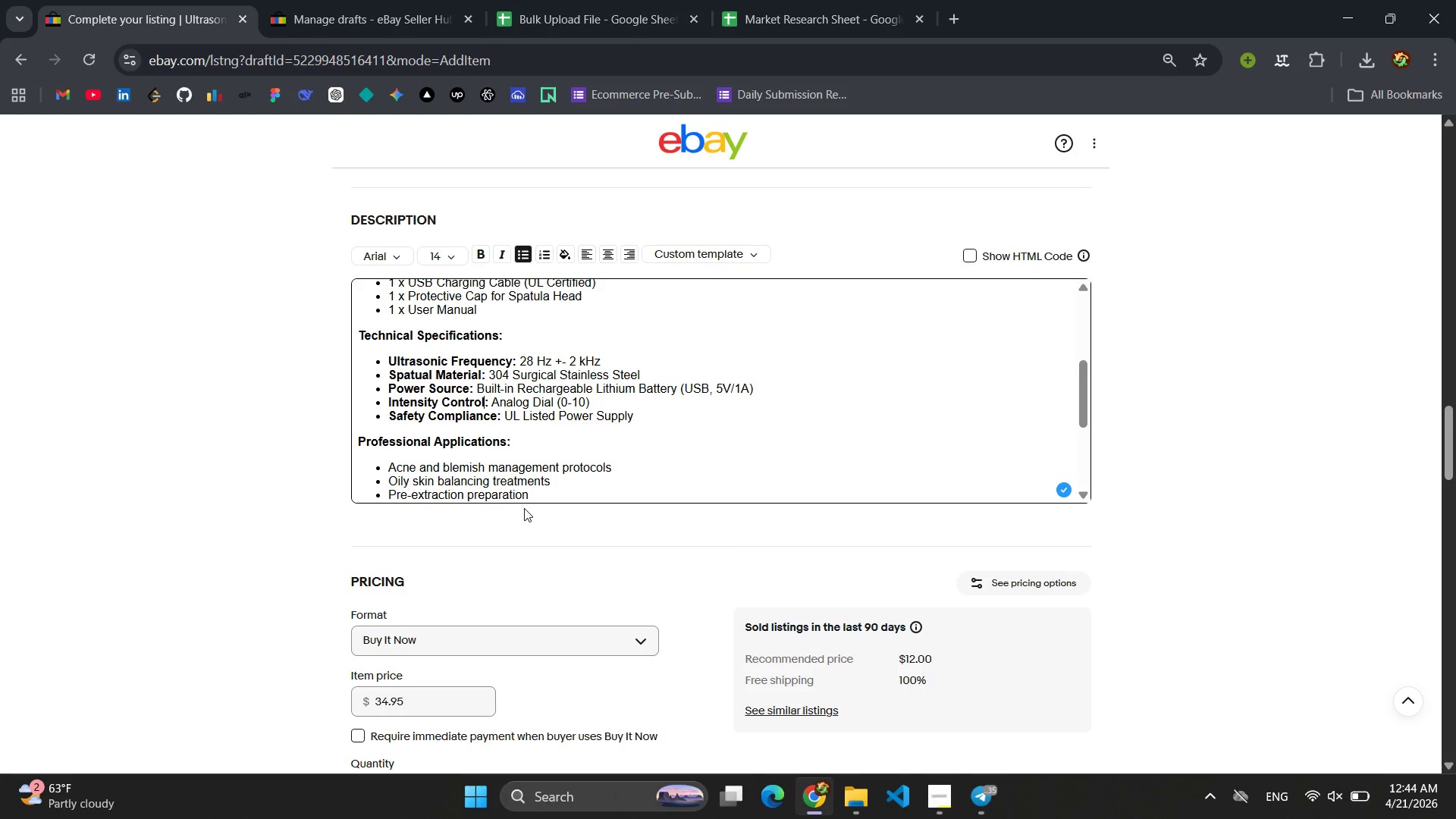 
key(Backspace)
key(Backspace)
key(Backspace)
key(Backspace)
key(Backspace)
key(Backspace)
key(Backspace)
key(Backspace)
key(Backspace)
key(Backspace)
key(Backspace)
key(Backspace)
key(Backspace)
key(Backspace)
key(Backspace)
key(Backspace)
key(Backspace)
type(Battery Life)
 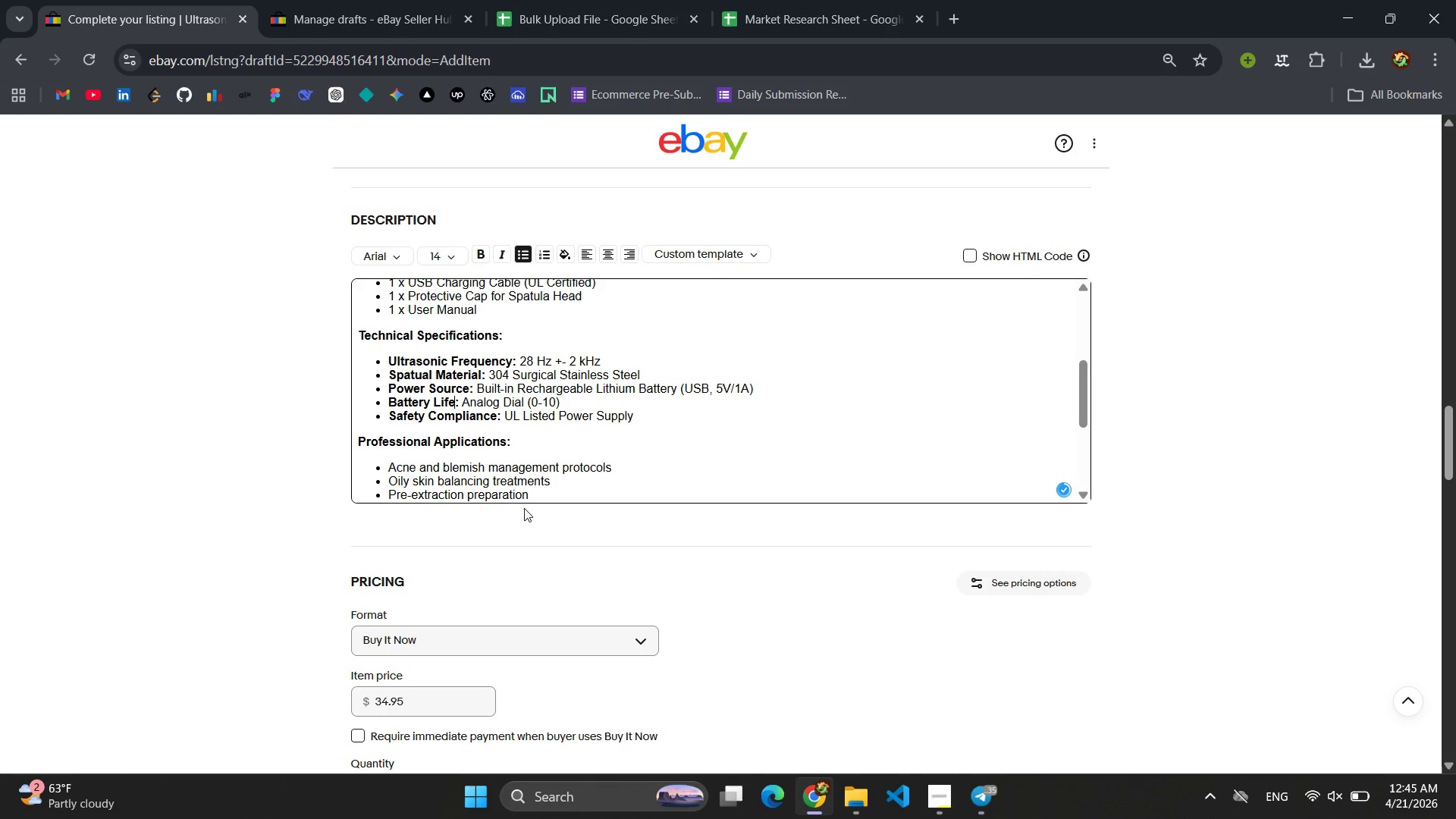 
left_click([574, 406])
 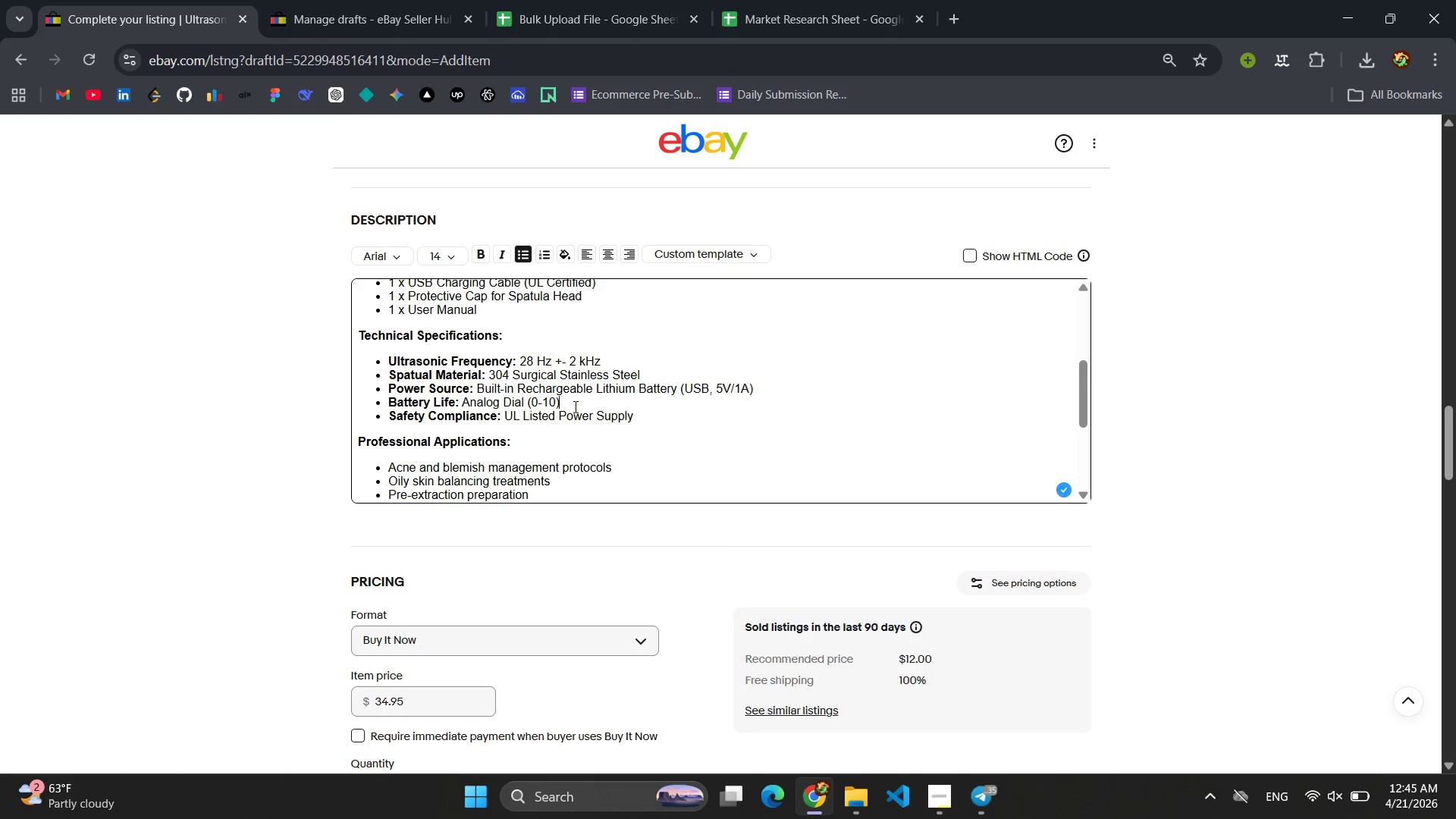 
key(Backspace)
key(Backspace)
key(Backspace)
key(Backspace)
key(Backspace)
key(Backspace)
key(Backspace)
key(Backspace)
key(Backspace)
key(Backspace)
key(Backspace)
key(Backspace)
key(Backspace)
key(Backspace)
key(Backspace)
key(Backspace)
key(Backspace)
key(Backspace)
key(Backspace)
type( f)
key(Backspace)
type(fds)
 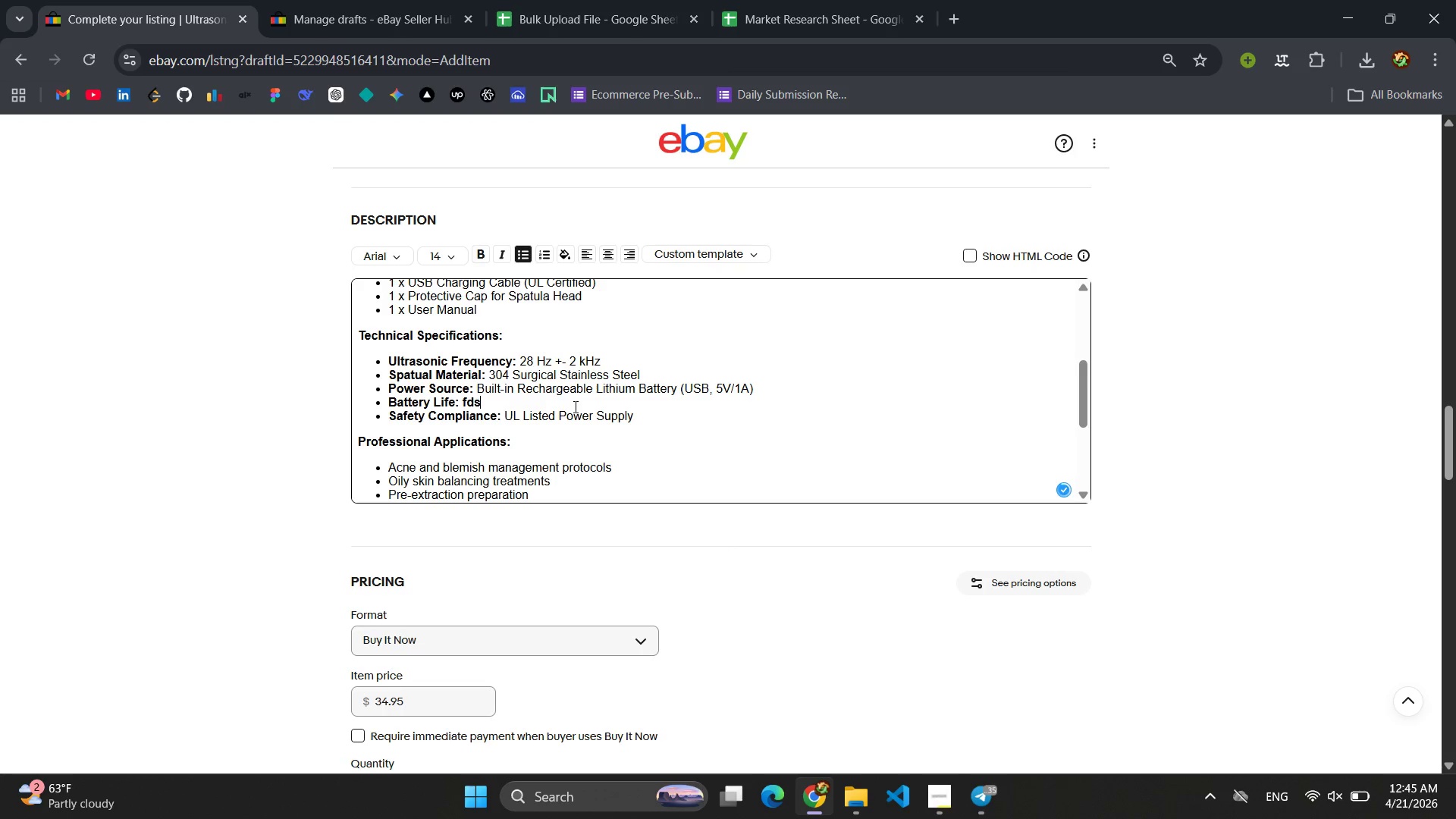 
key(Backspace)
 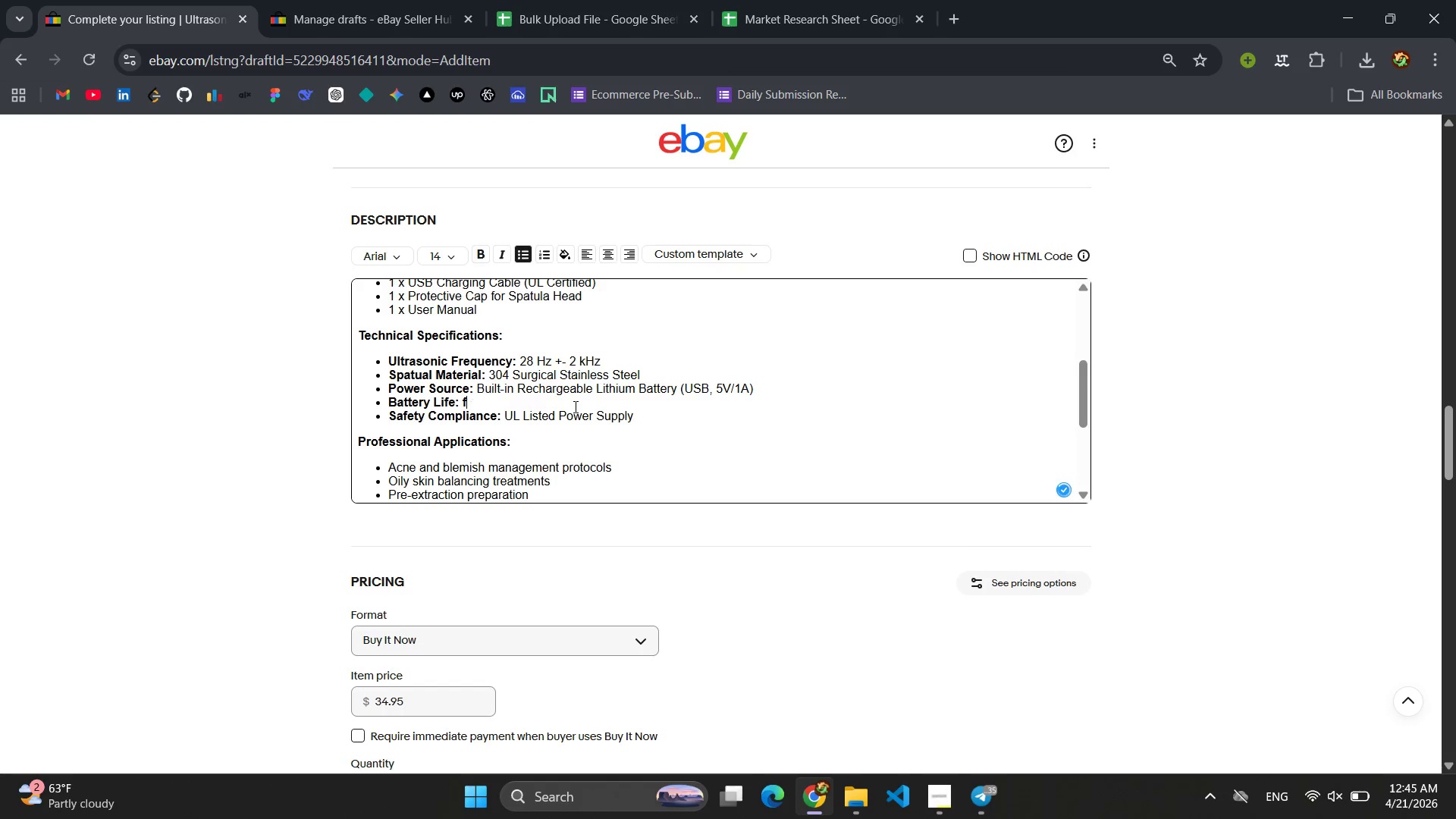 
key(Backspace)
 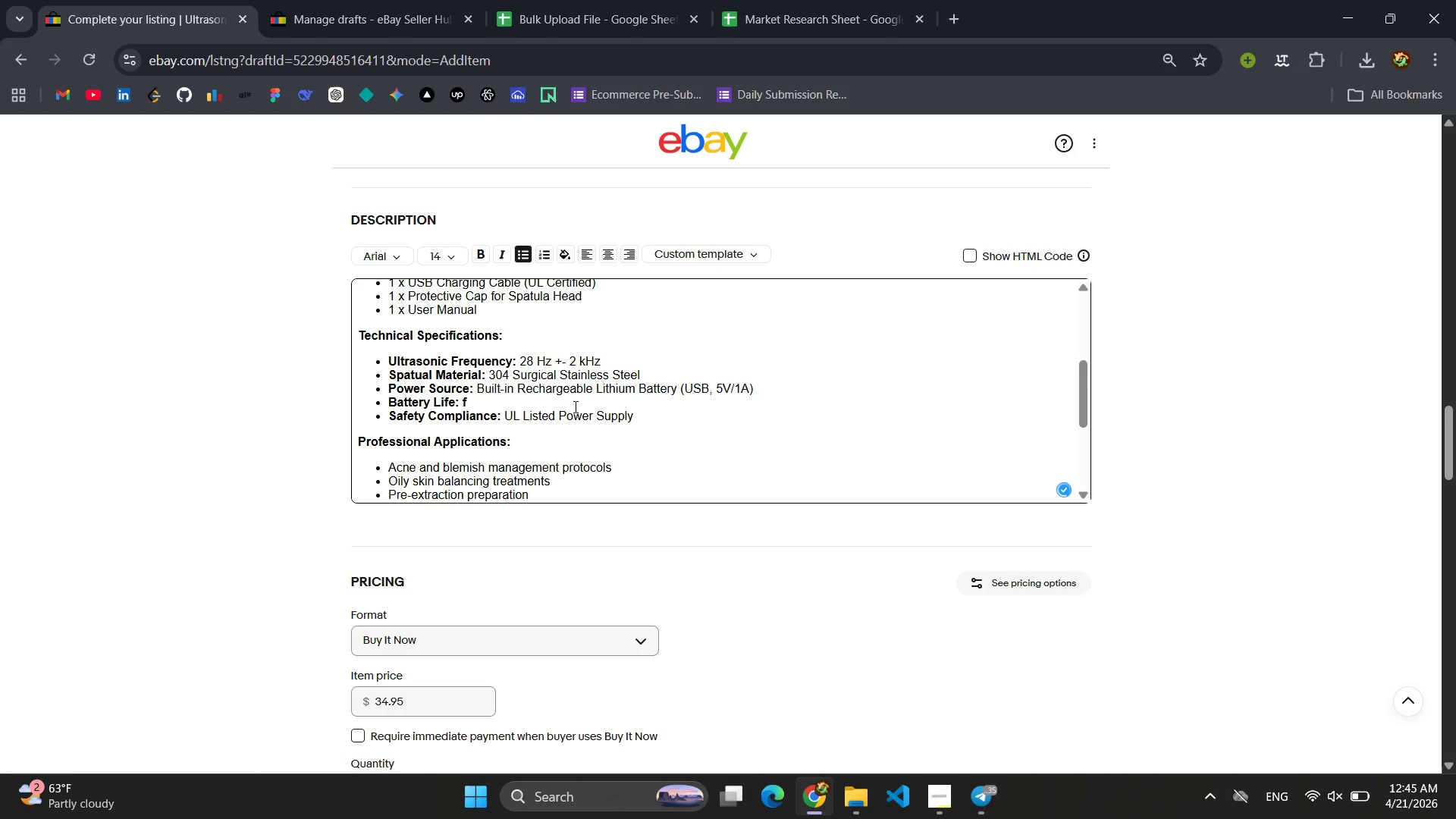 
key(Backspace)
 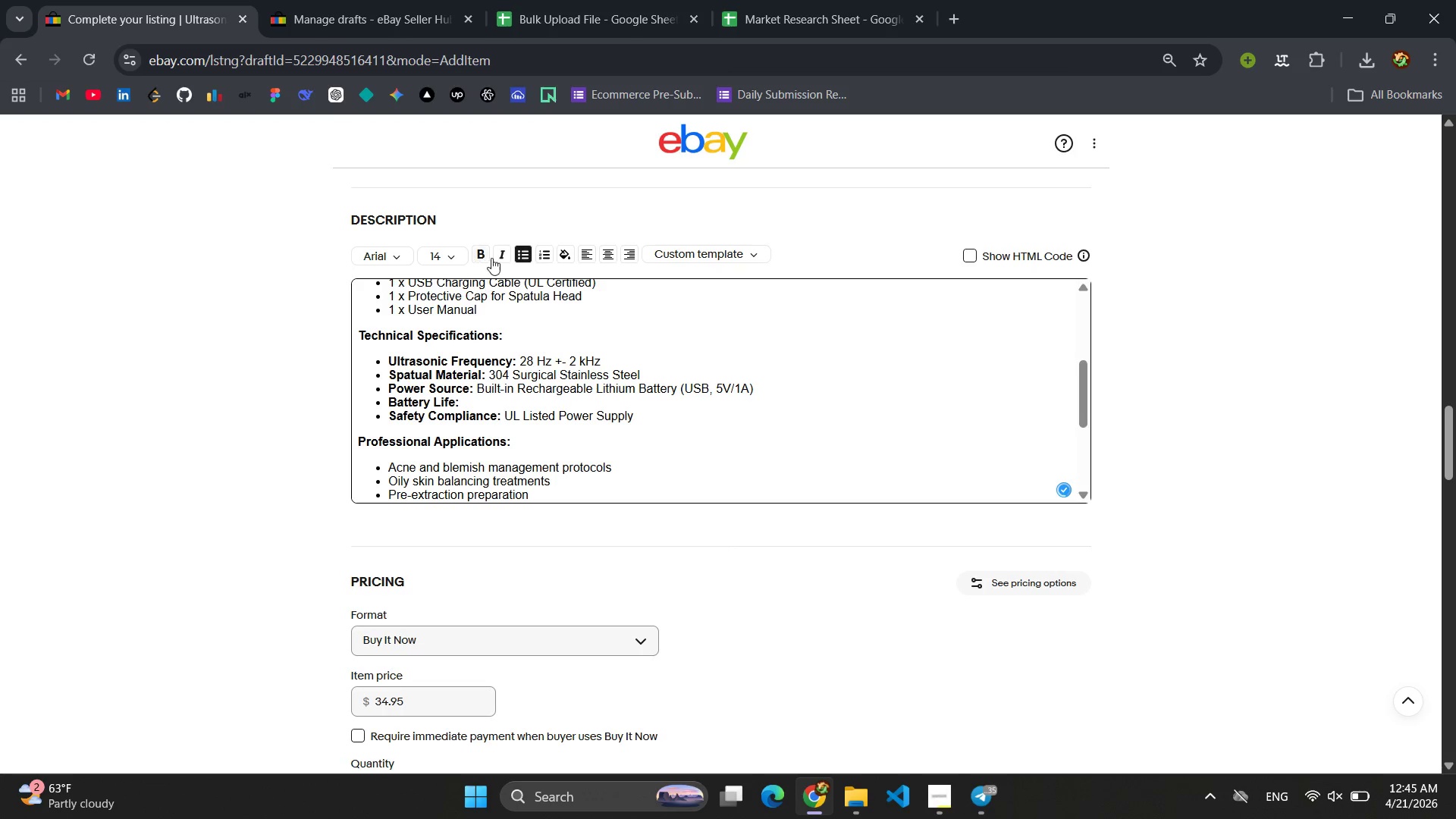 
left_click([481, 249])
 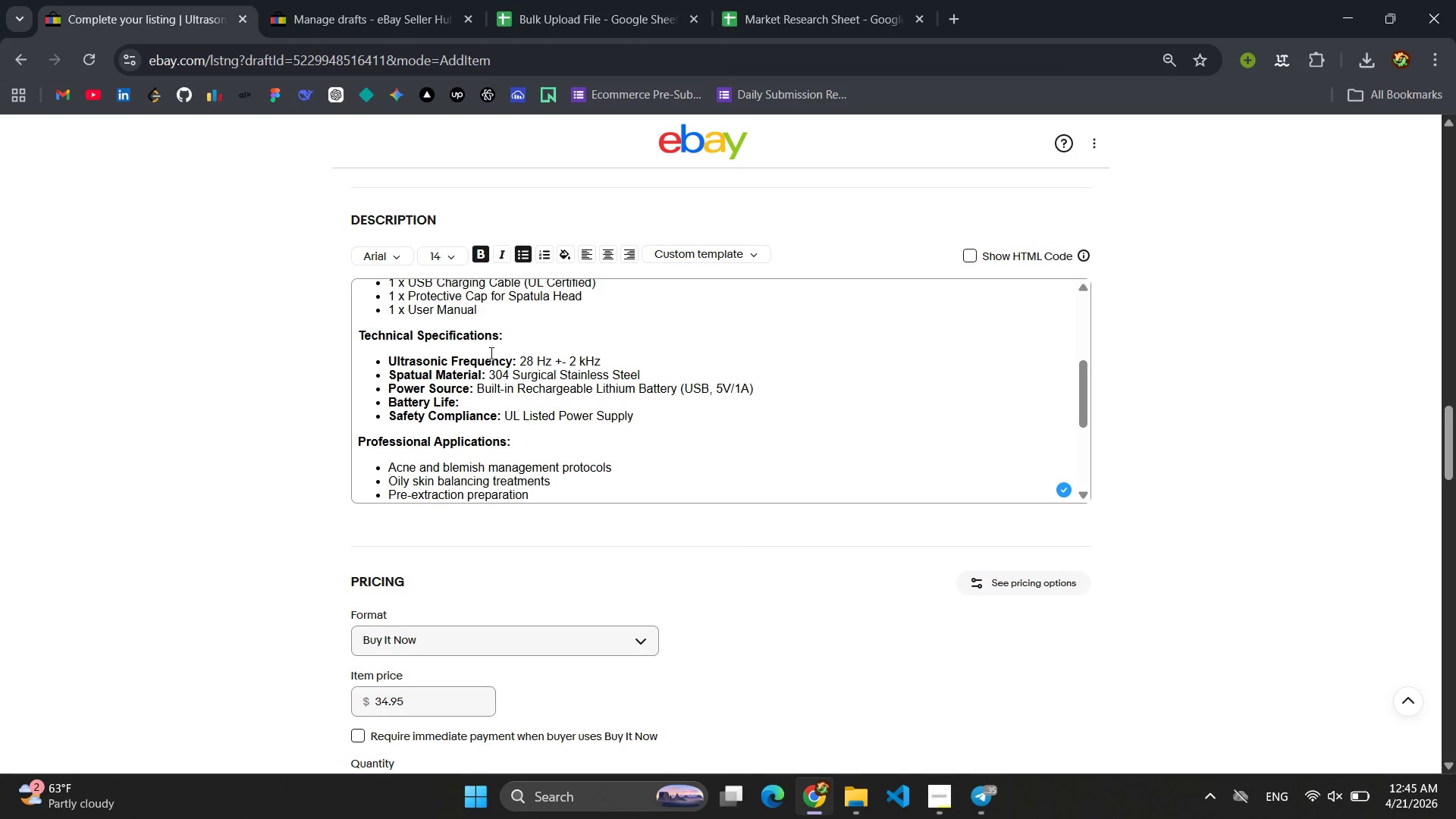 
key(F)
 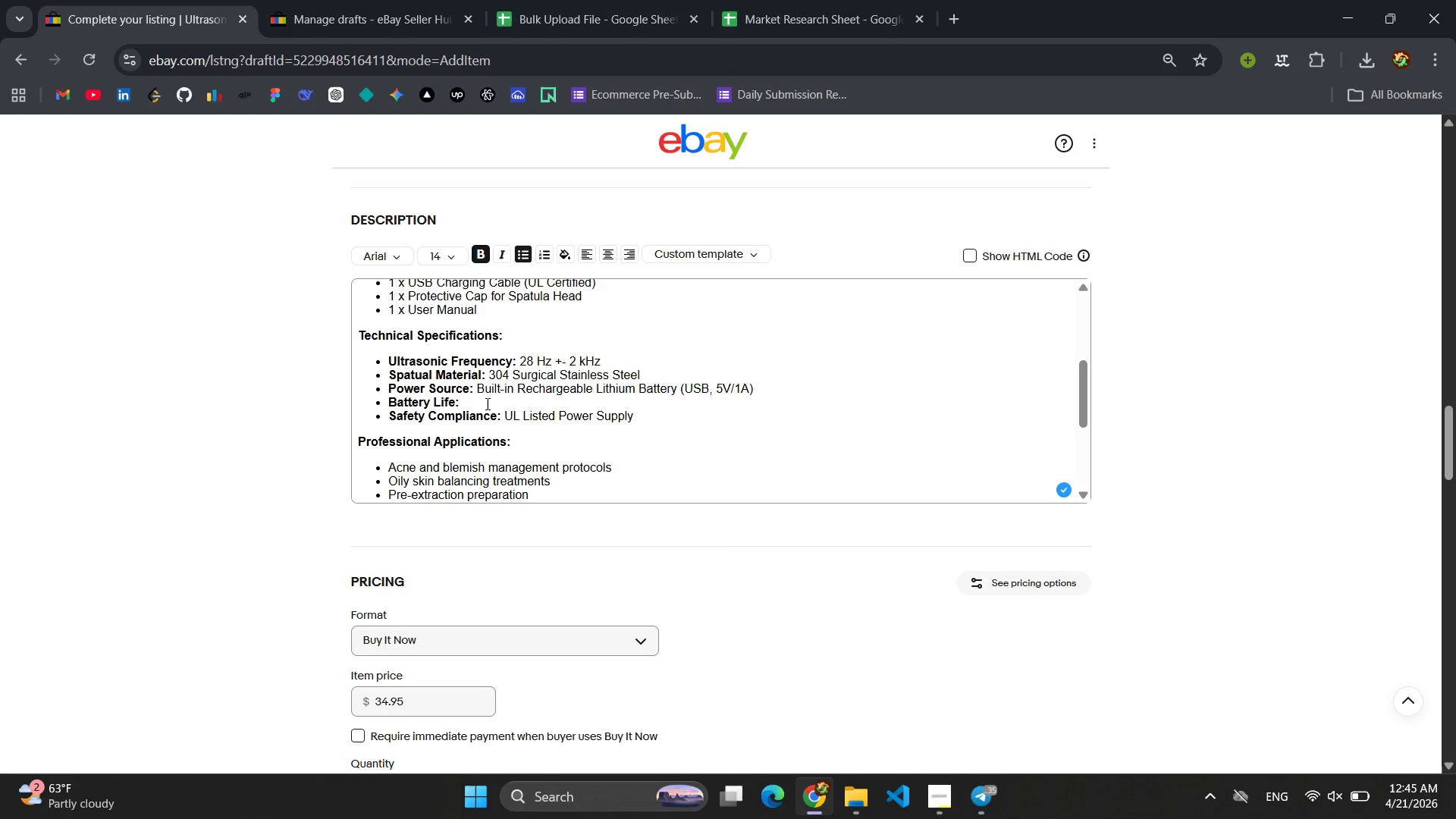 
left_click([486, 403])
 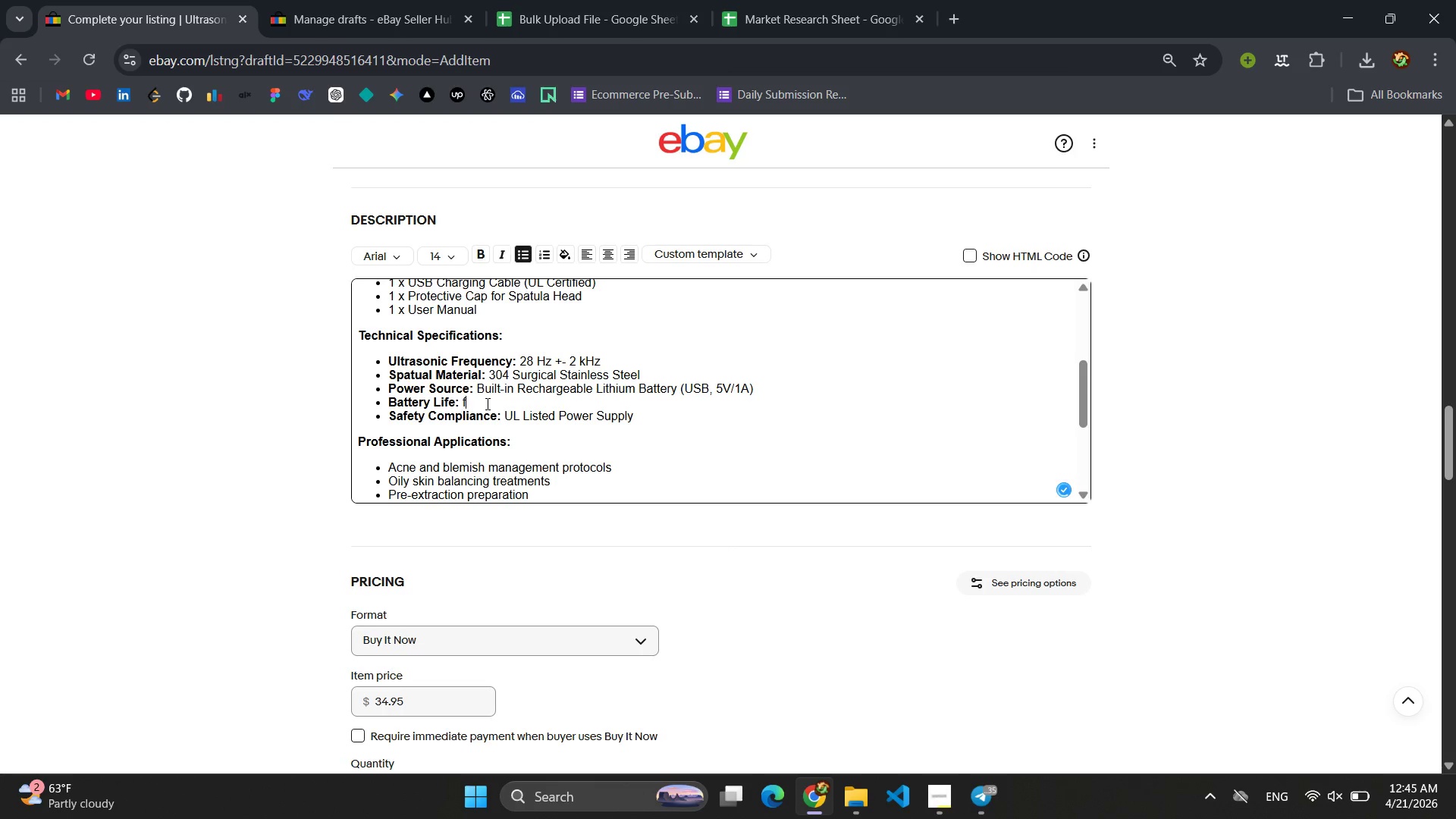 
key(F)
 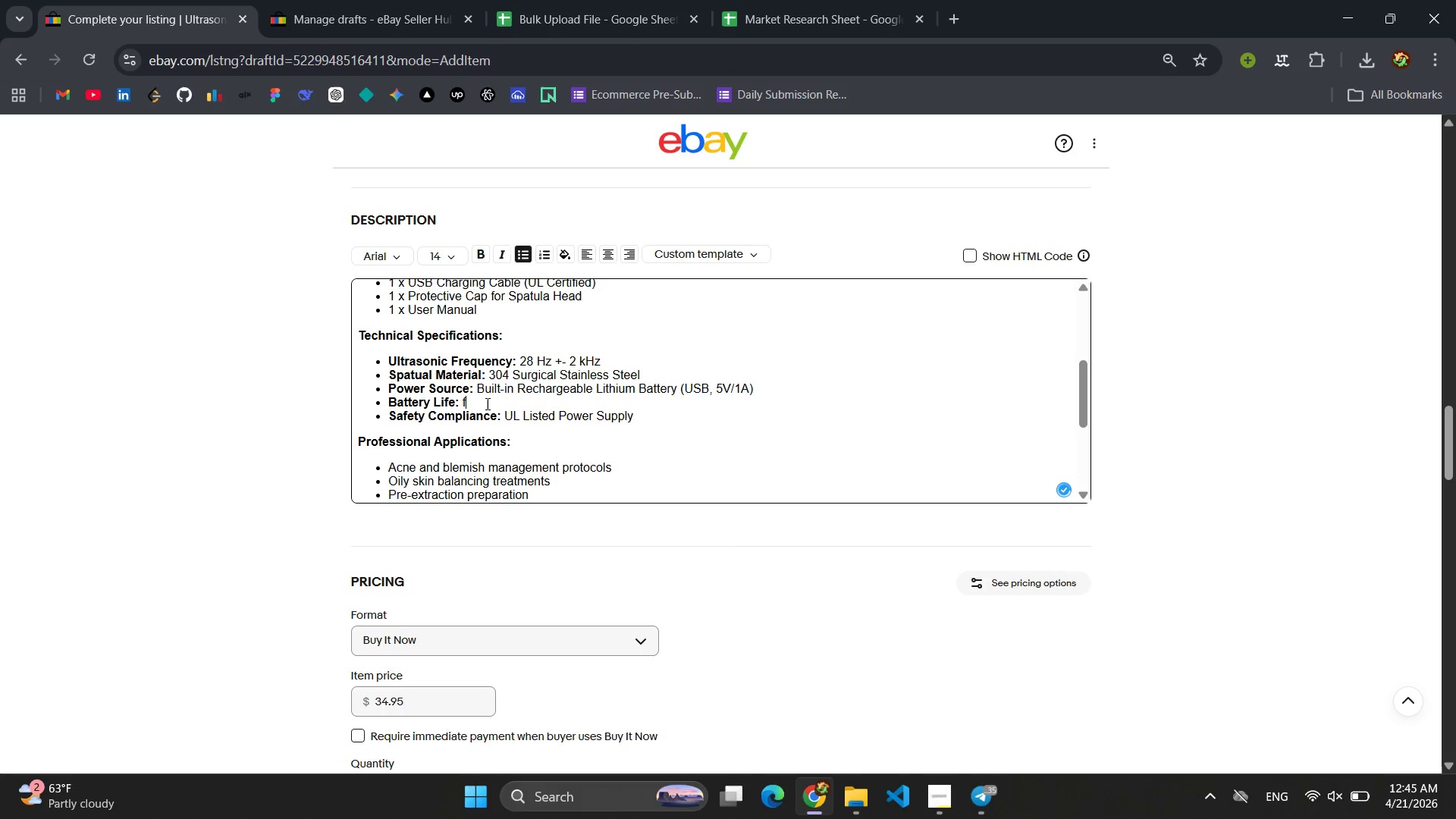 
key(Backspace)
 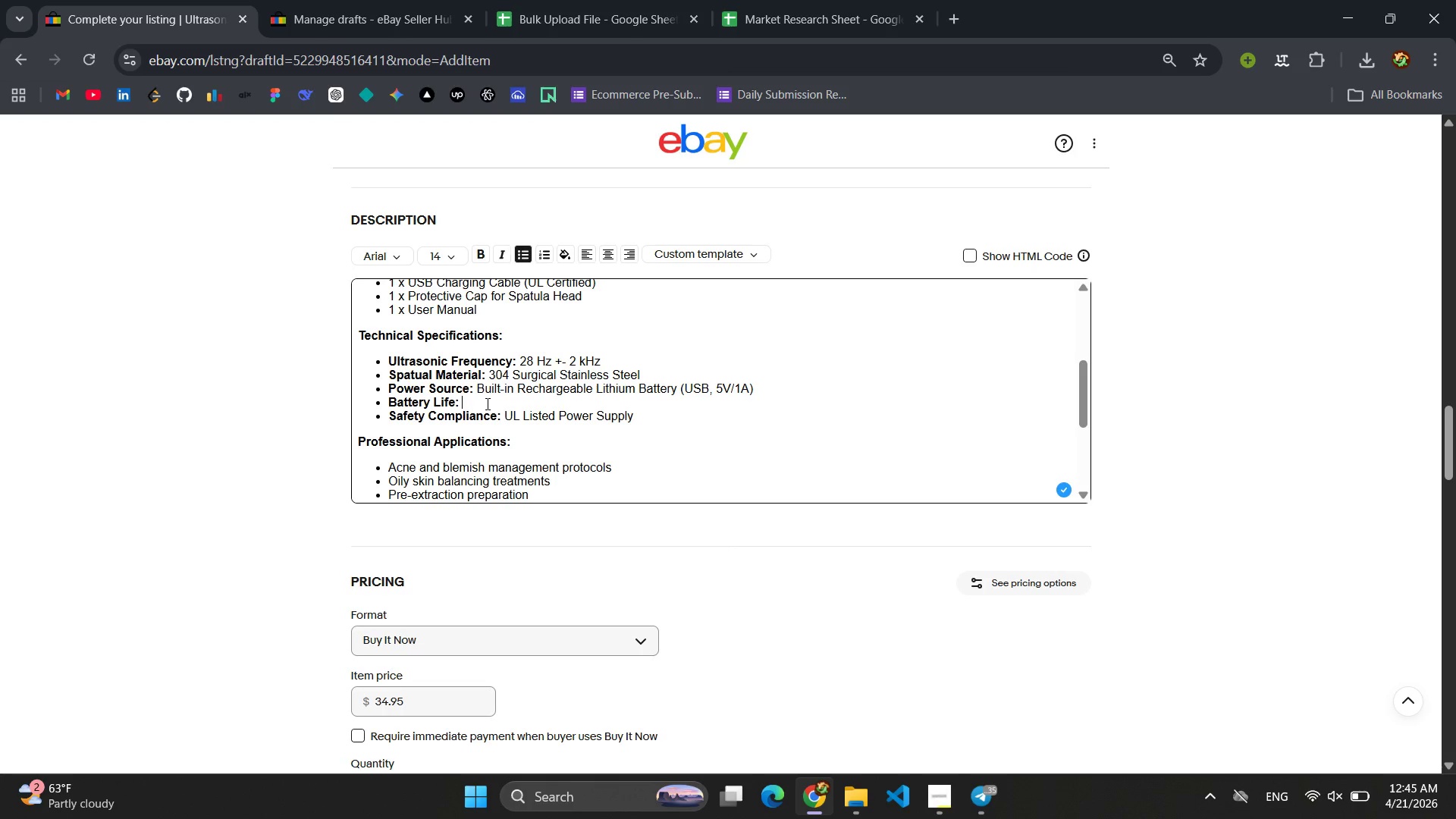 
type(Appr)
key(Backspace)
key(Backspace)
key(Backspace)
key(Backspace)
type(Approx. 8)
key(Backspace)
type(90 minutes continuous use)
 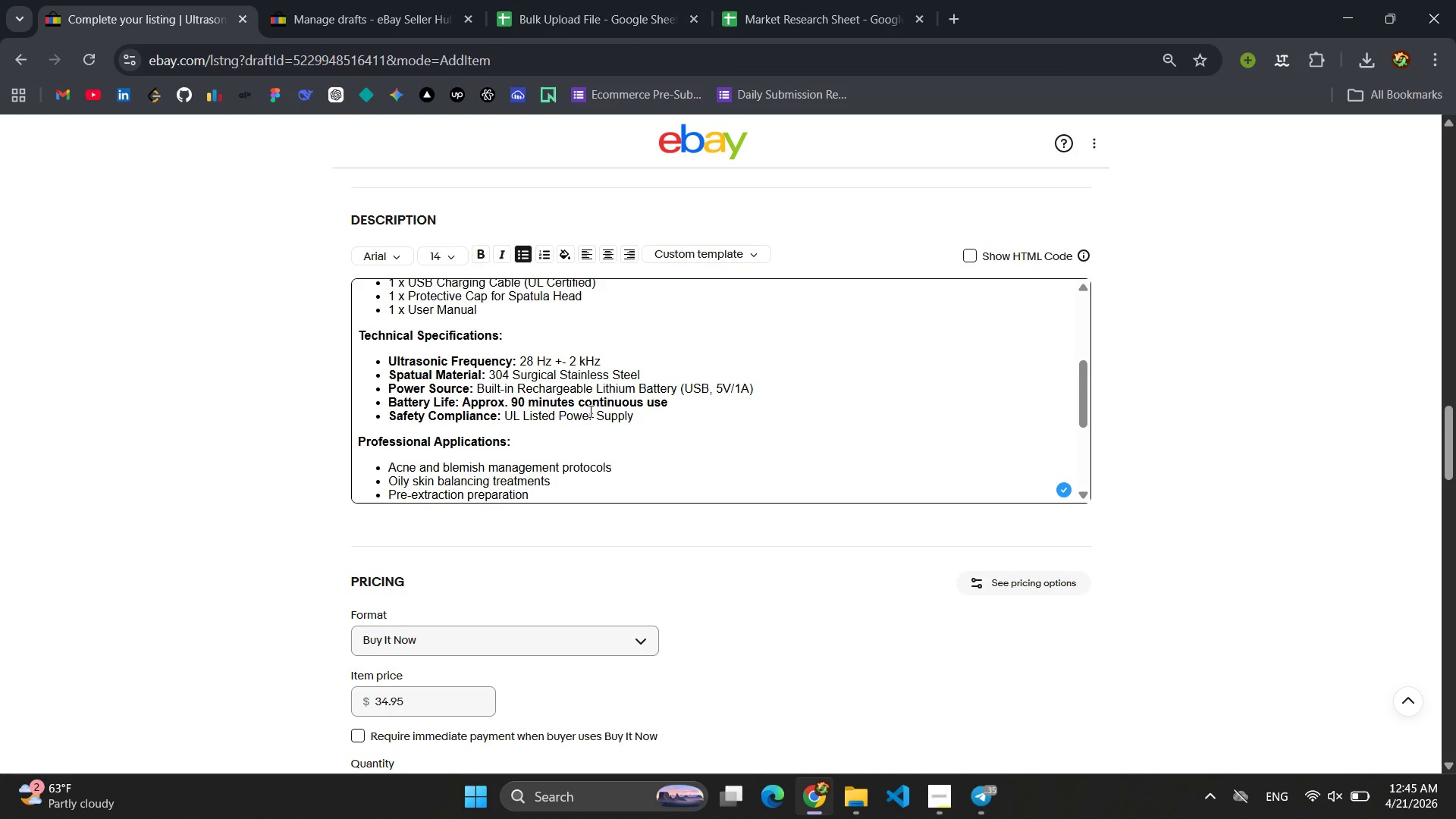 
left_click_drag(start_coordinate=[679, 406], to_coordinate=[508, 405])
 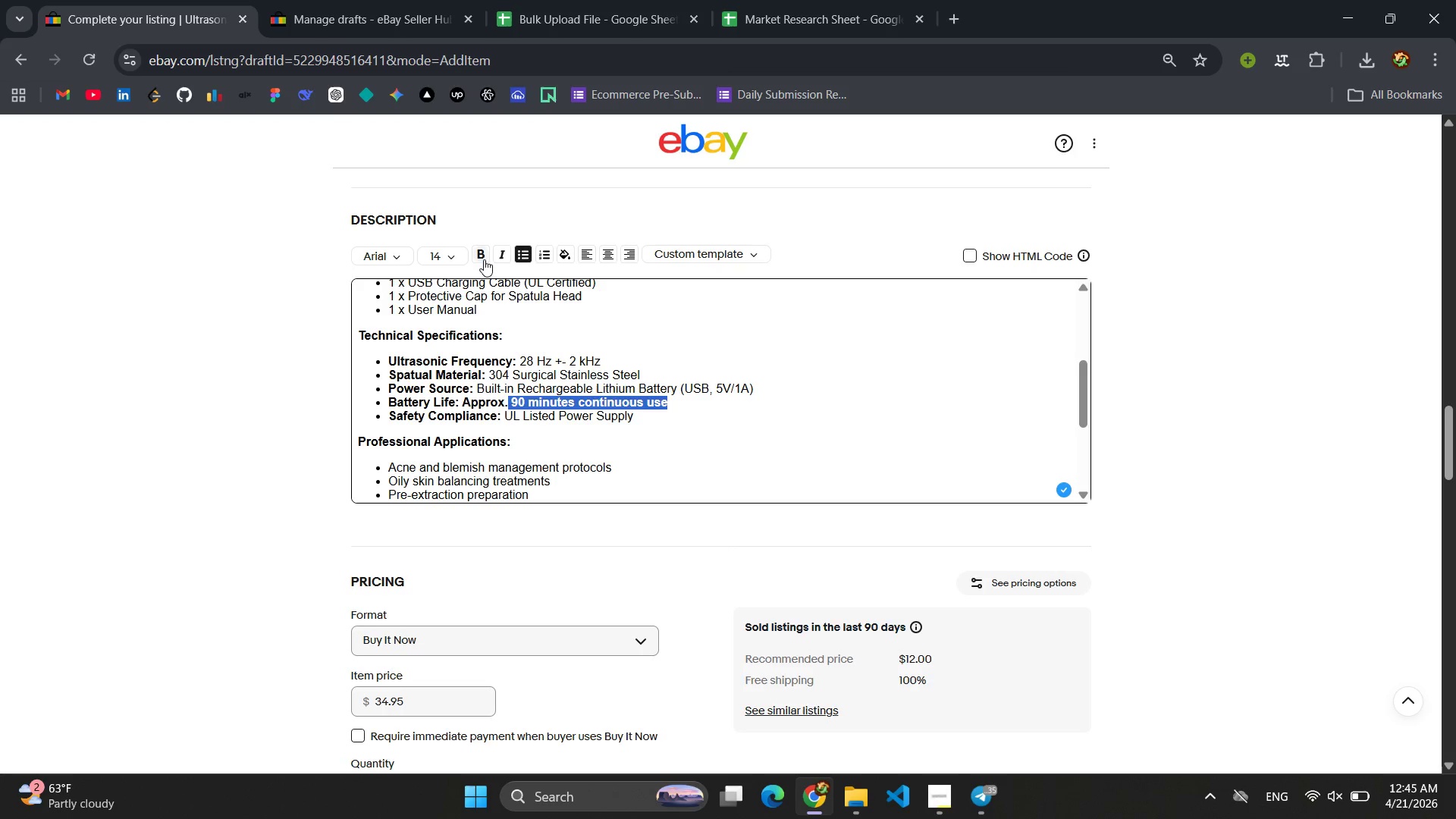 
left_click([483, 257])
 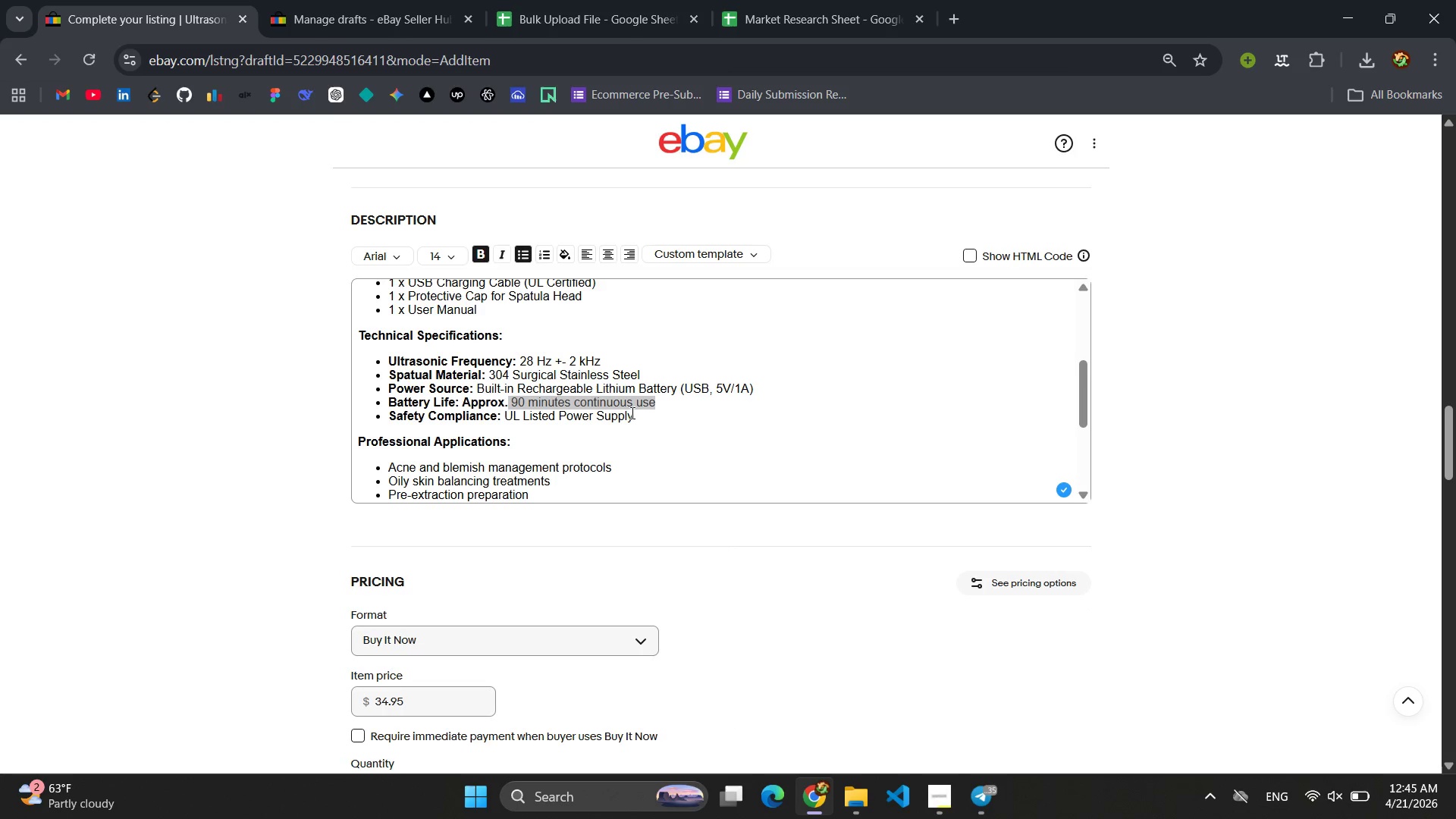 
left_click([653, 419])
 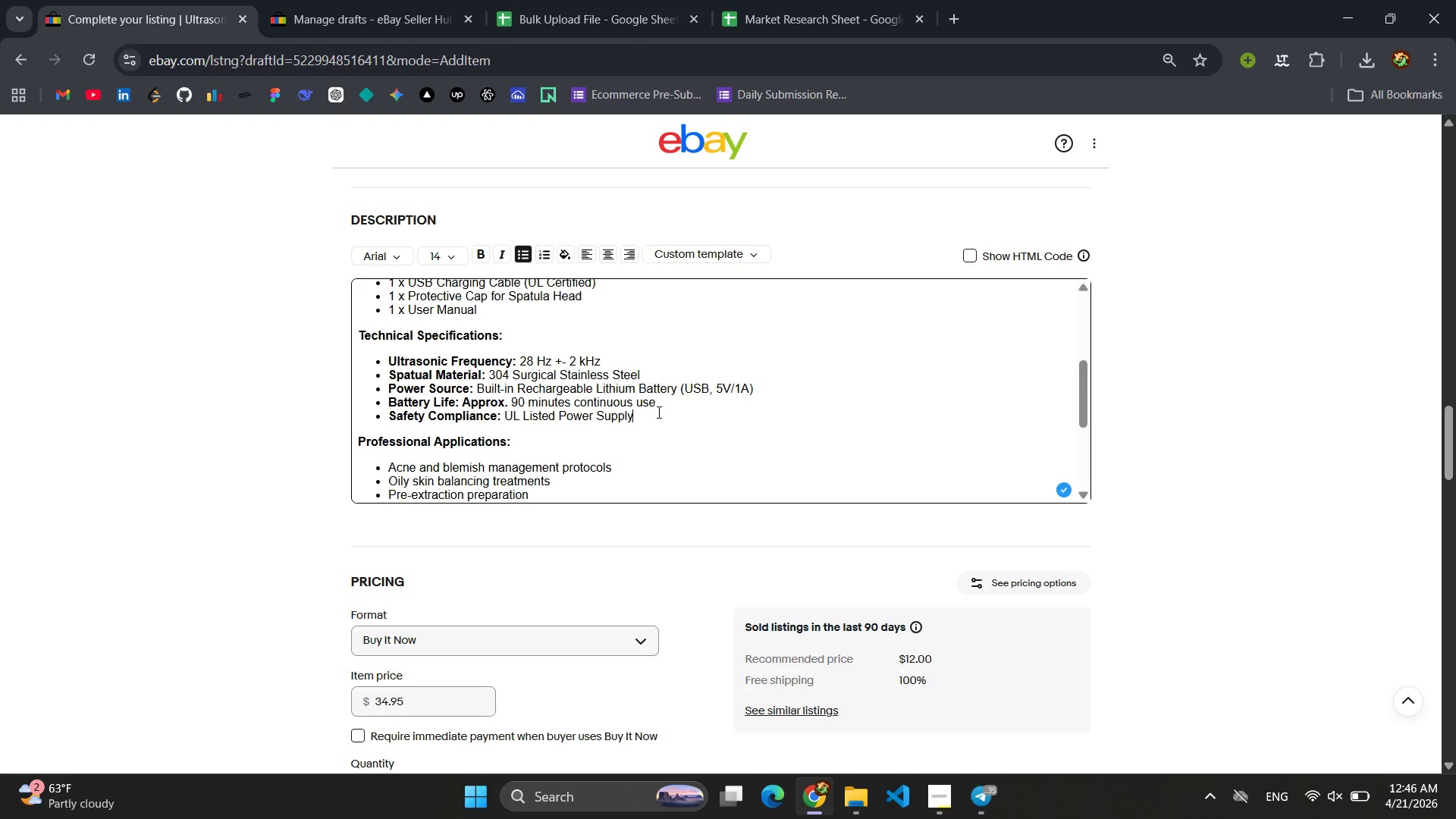 
wait(9.59)
 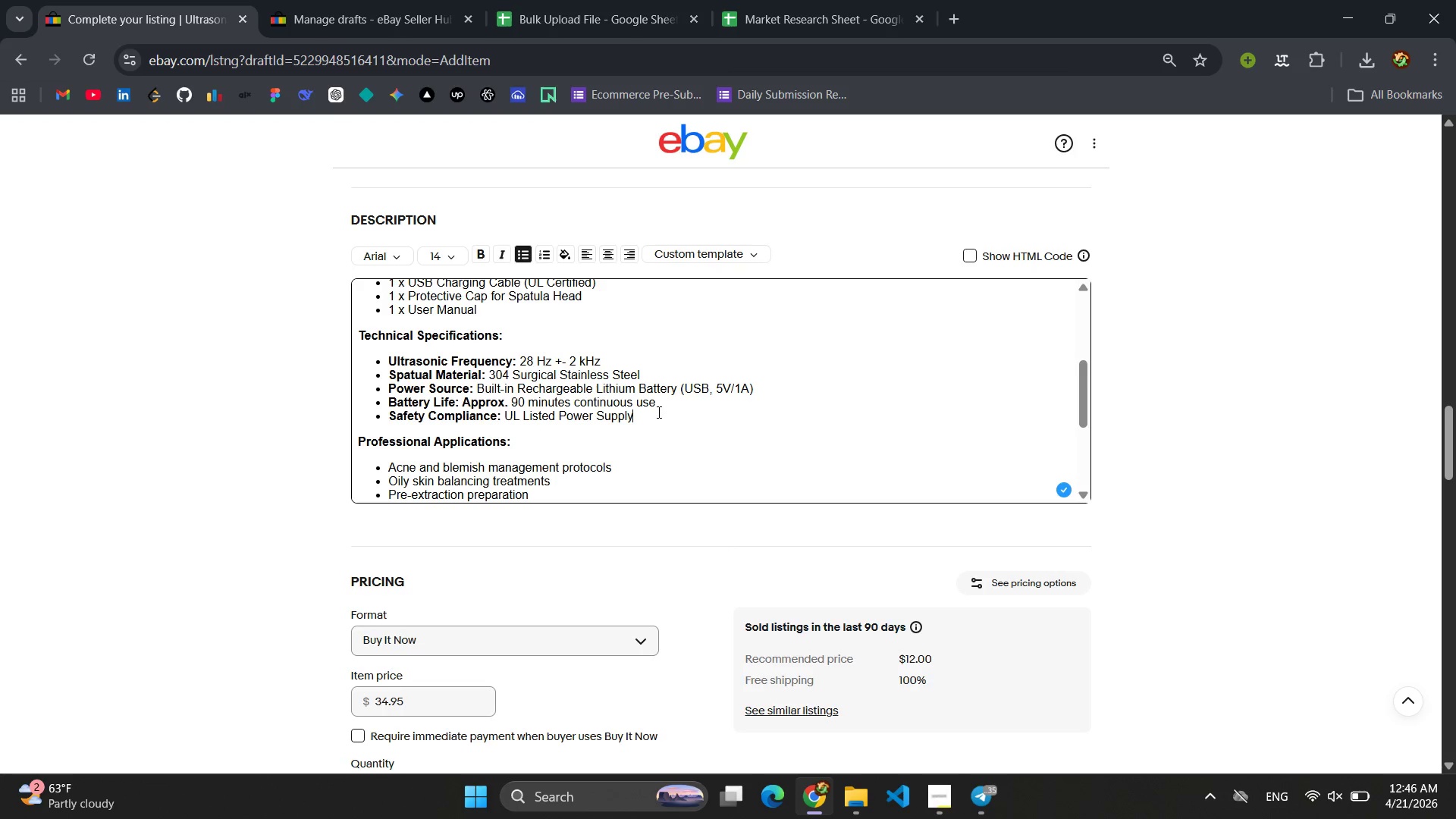 
left_click([490, 413])
 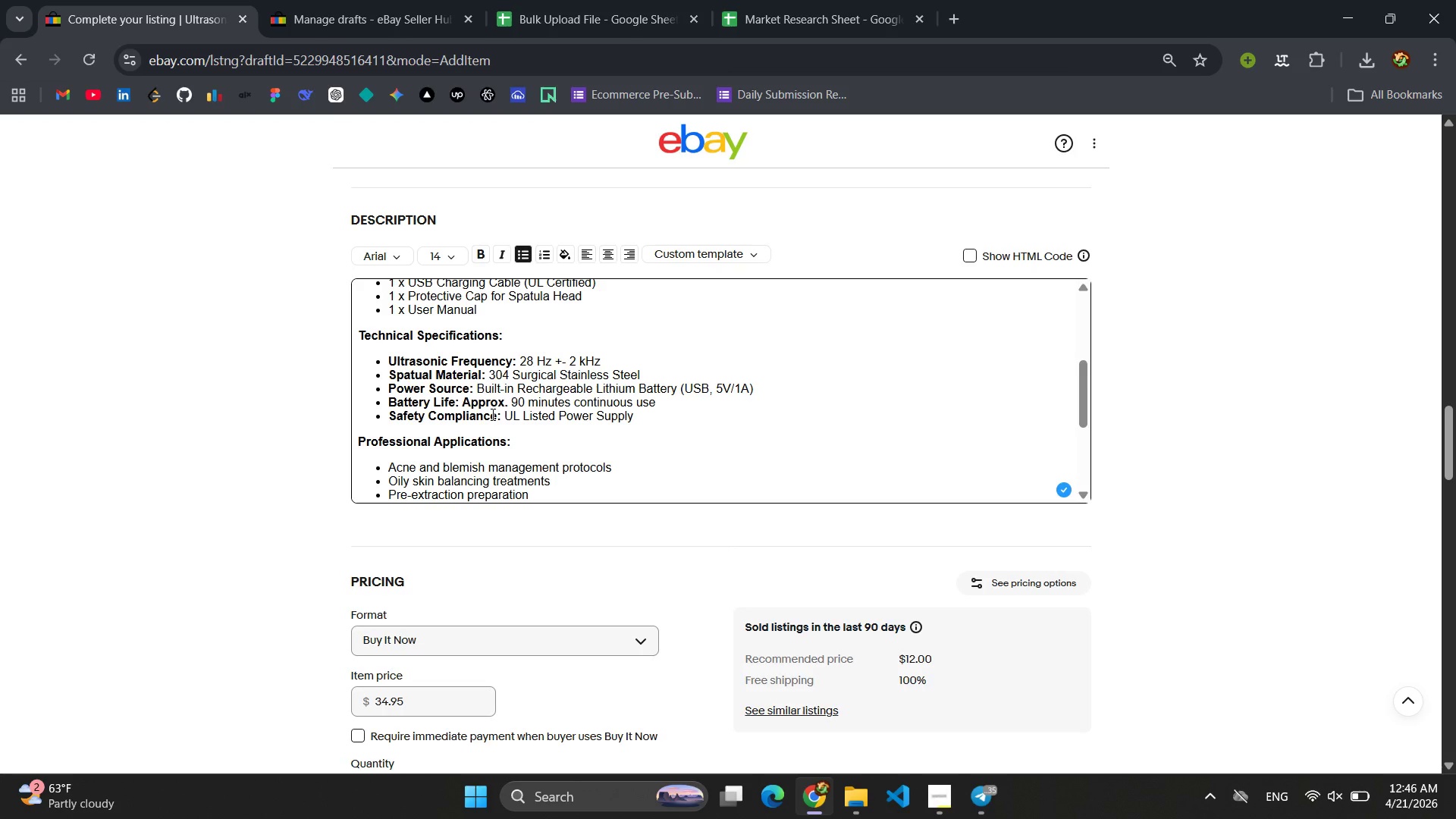 
left_click([491, 414])
 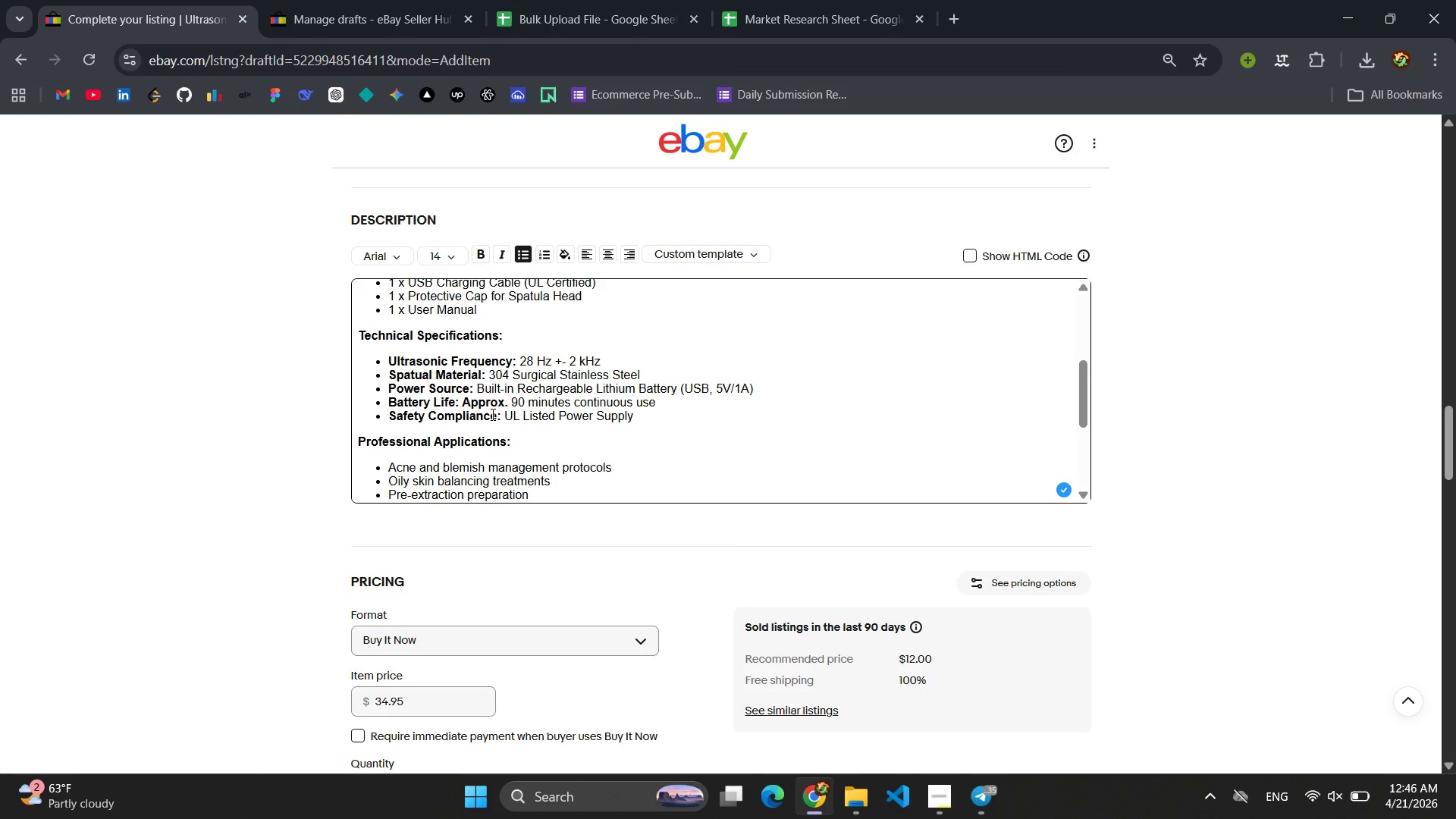 
key(ArrowRight)
 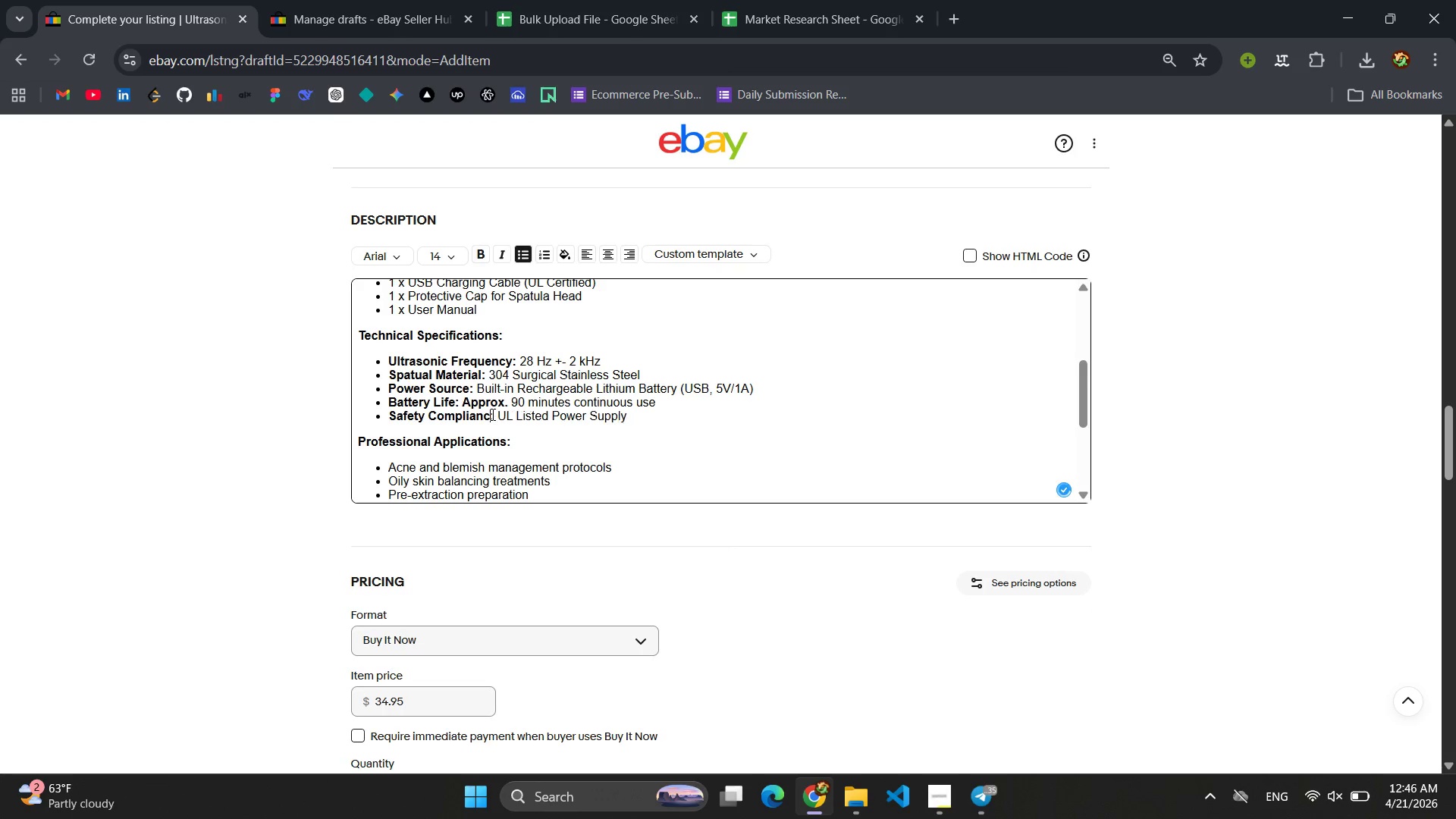 
key(Backspace)
key(Backspace)
key(Backspace)
key(Backspace)
key(Backspace)
key(Backspace)
type(Operati)
key(Backspace)
type(ing Modes)
 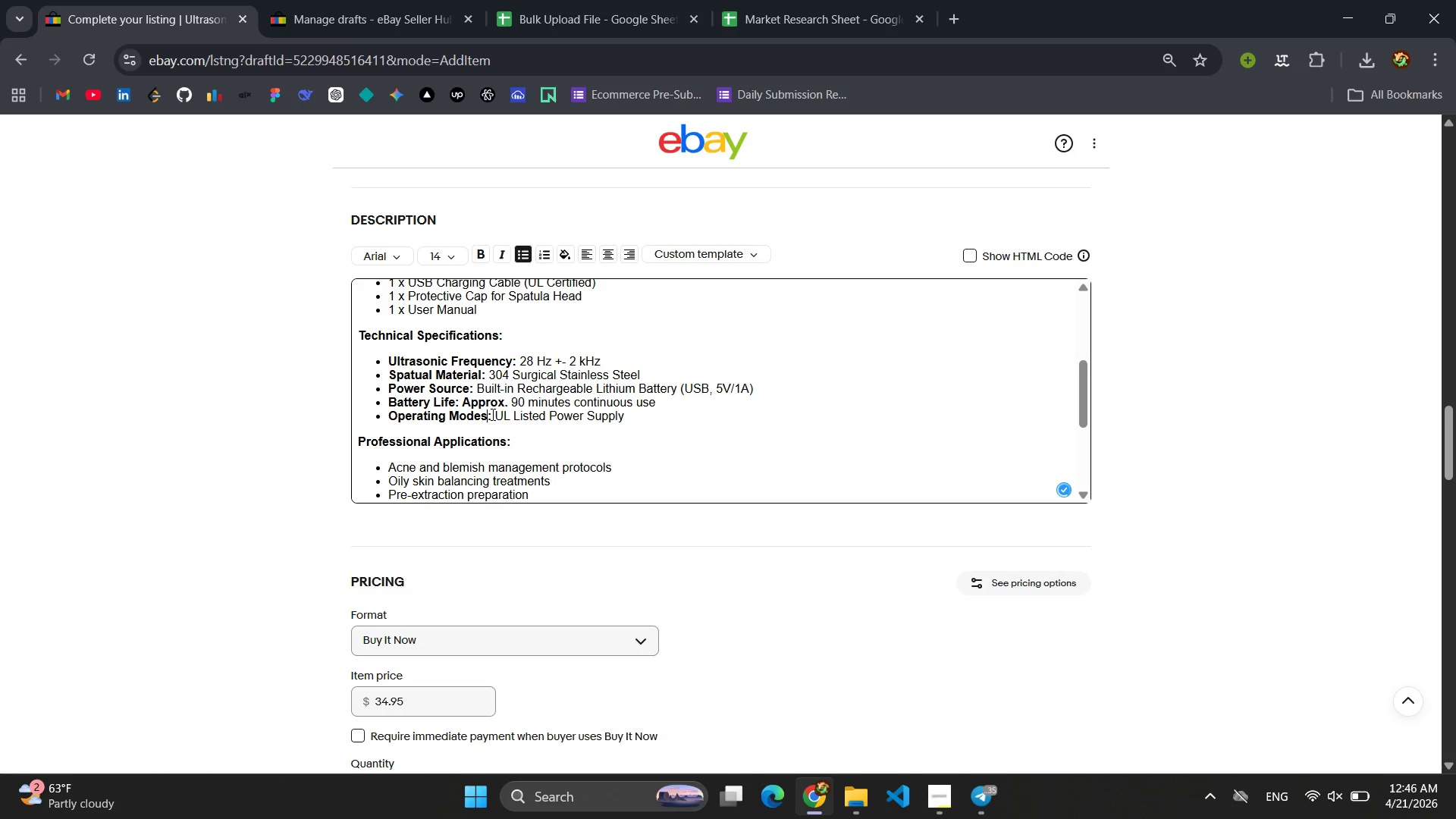 
left_click([629, 420])
 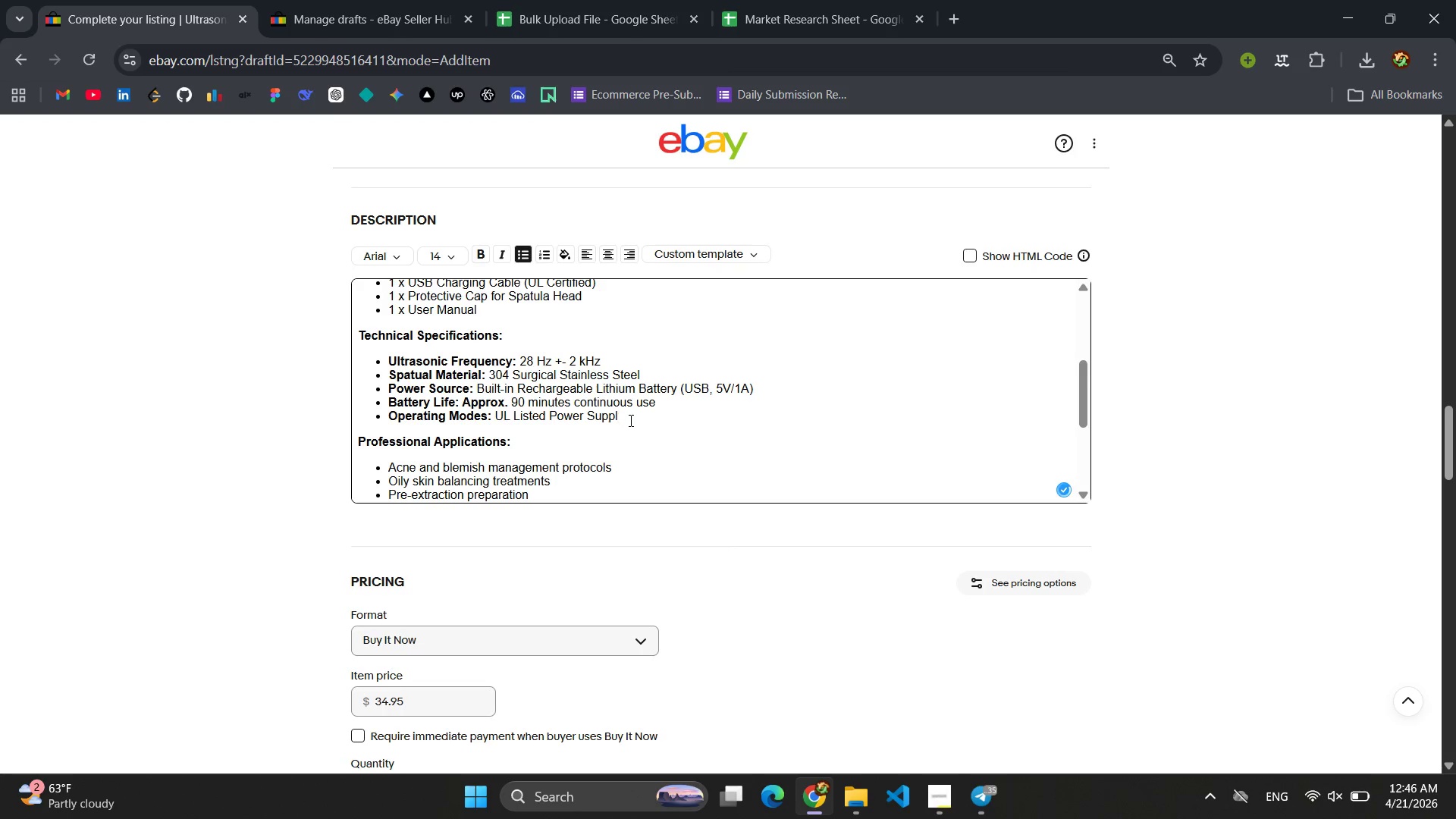 
key(Backspace)
key(Backspace)
key(Backspace)
key(Backspace)
key(Backspace)
type(fd)
key(Backspace)
key(Backspace)
type(Cleasns)
key(Backspace)
key(Backspace)
key(Backspace)
type(nsing (Peeling )
key(Backspace)
type() / Lifting (Mi)
key(Backspace)
type(oisturing )
key(Backspace)
type())
 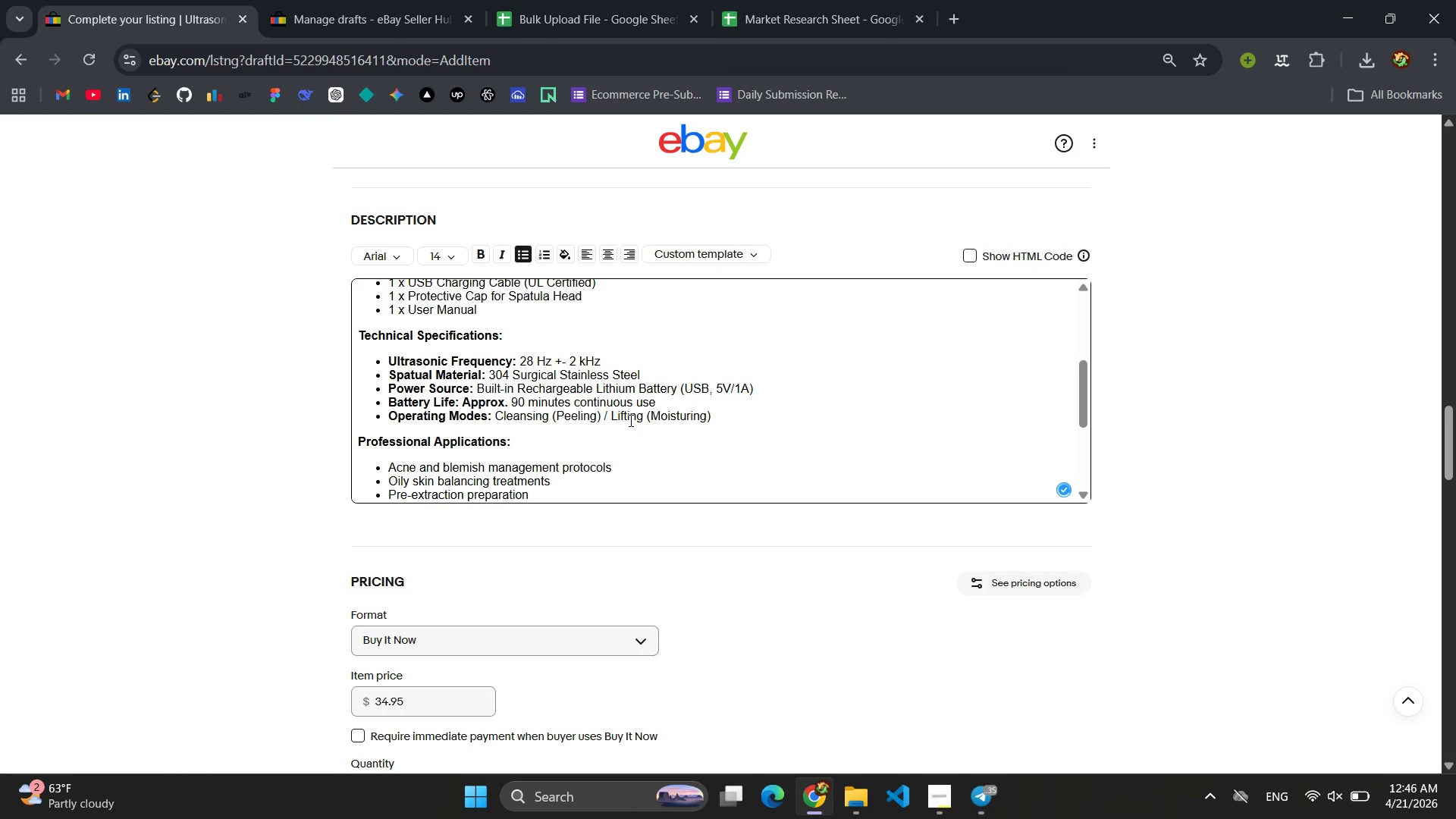 
wait(8.75)
 